 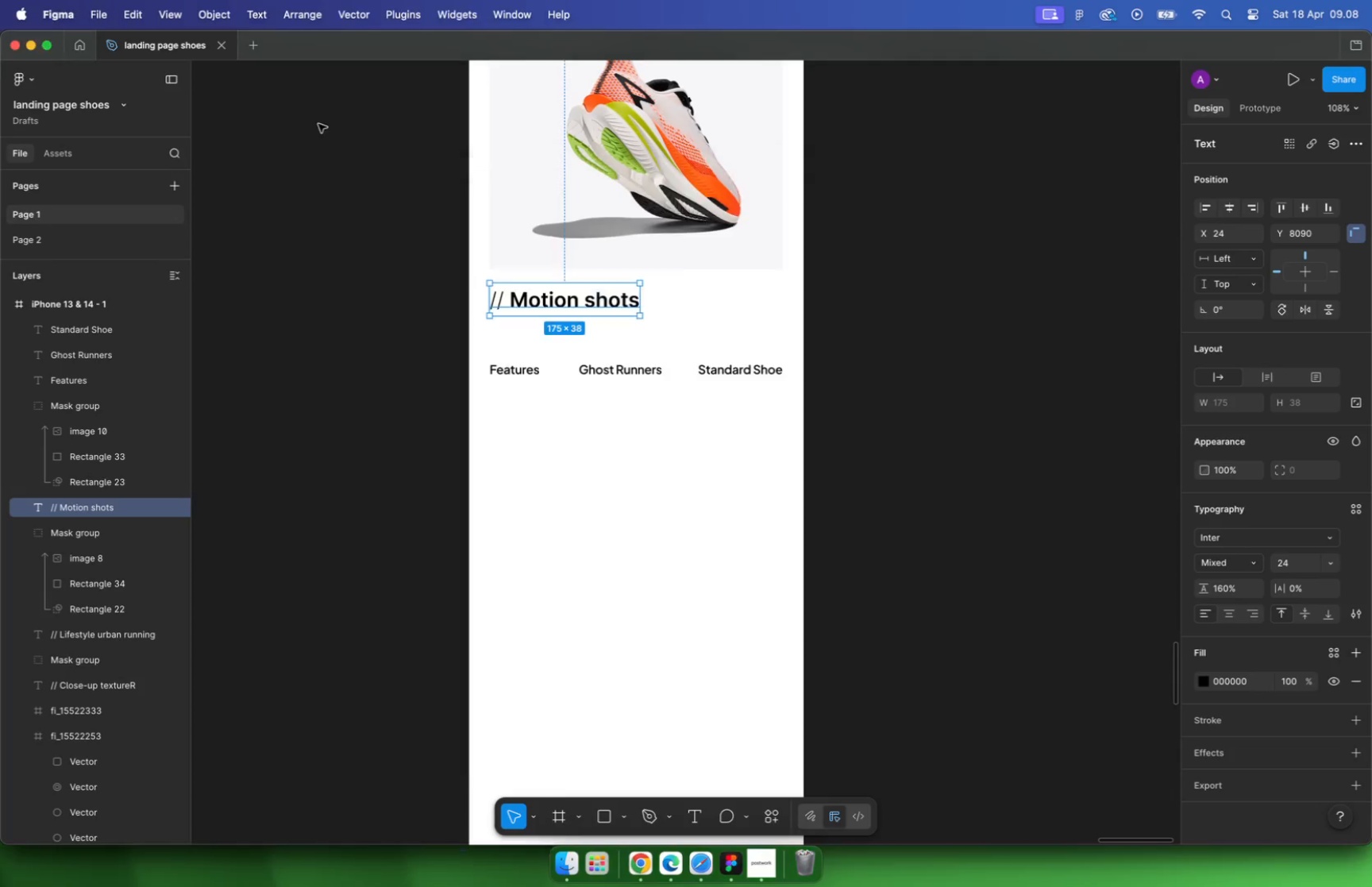 
scroll: coordinate [580, 217], scroll_direction: up, amount: 22.0
 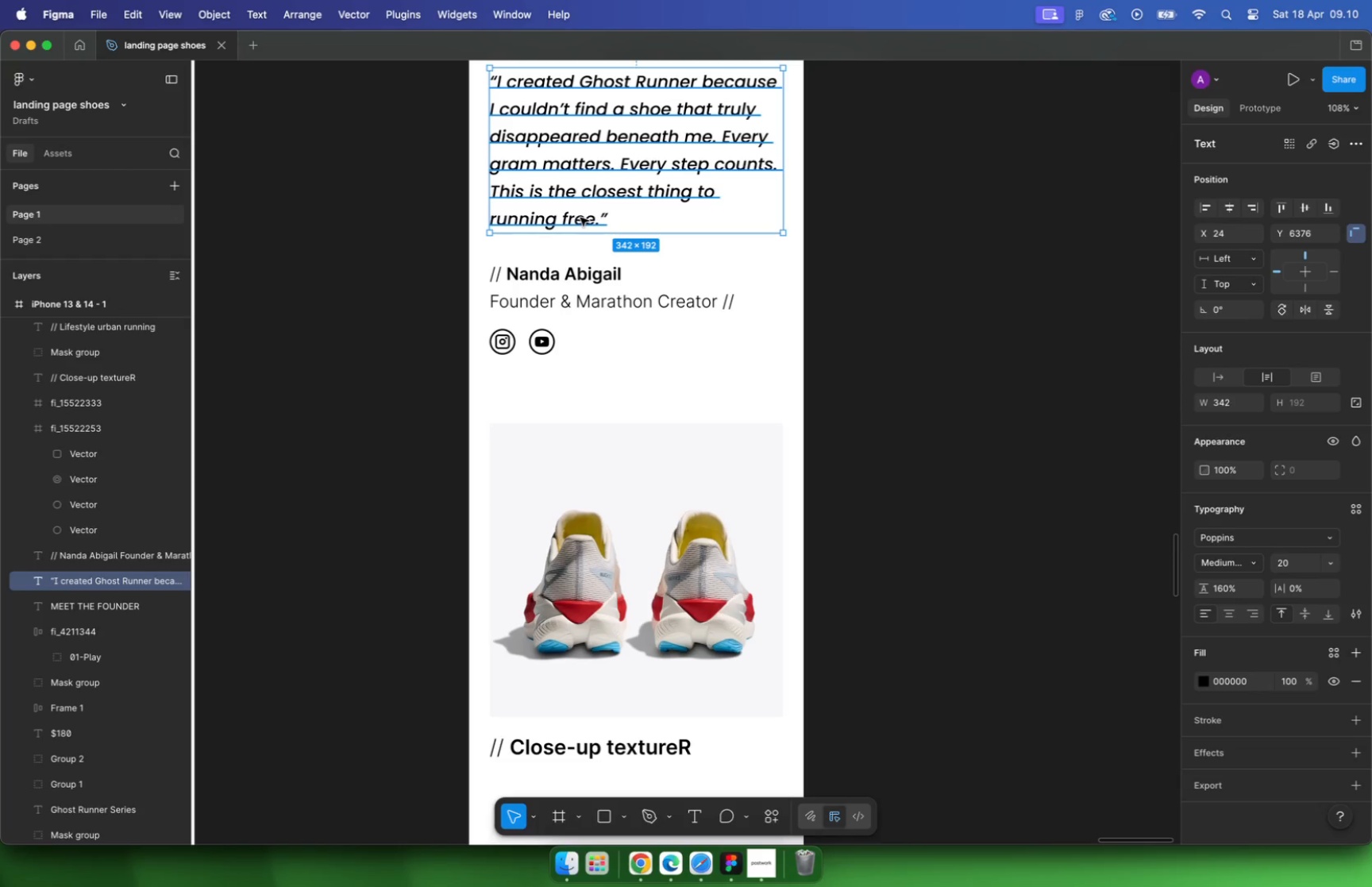 
wait(65.68)
 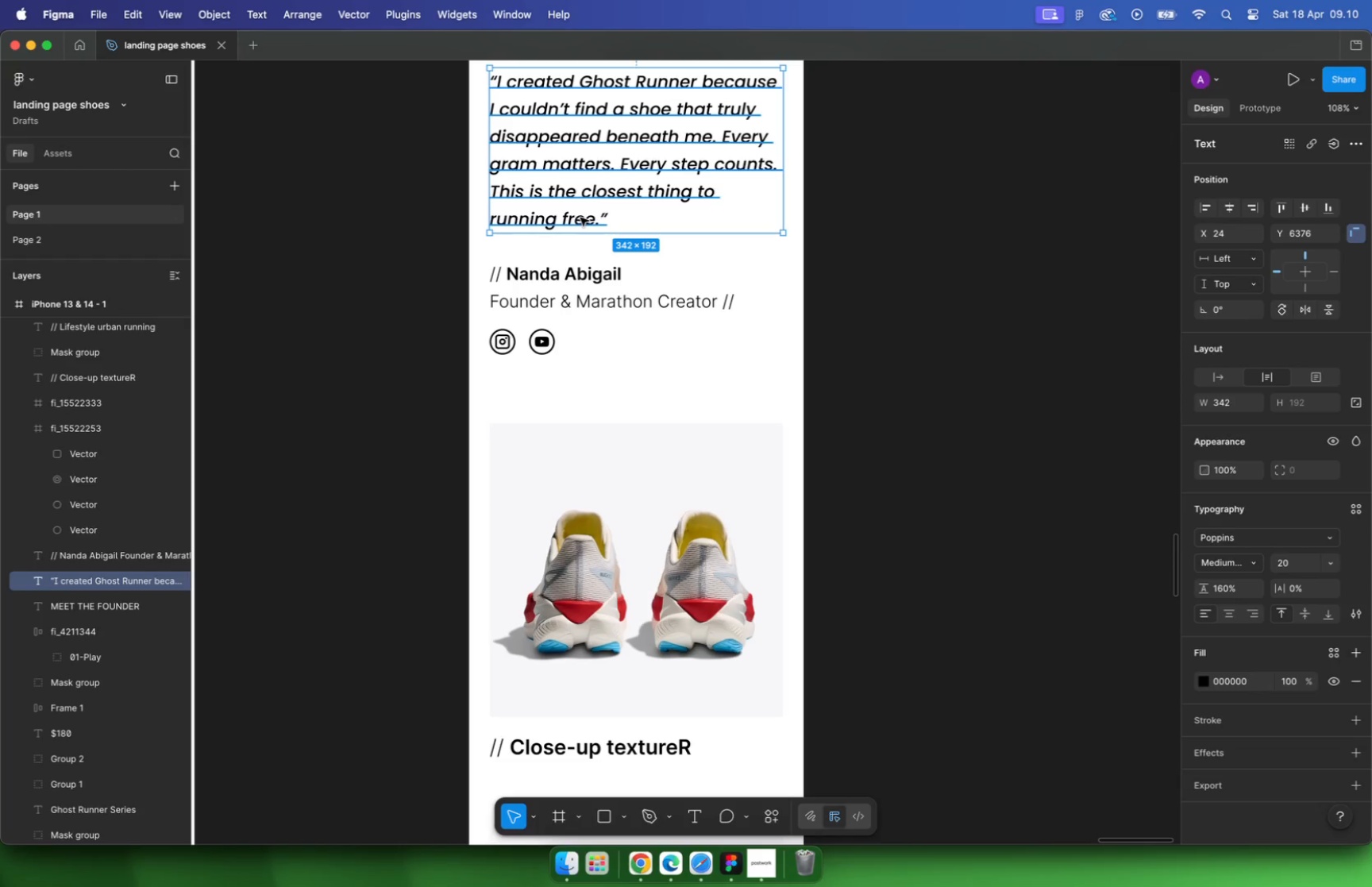 
hold_key(key=CommandLeft, duration=2.84)
scroll: coordinate [715, 195], scroll_direction: down, amount: 32.0
 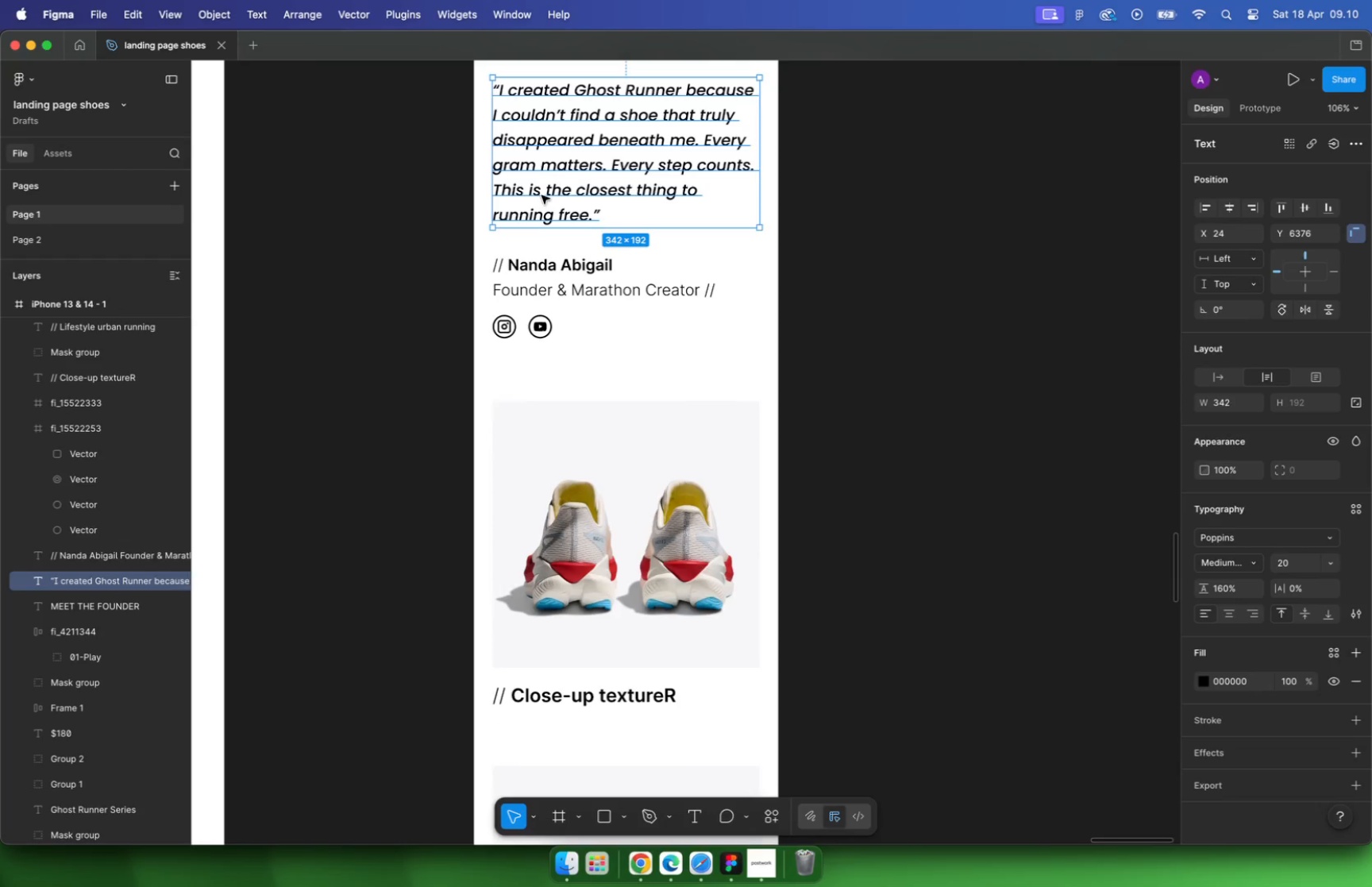 
hold_key(key=CommandLeft, duration=1.35)
scroll: coordinate [712, 411], scroll_direction: up, amount: 32.0
 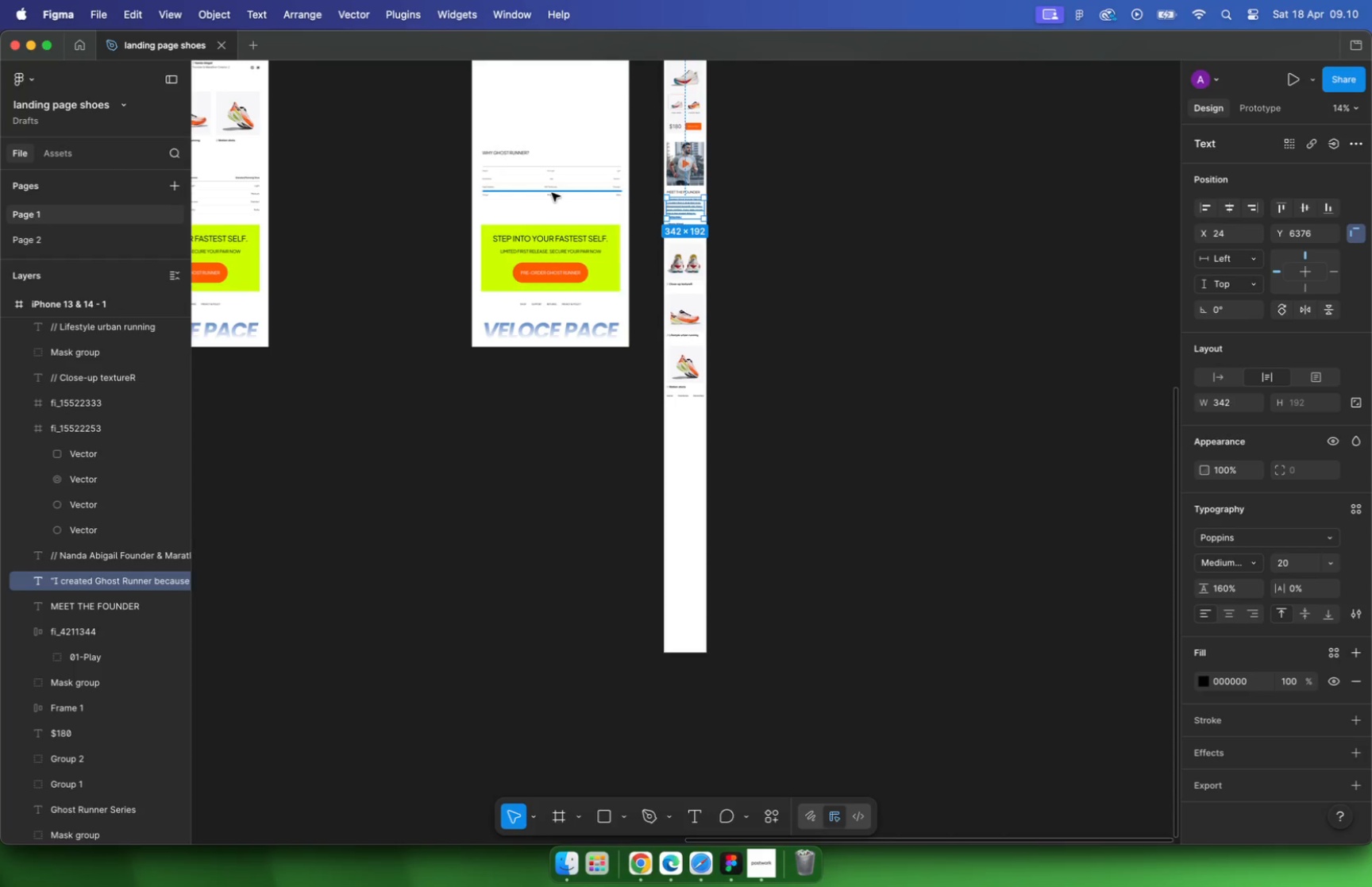 
hold_key(key=OptionLeft, duration=0.63)
 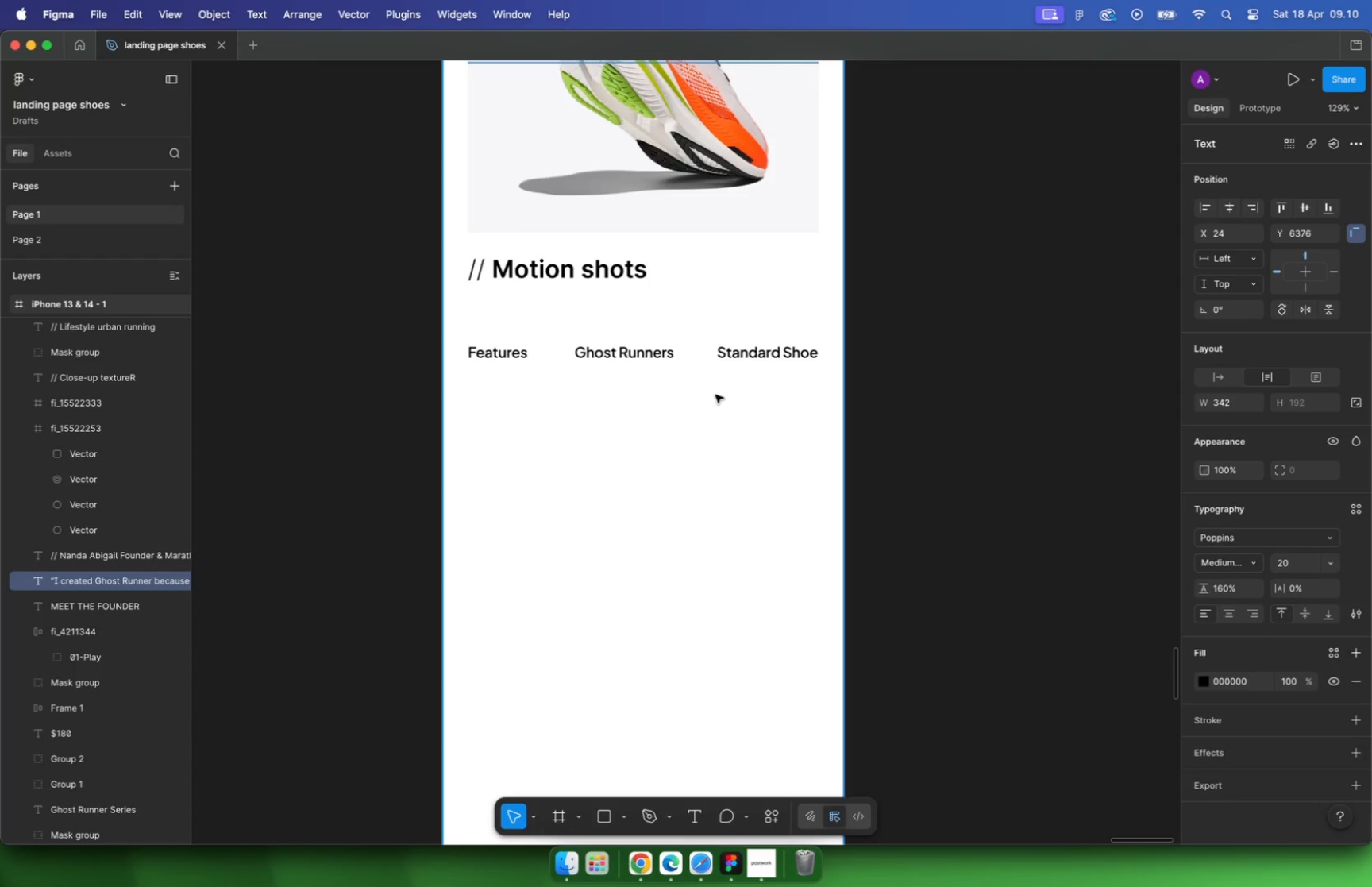 
hold_key(key=OptionLeft, duration=0.51)
 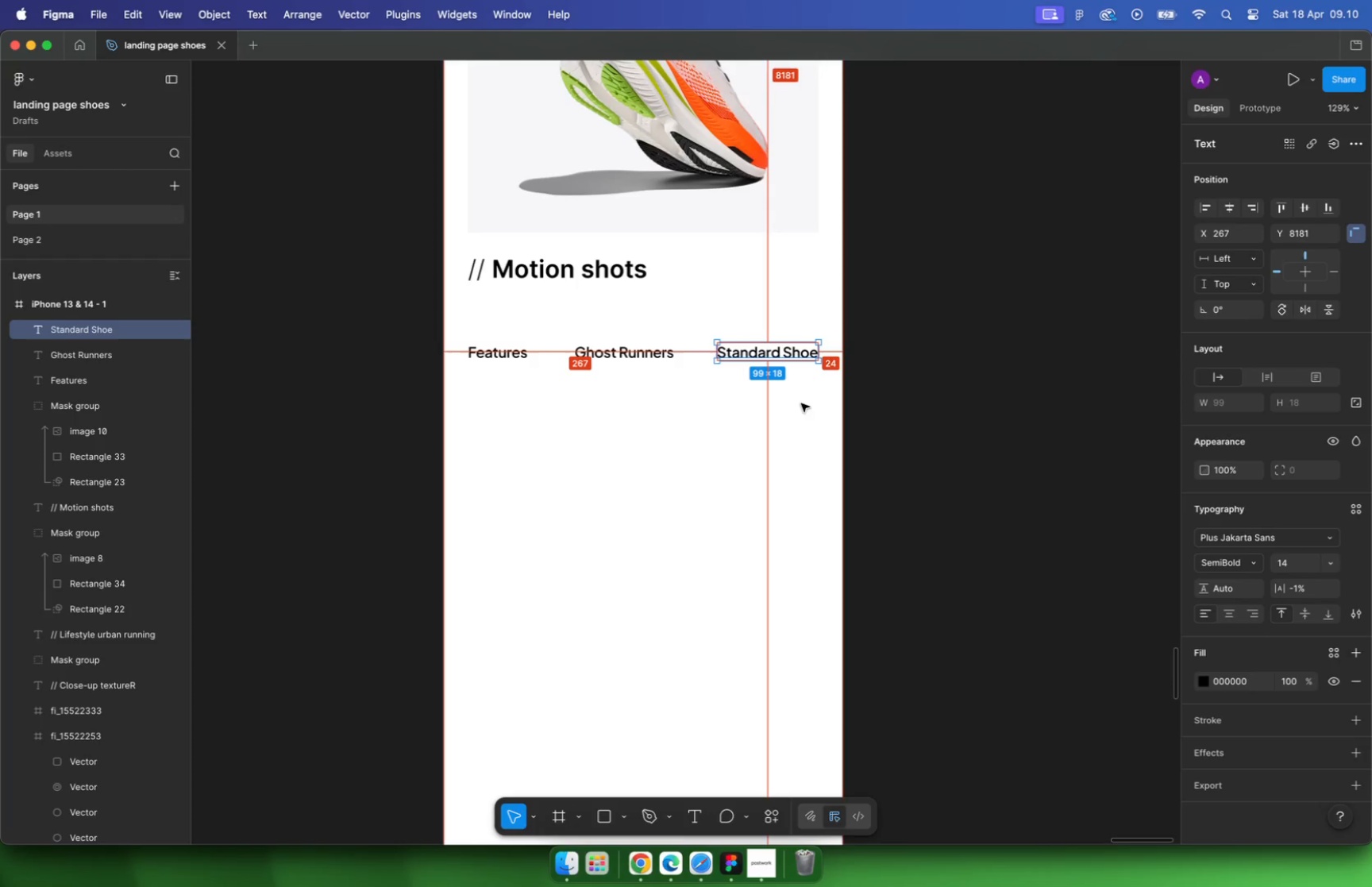 
left_click([655, 391])
 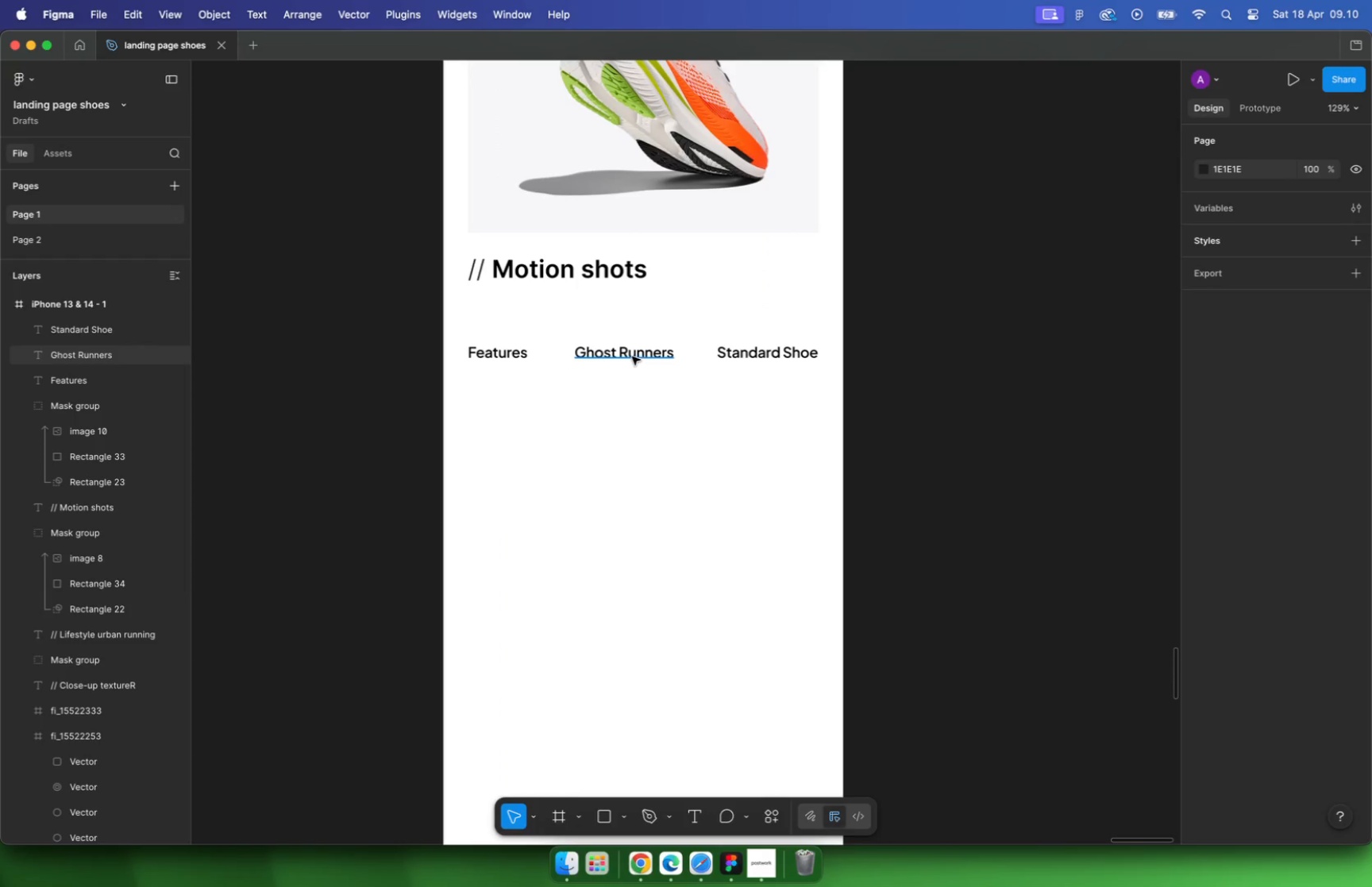 
hold_key(key=OptionLeft, duration=0.79)
 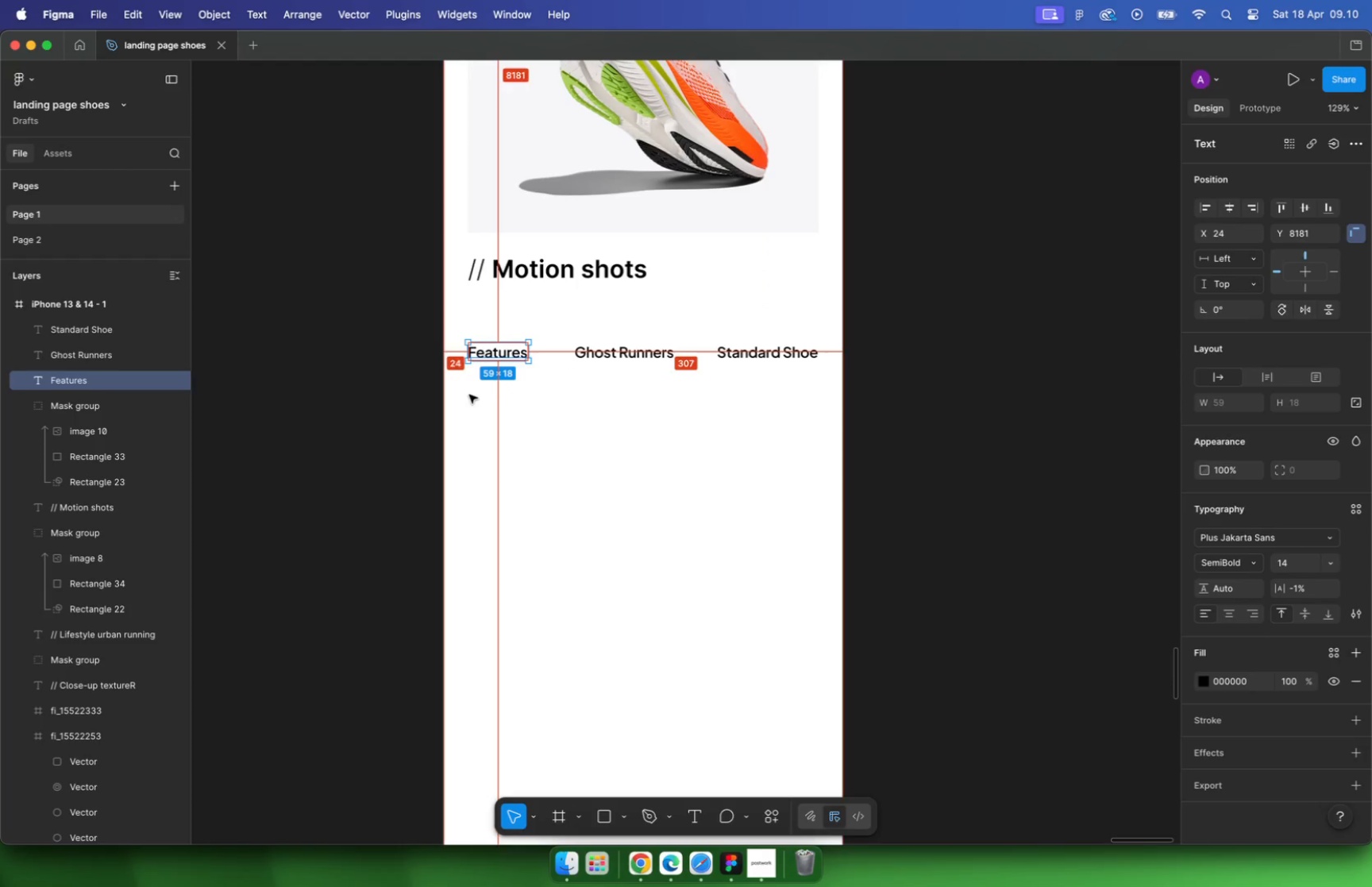 
left_click([792, 361])
 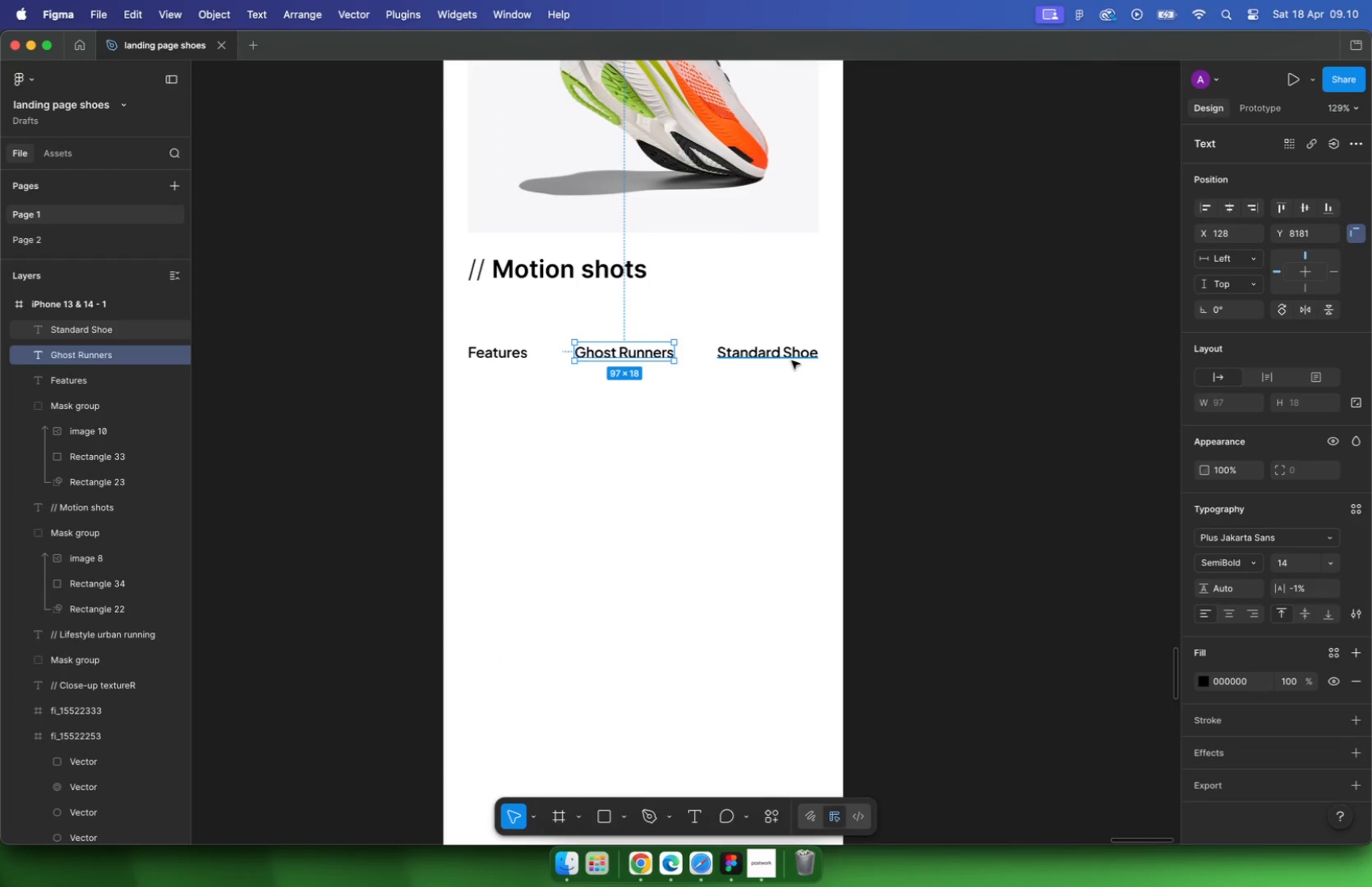 
hold_key(key=OptionLeft, duration=0.52)
 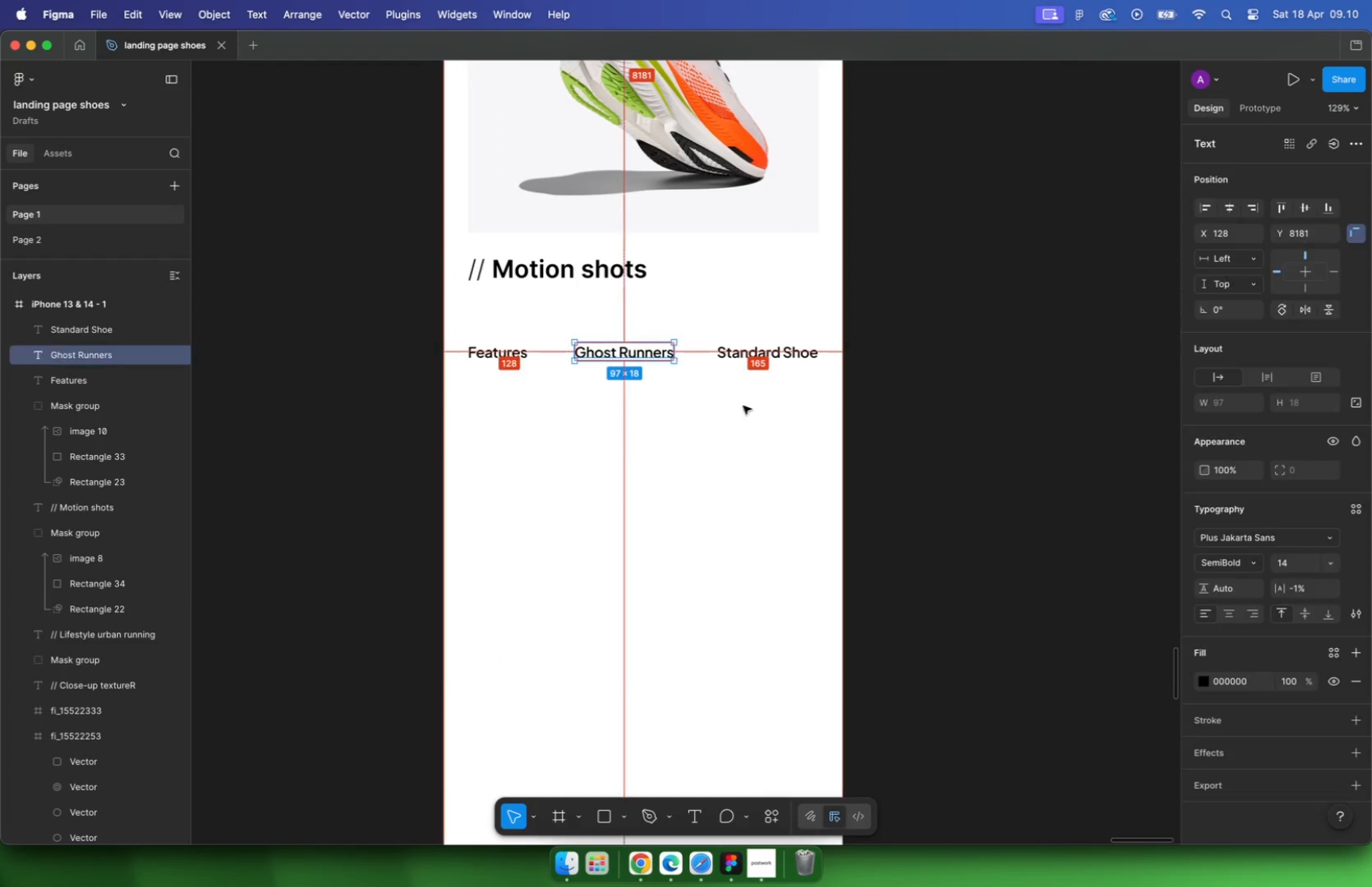 
hold_key(key=OptionLeft, duration=0.62)
 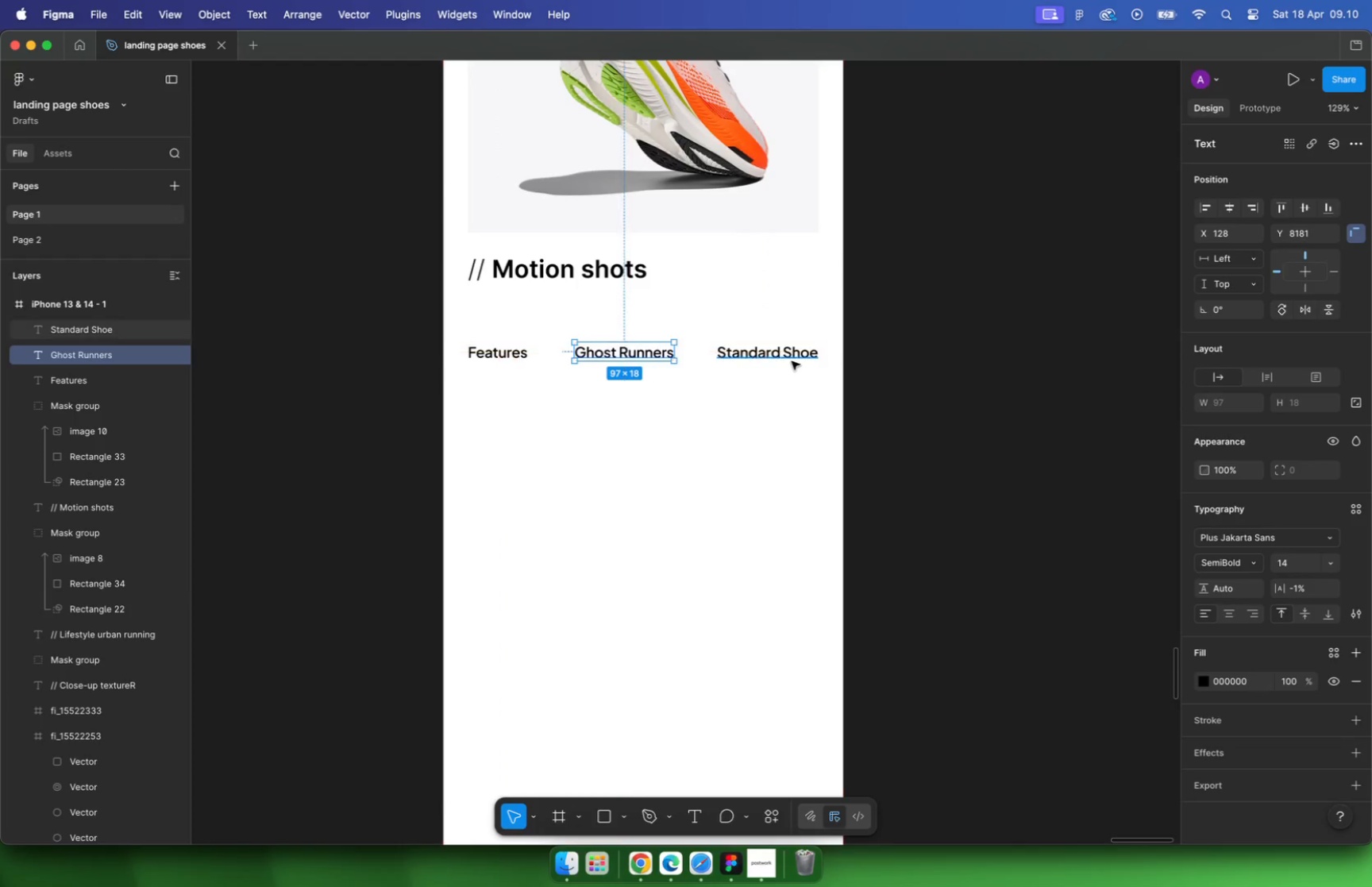 
left_click([615, 397])
 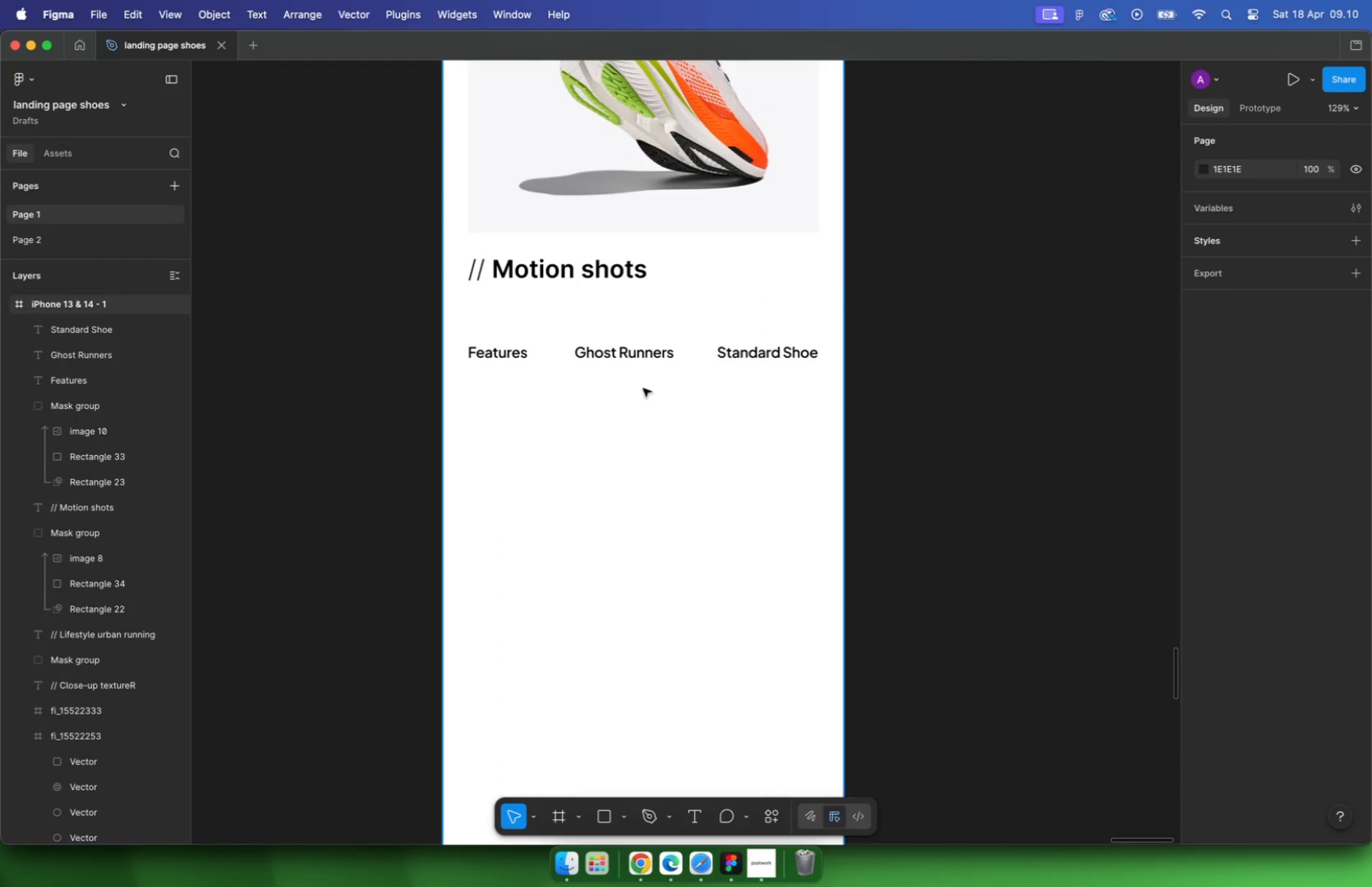 
hold_key(key=CommandLeft, duration=3.0)
scroll: coordinate [501, 180], scroll_direction: down, amount: 28.0
 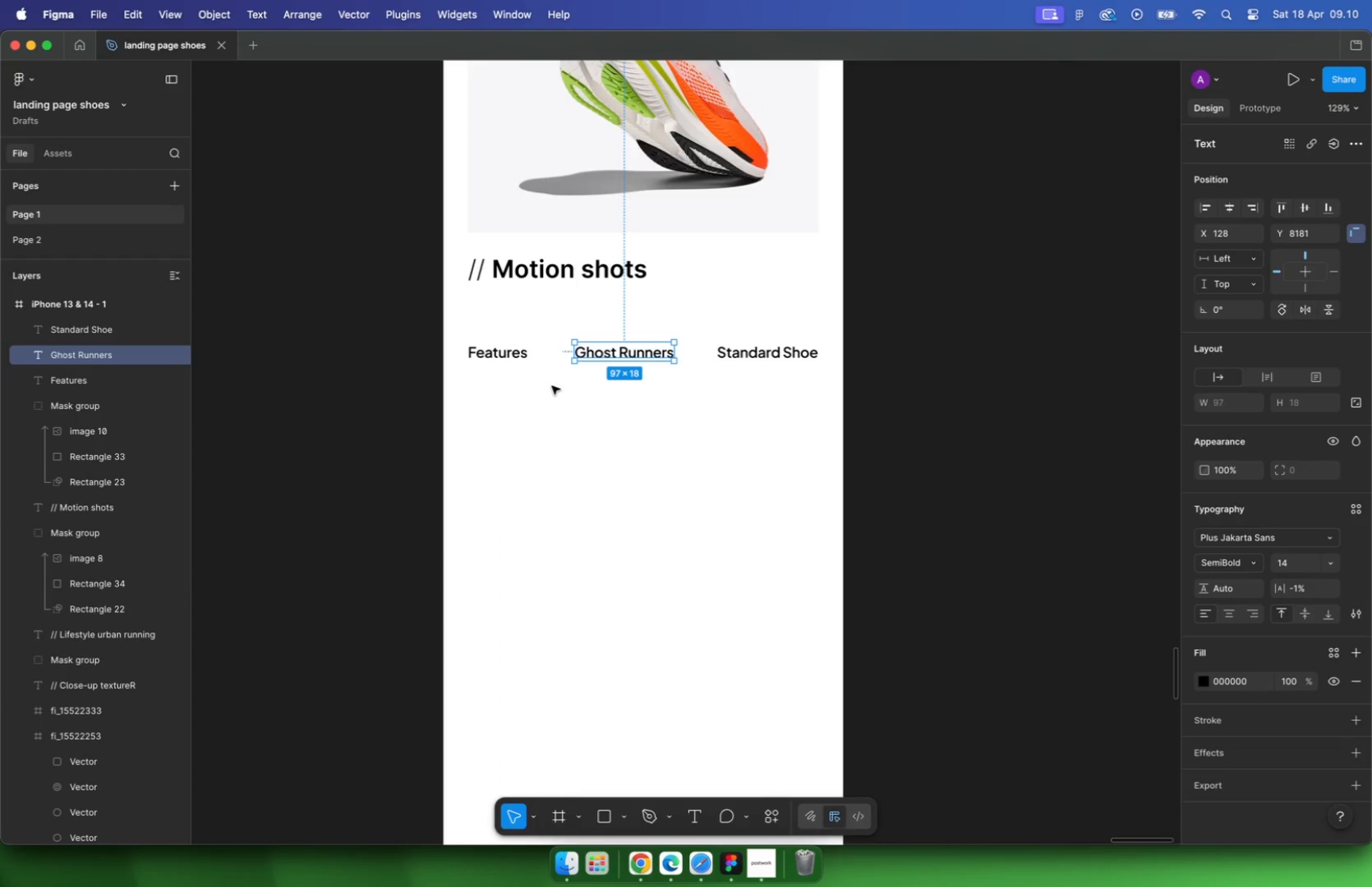 
scroll: coordinate [388, 215], scroll_direction: up, amount: 5.0
 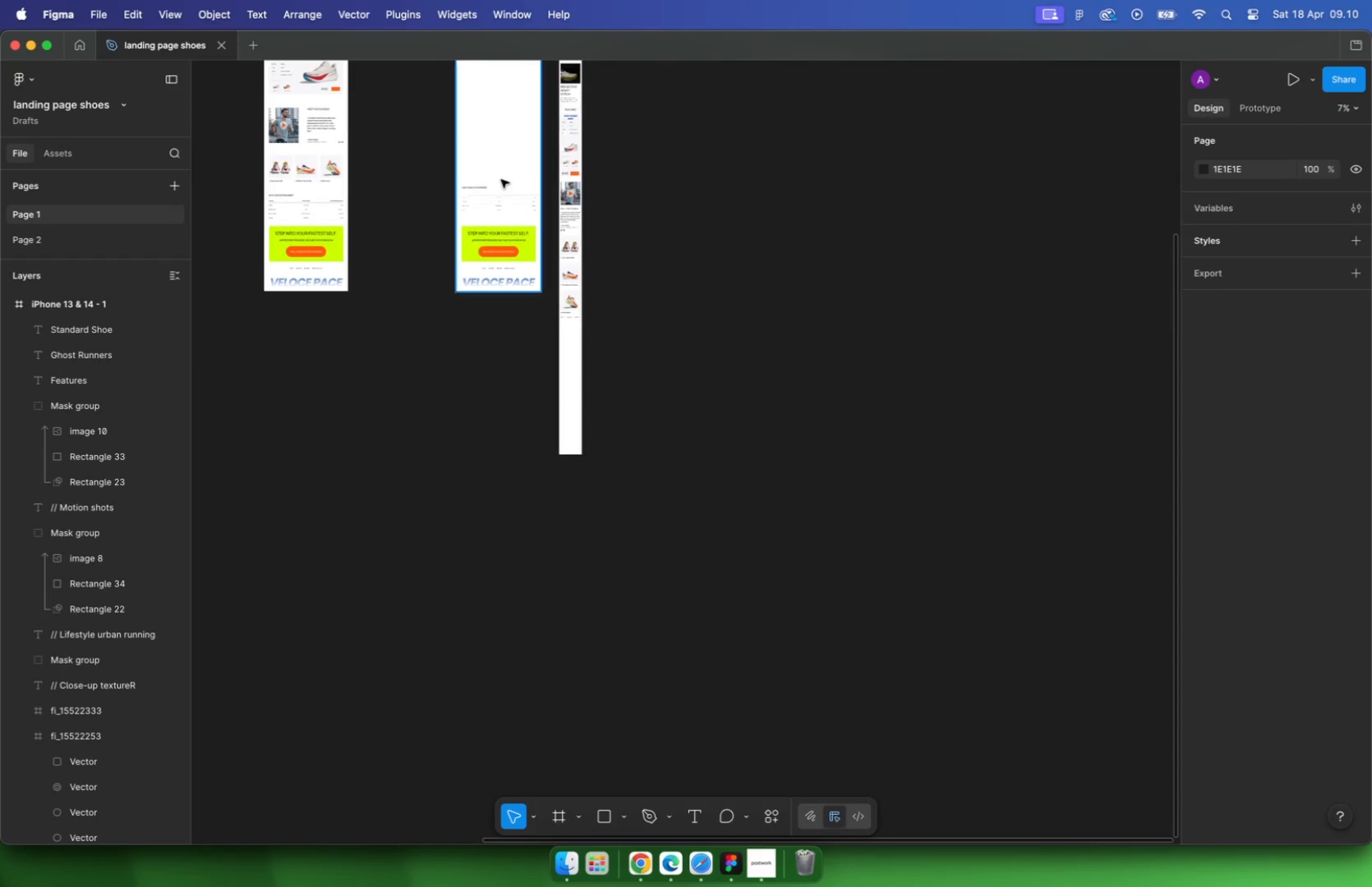 
hold_key(key=CommandLeft, duration=2.09)
scroll: coordinate [527, 245], scroll_direction: down, amount: 2.0
 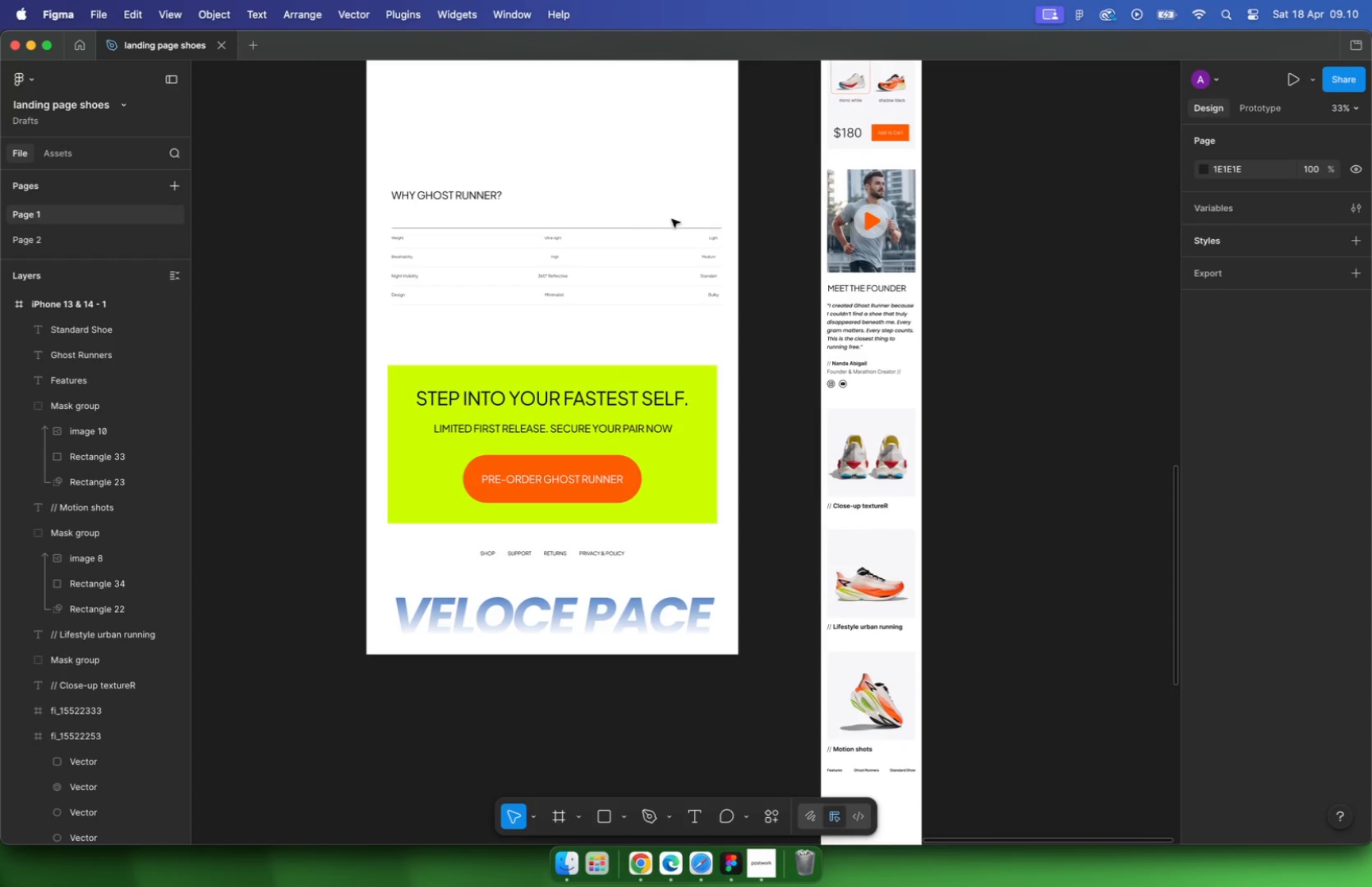 
scroll: coordinate [525, 227], scroll_direction: up, amount: 10.0
 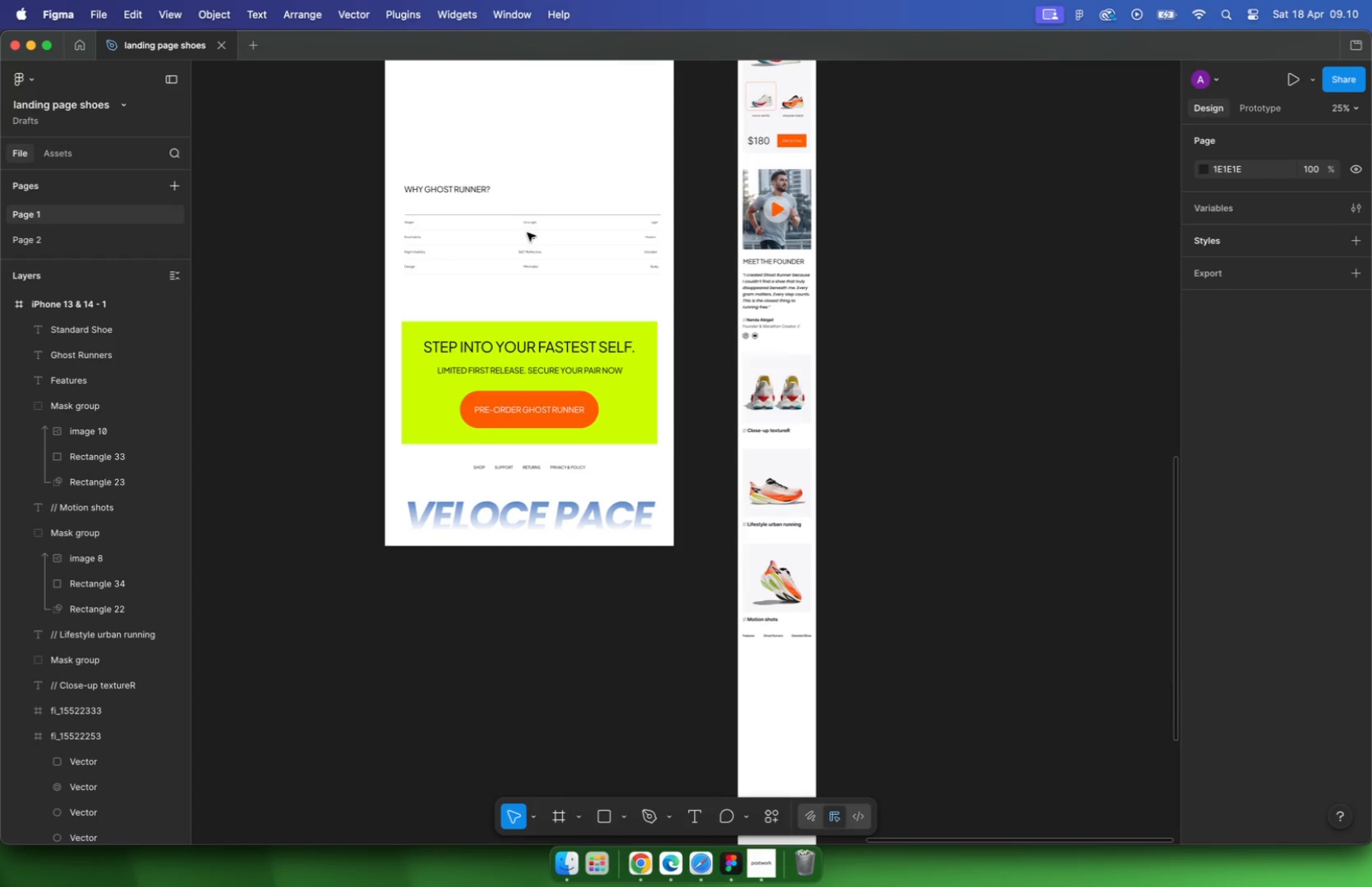 
left_click([538, 206])
 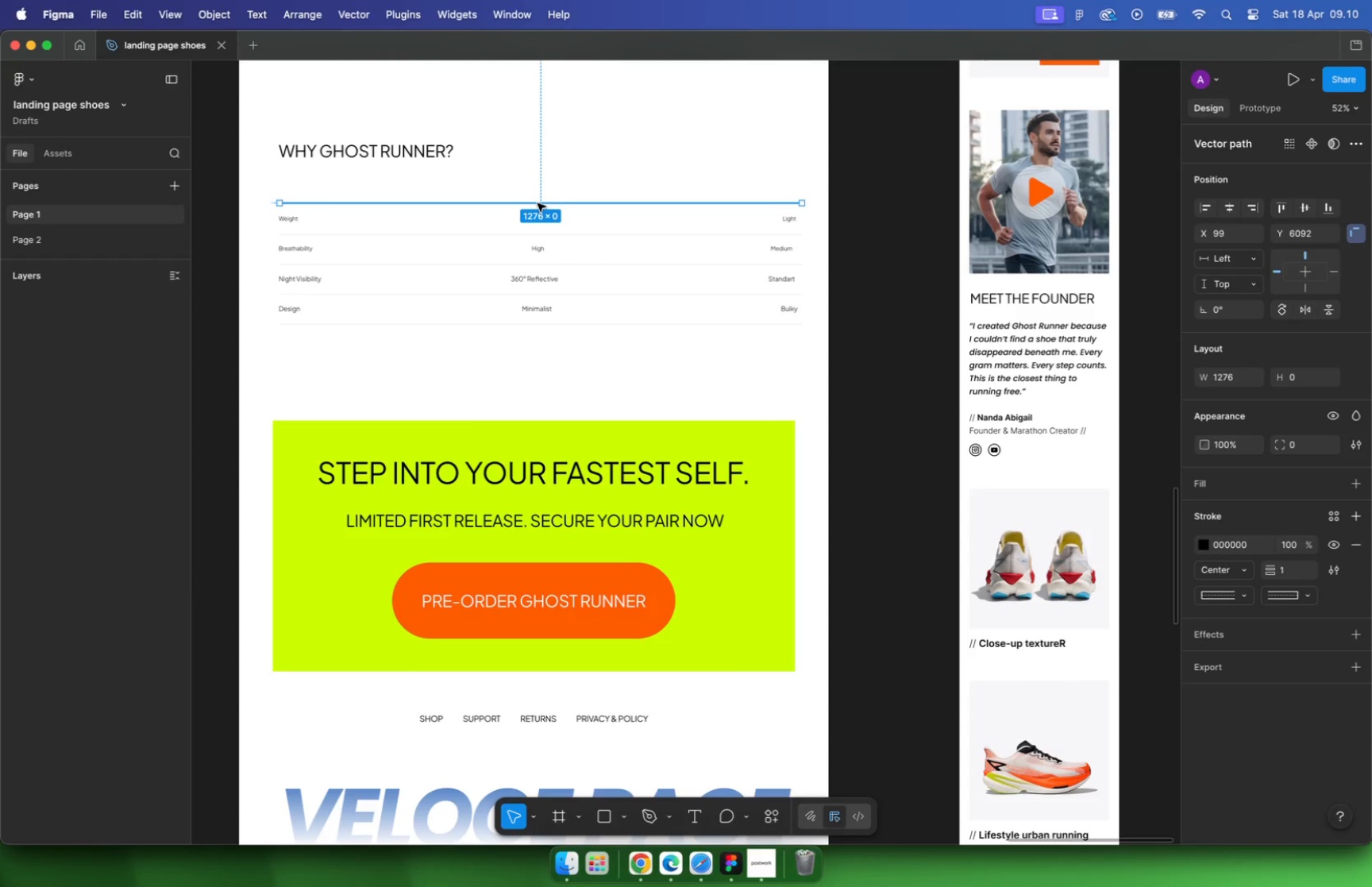 
hold_key(key=CommandLeft, duration=1.08)
scroll: coordinate [513, 194], scroll_direction: down, amount: 17.0
 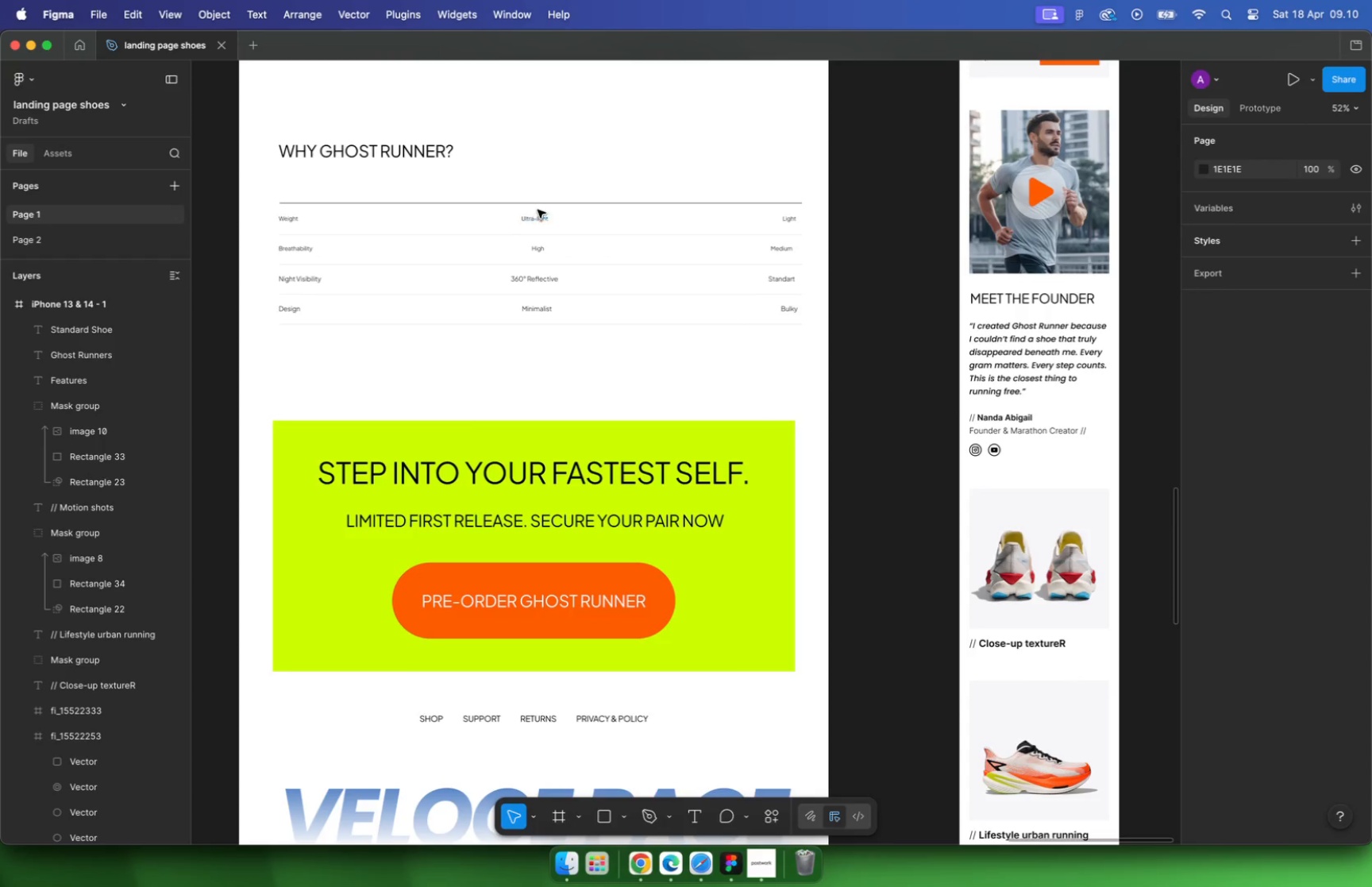 
hold_key(key=CommandLeft, duration=0.46)
scroll: coordinate [703, 489], scroll_direction: up, amount: 16.0
 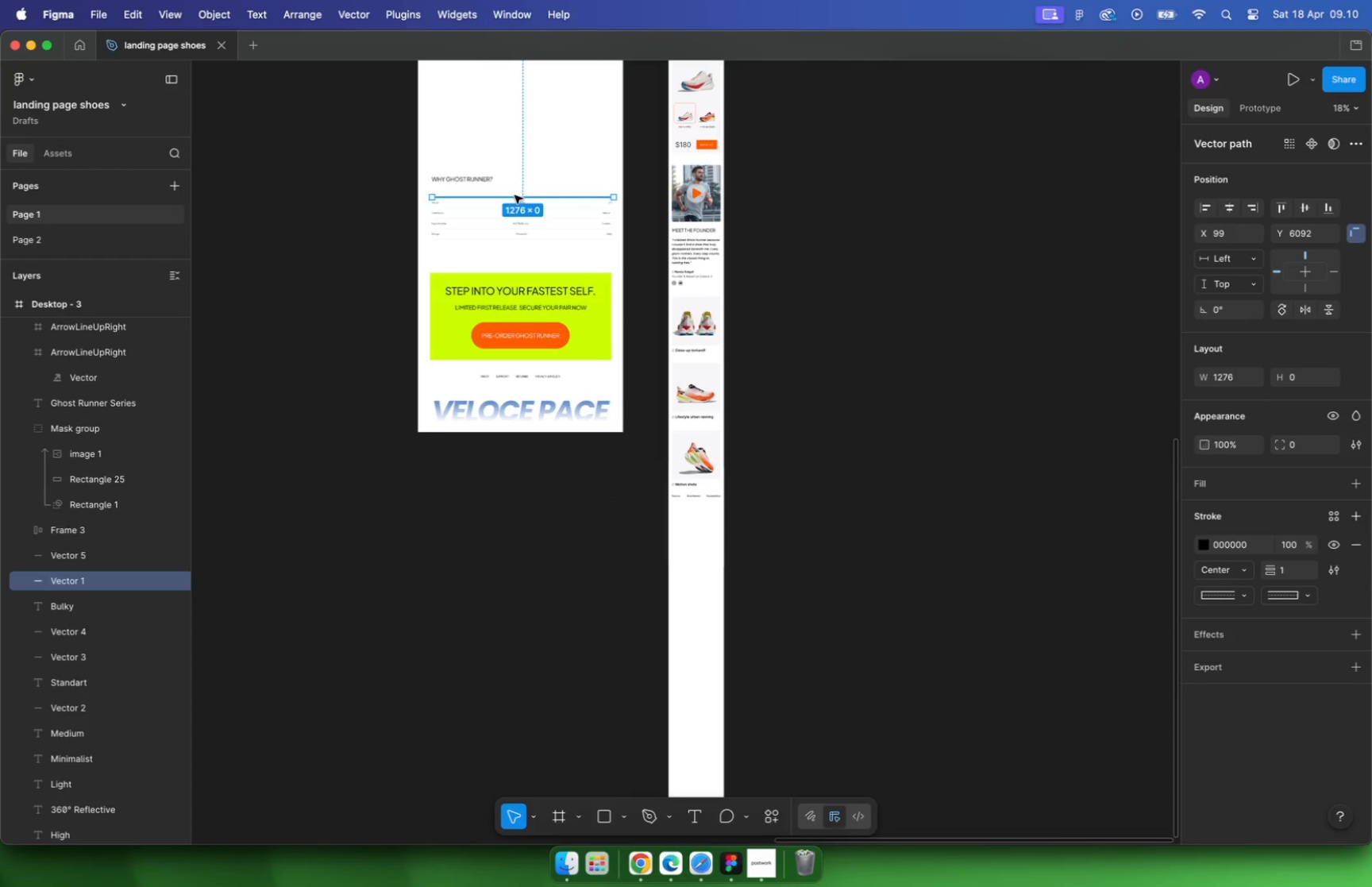 
left_click([719, 503])
 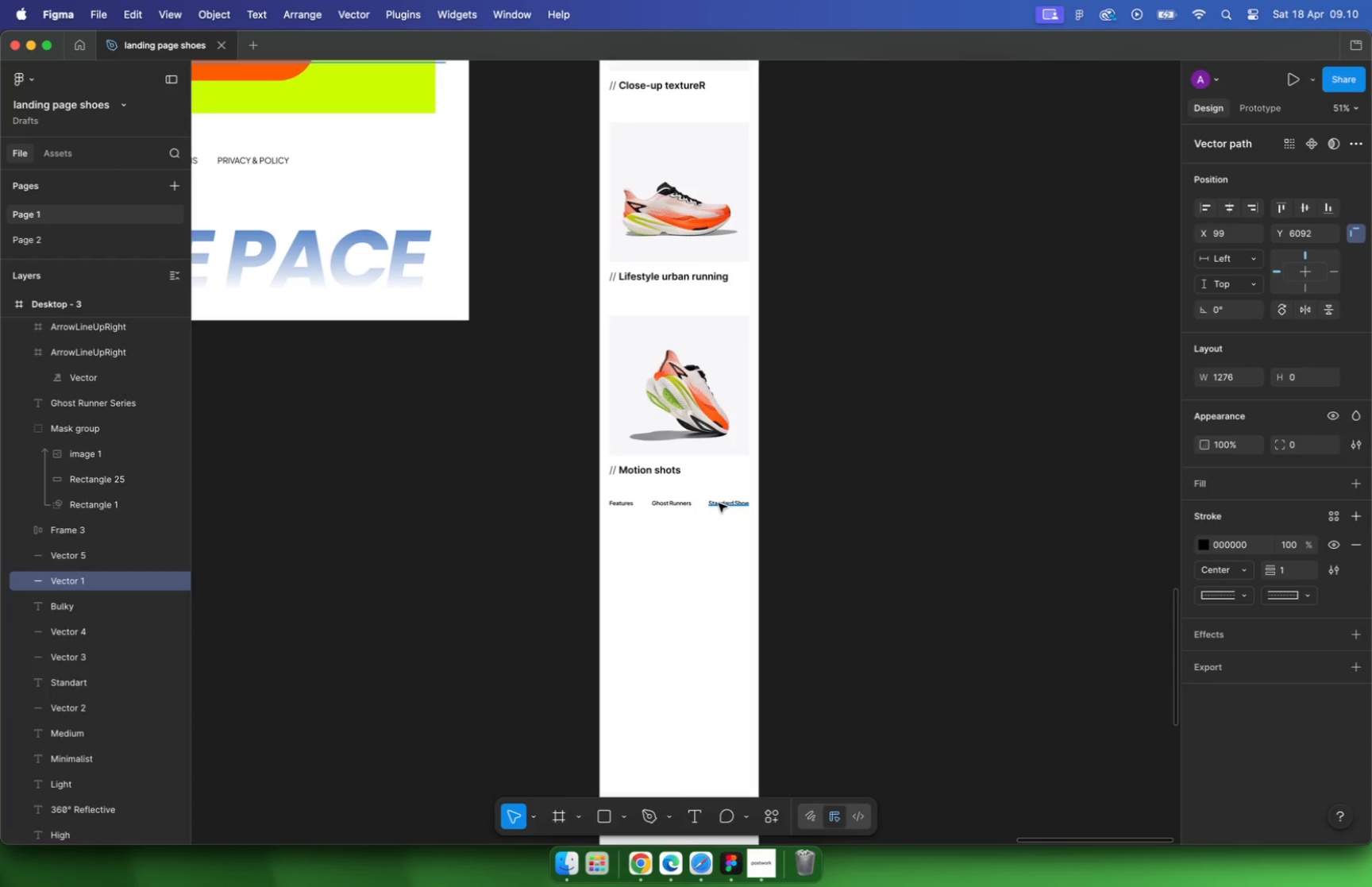 
hold_key(key=ShiftLeft, duration=0.35)
 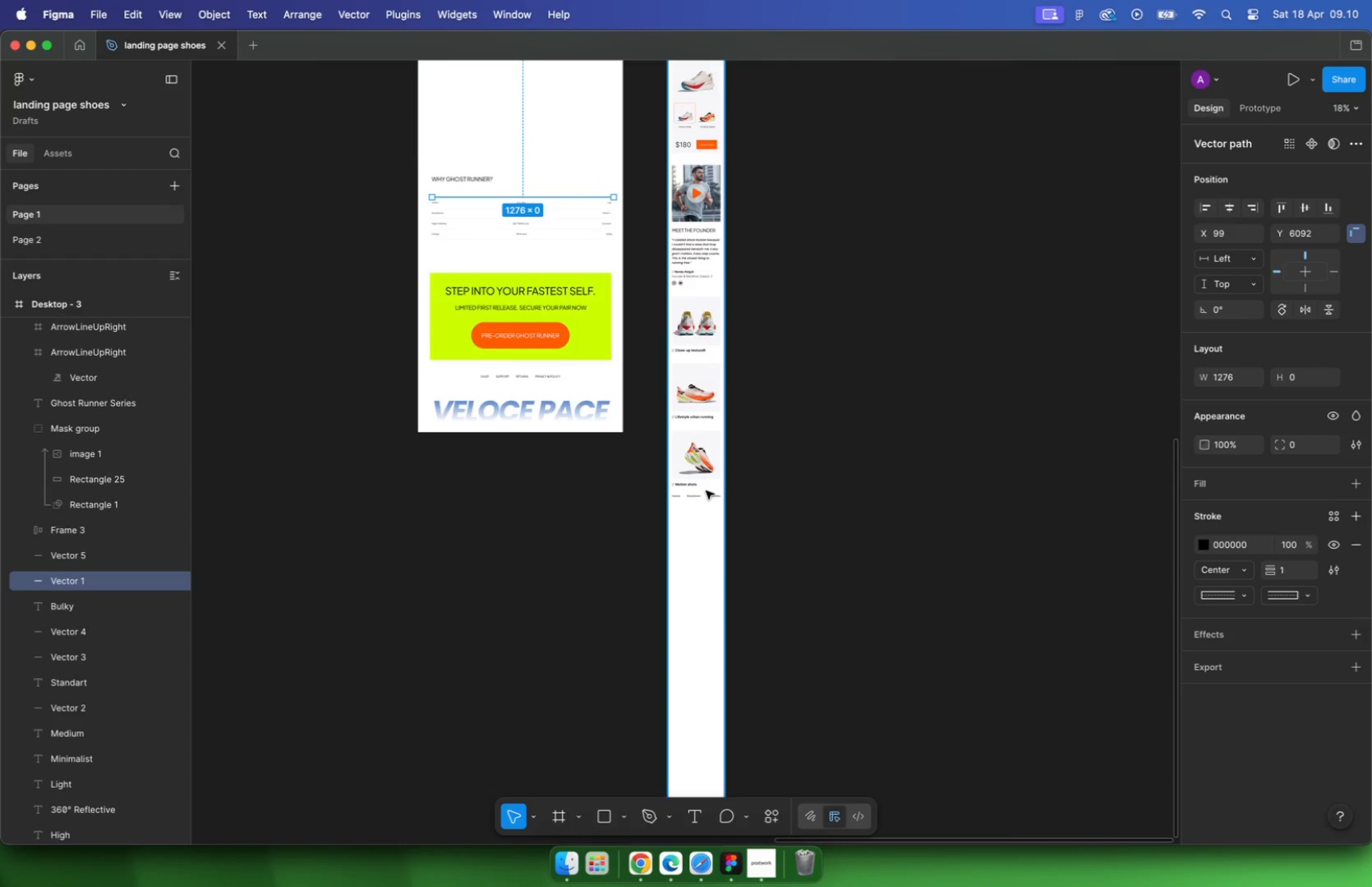 
left_click([716, 437])
 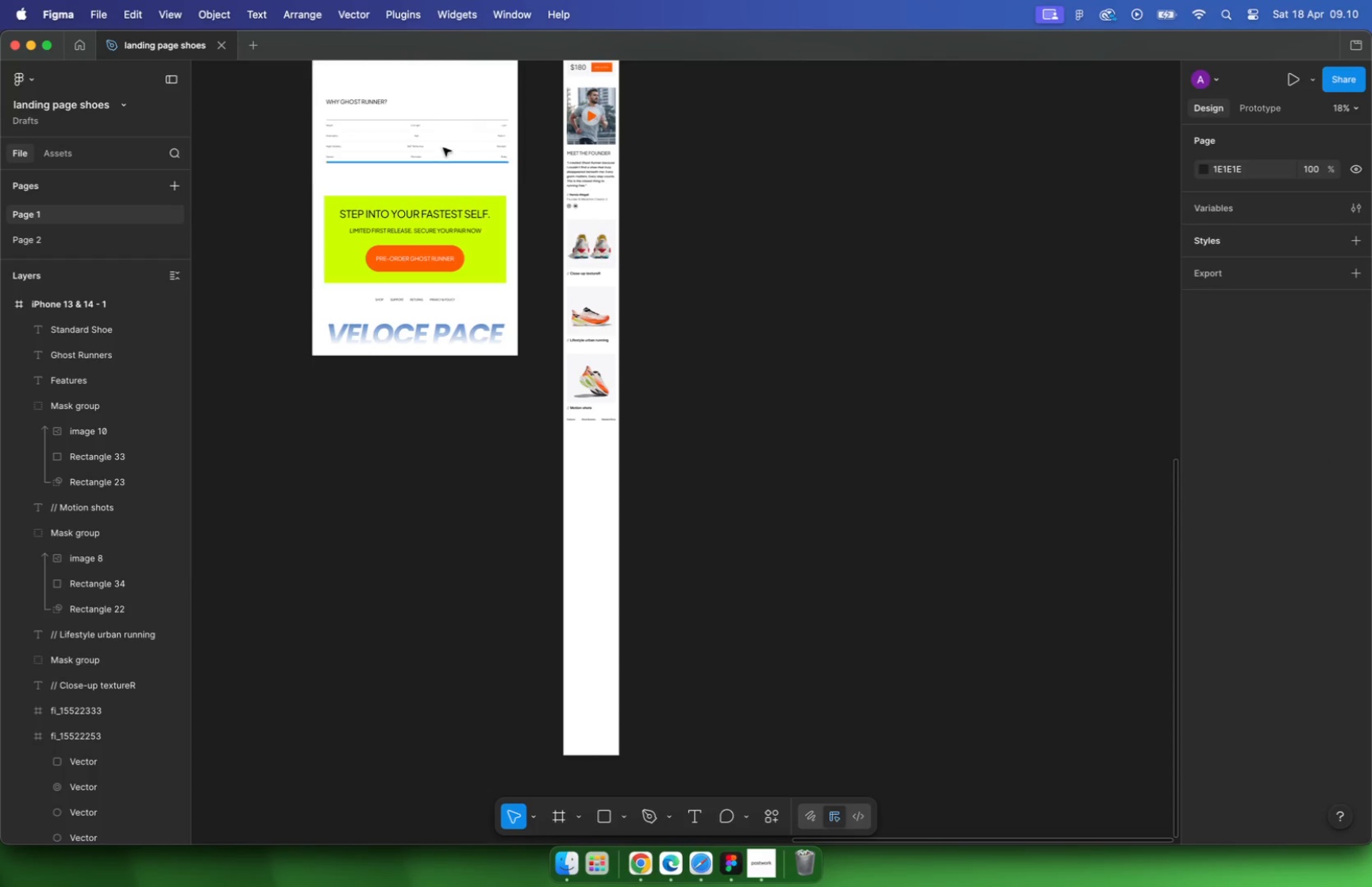 
hold_key(key=CommandLeft, duration=1.24)
scroll: coordinate [544, 374], scroll_direction: down, amount: 16.0
 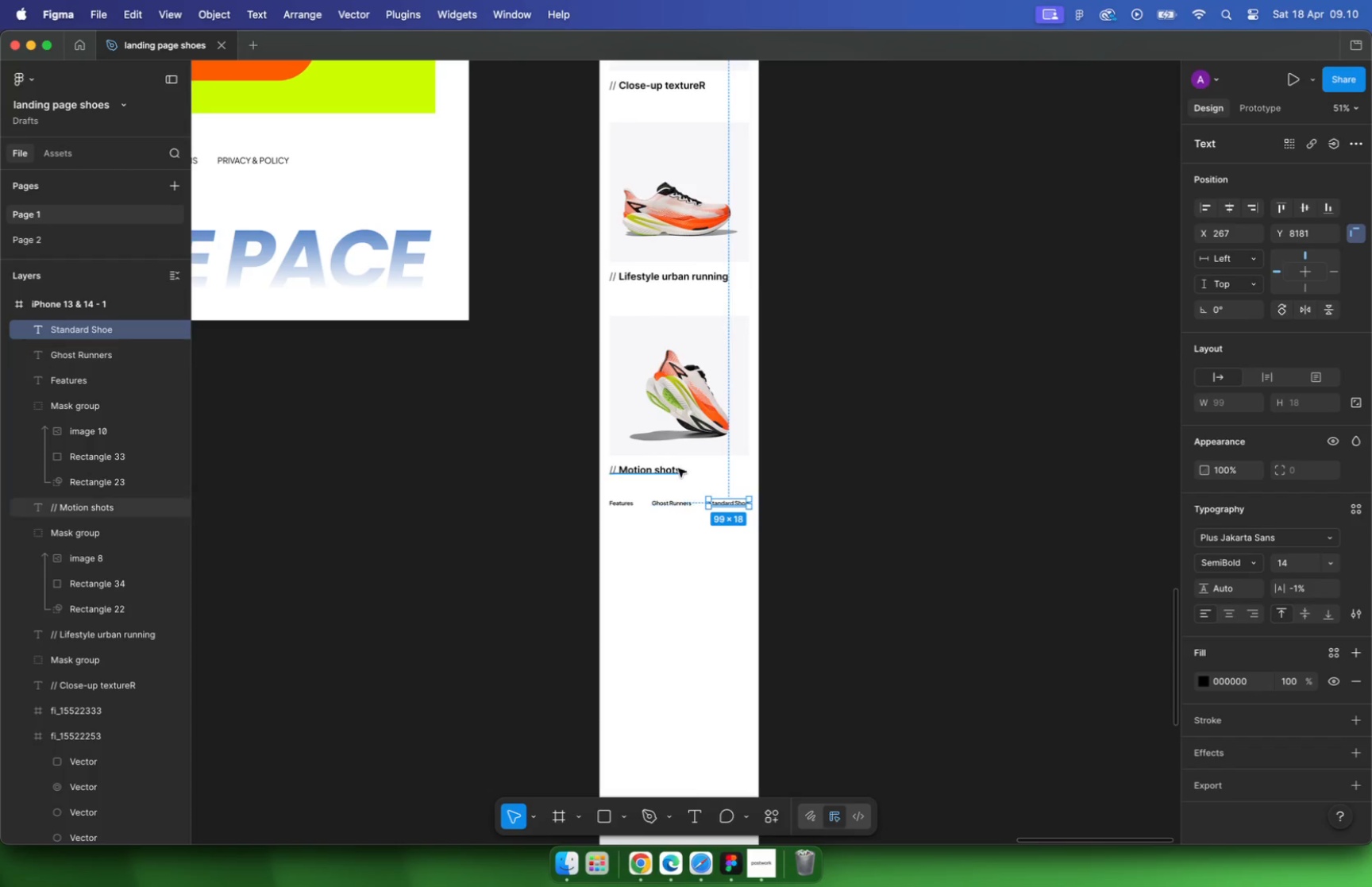 
key(Meta+CommandLeft)
 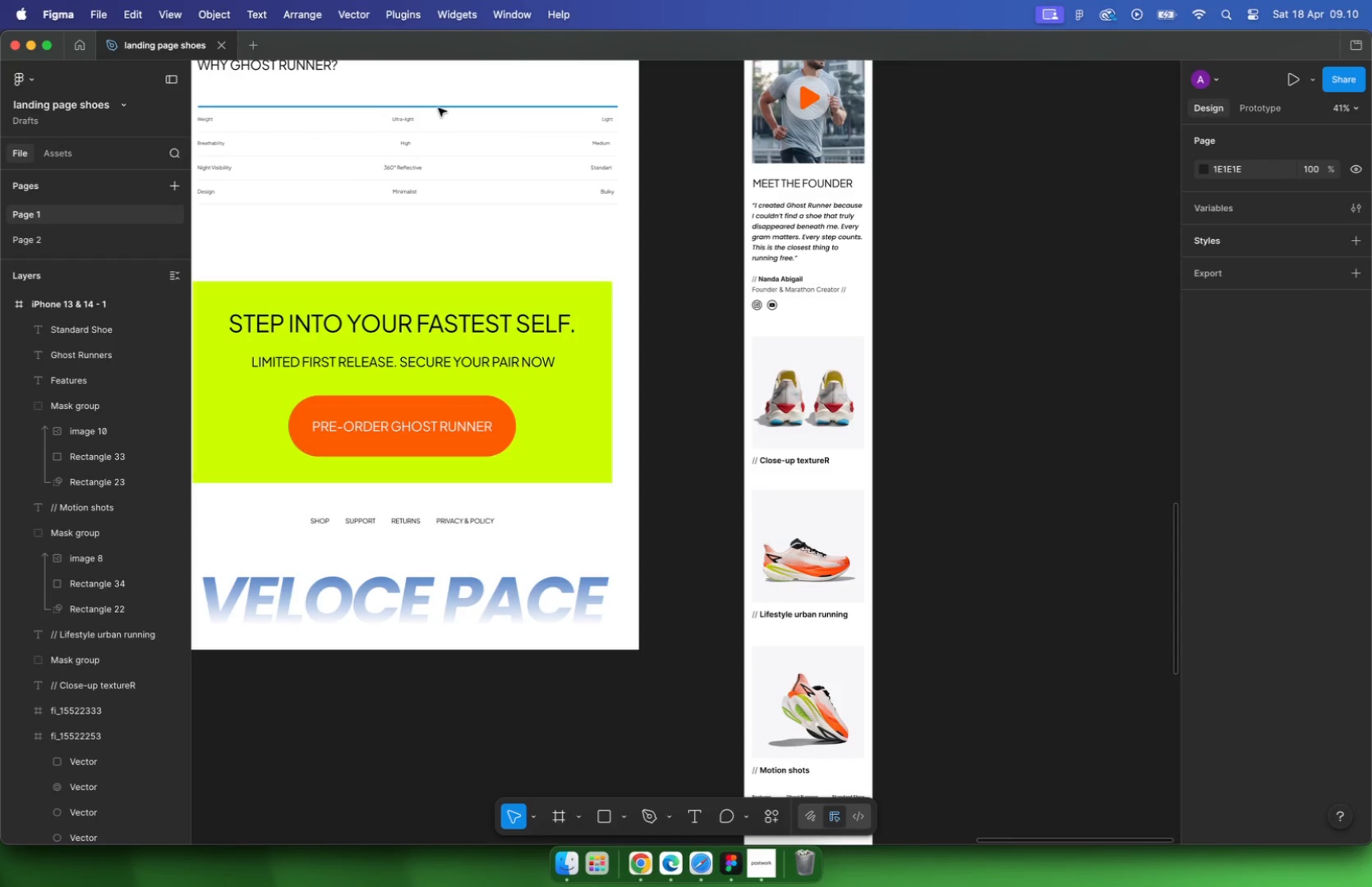 
scroll: coordinate [426, 129], scroll_direction: up, amount: 16.0
 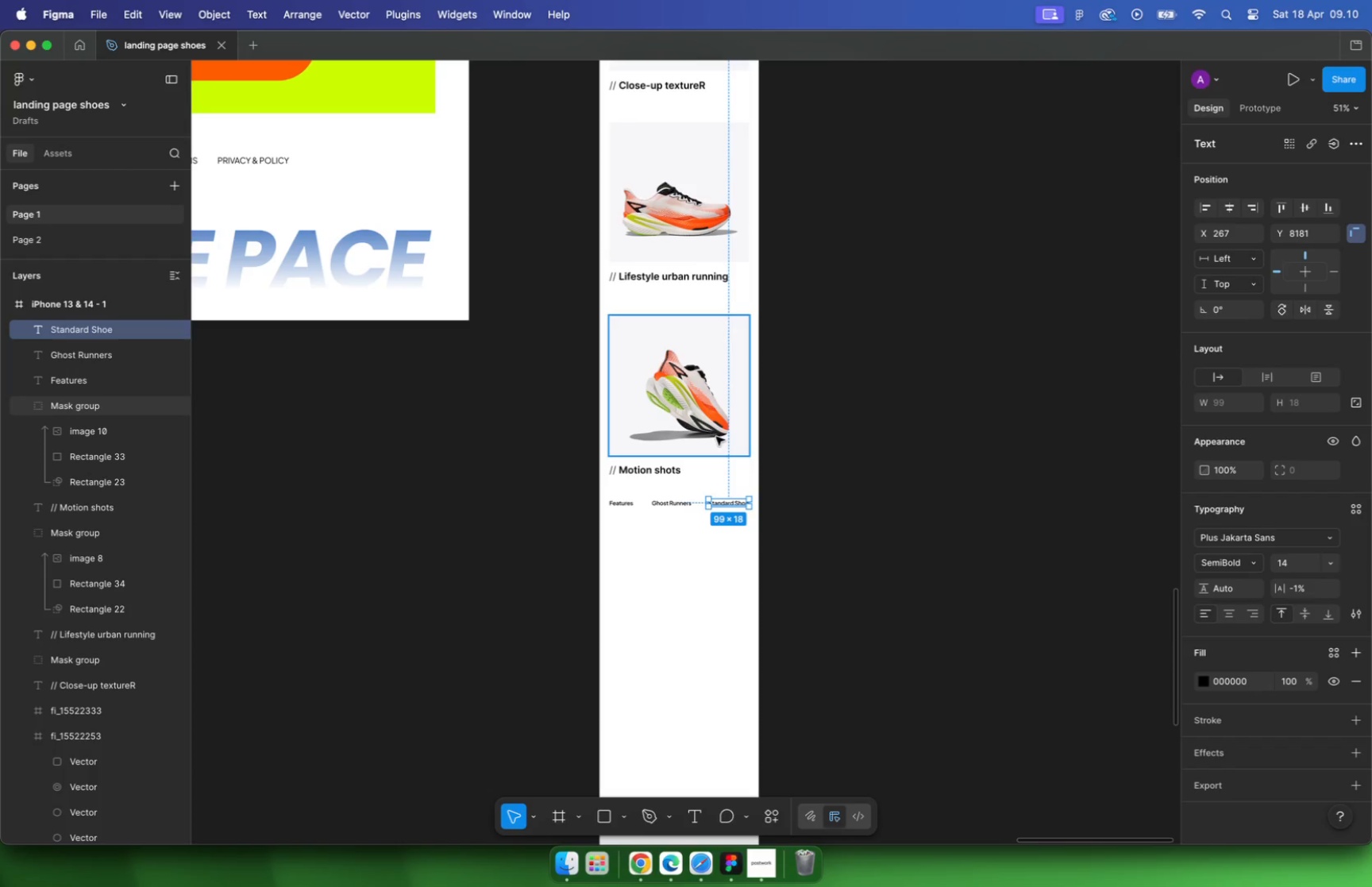 
left_click([439, 107])
 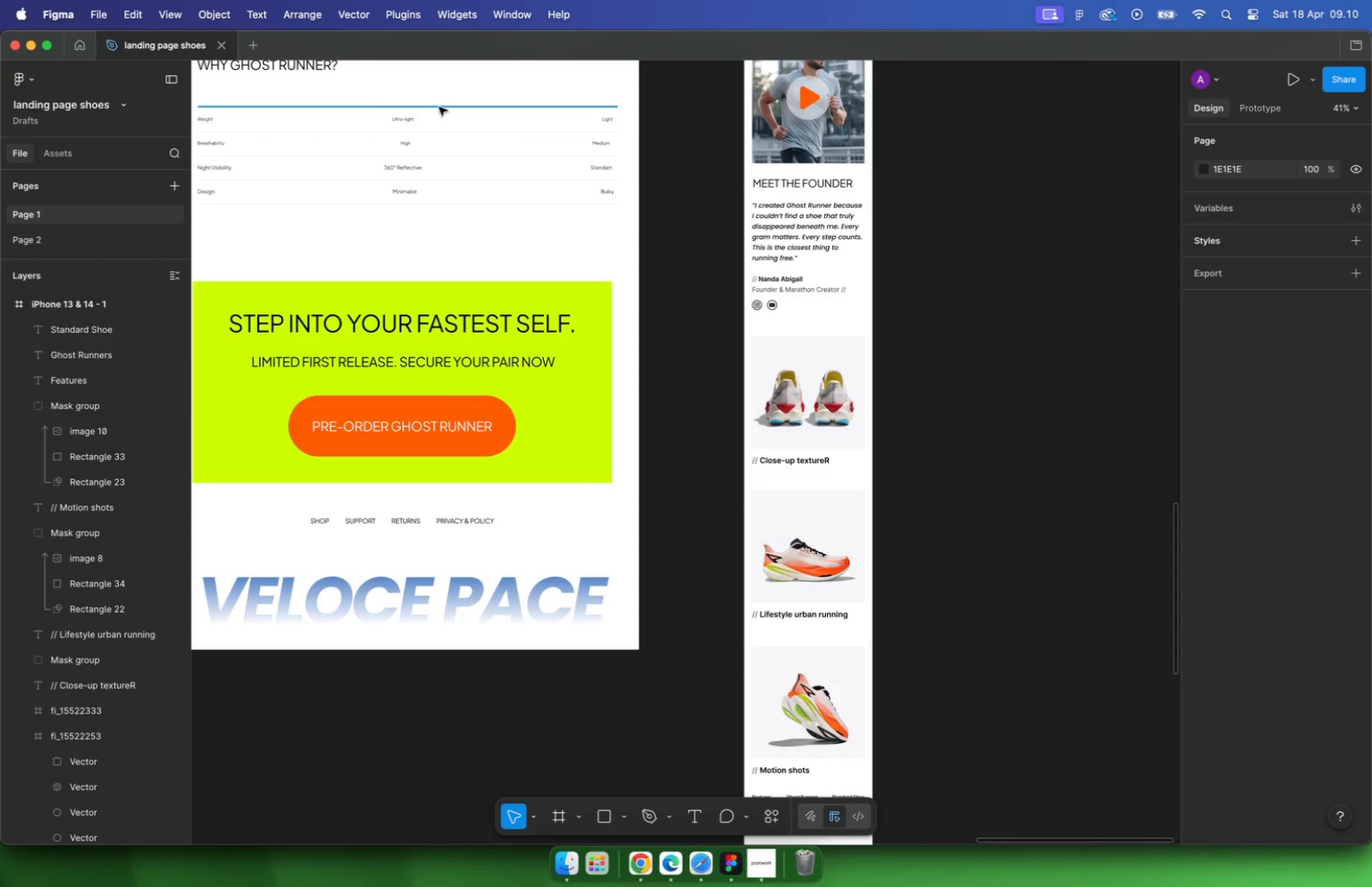 
left_click([1235, 372])
 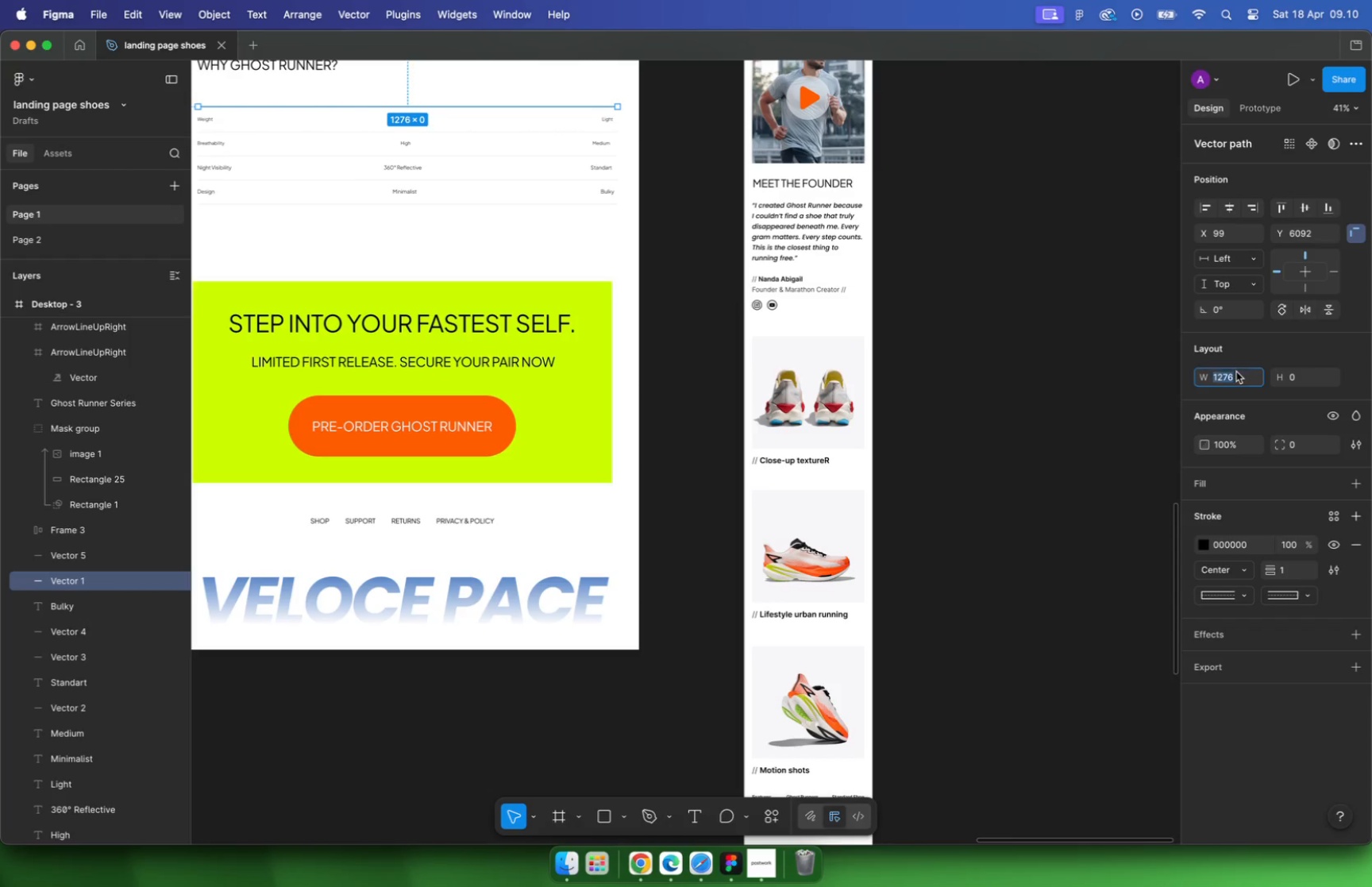 
type(342)
 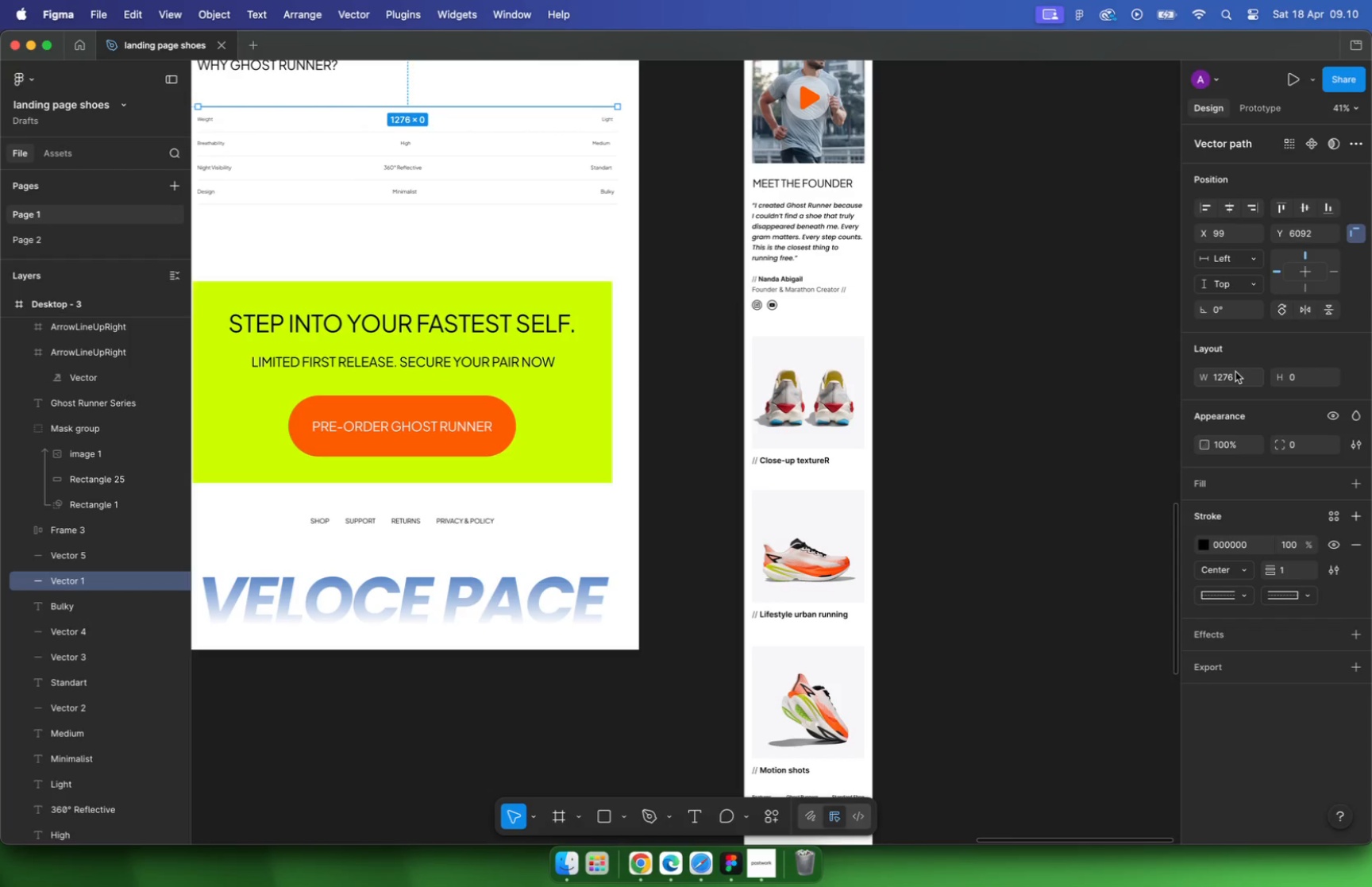 
key(Enter)
 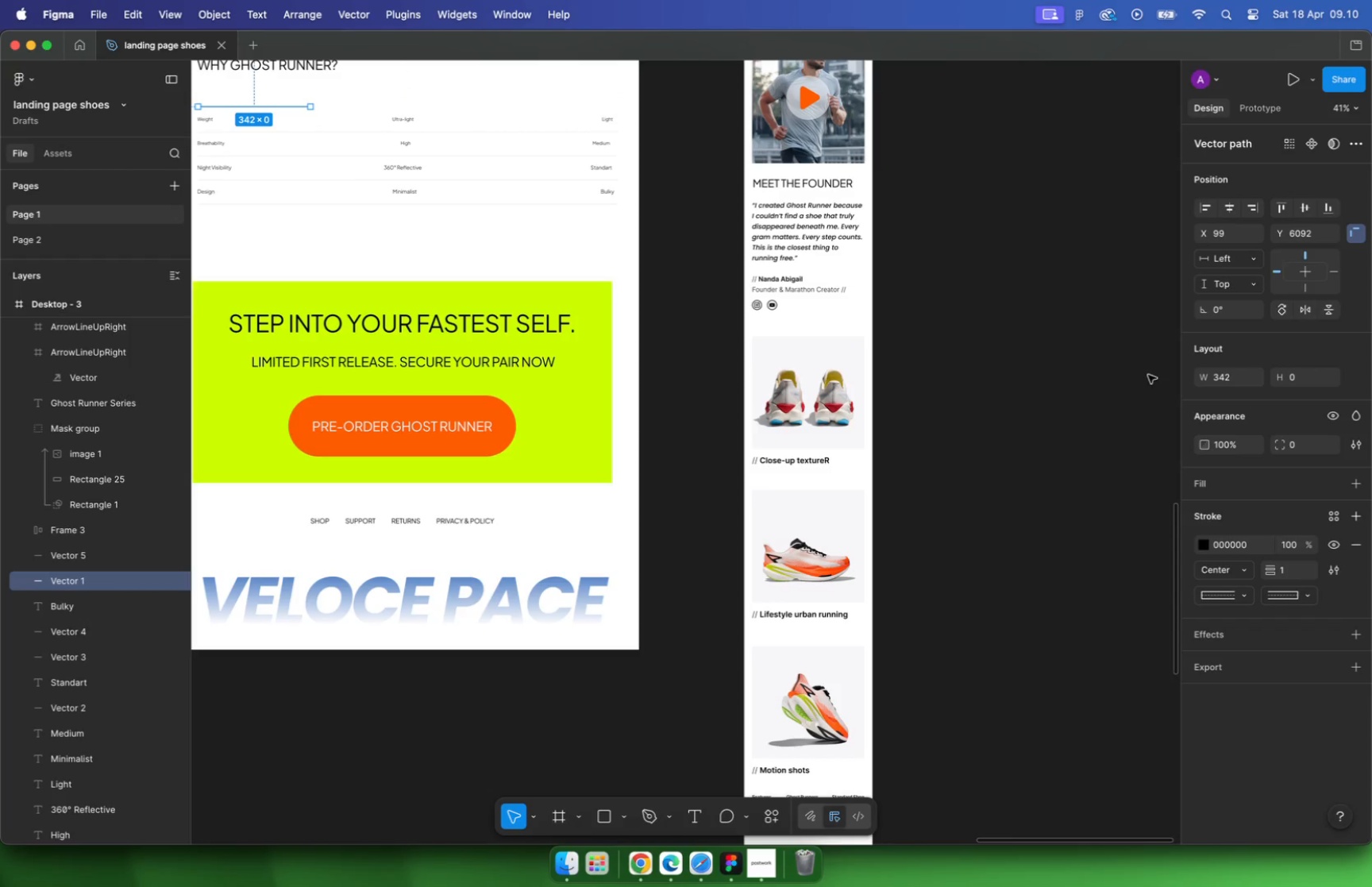 
hold_key(key=CommandLeft, duration=0.54)
scroll: coordinate [707, 272], scroll_direction: down, amount: 5.0
 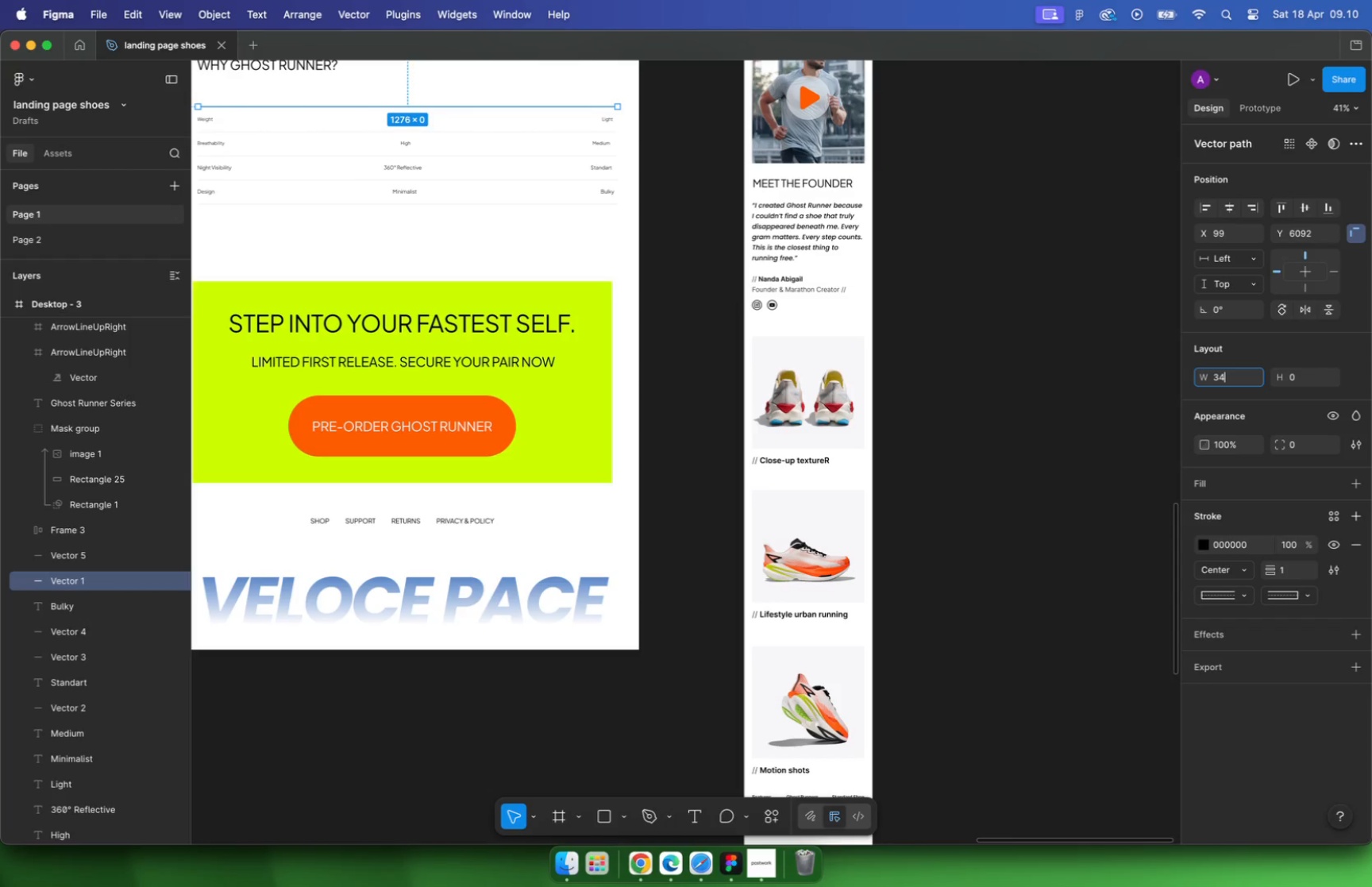 
left_click_drag(start_coordinate=[422, 166], to_coordinate=[792, 642])
 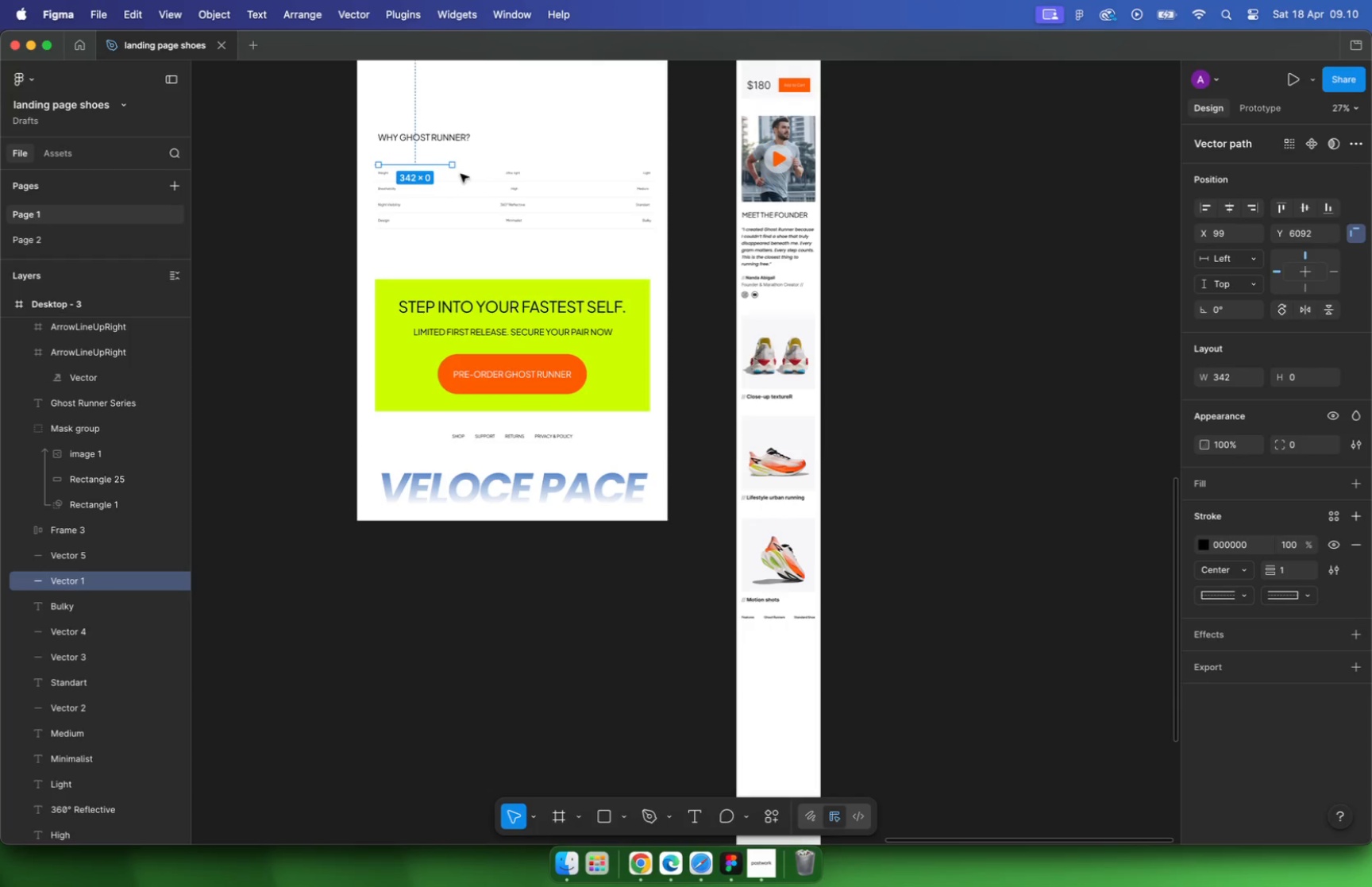 
hold_key(key=CommandLeft, duration=0.76)
scroll: coordinate [784, 645], scroll_direction: up, amount: 22.0
 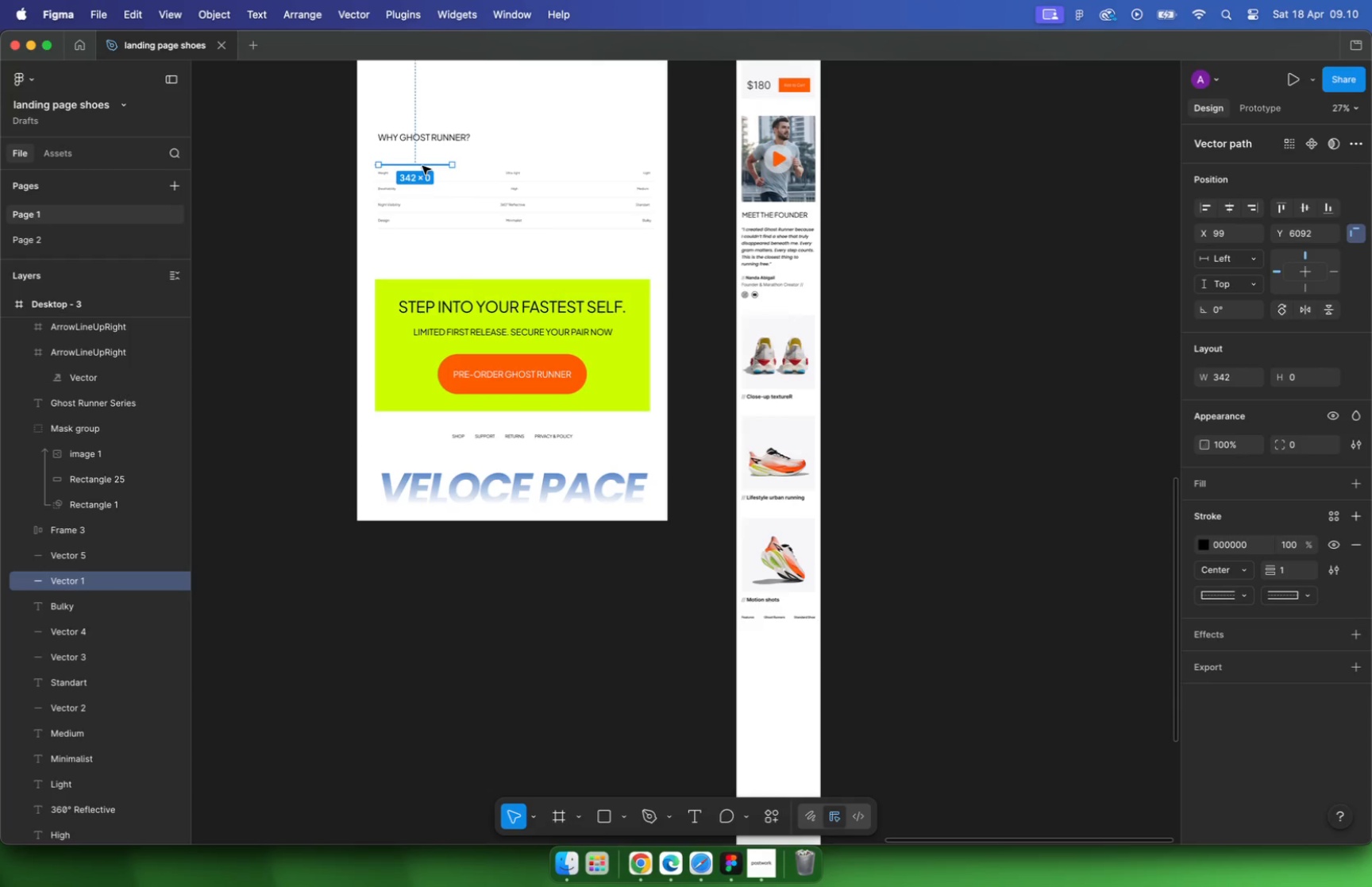 
left_click_drag(start_coordinate=[793, 657], to_coordinate=[759, 582])
 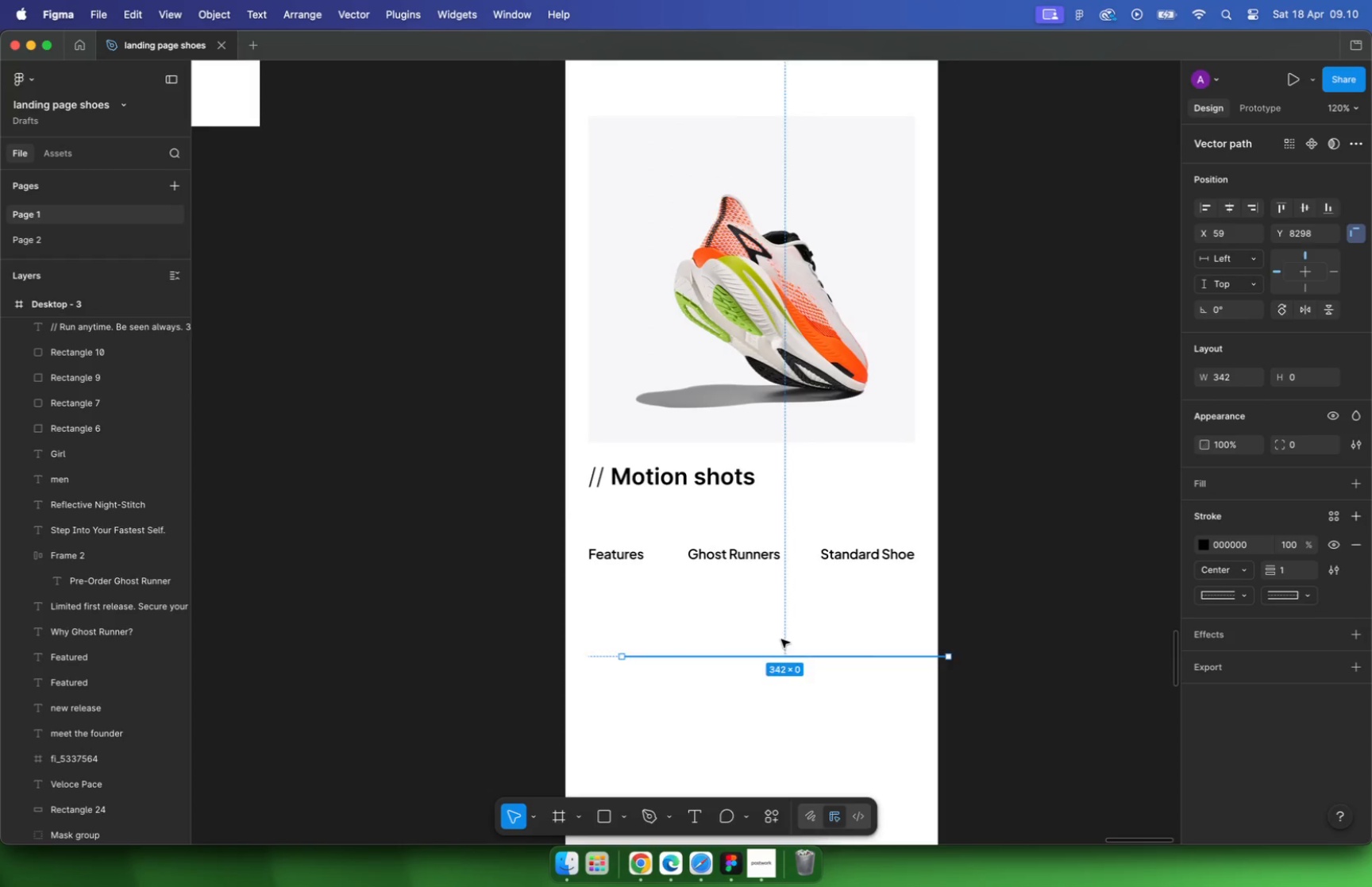 
key(Alt+ArrowDown)
 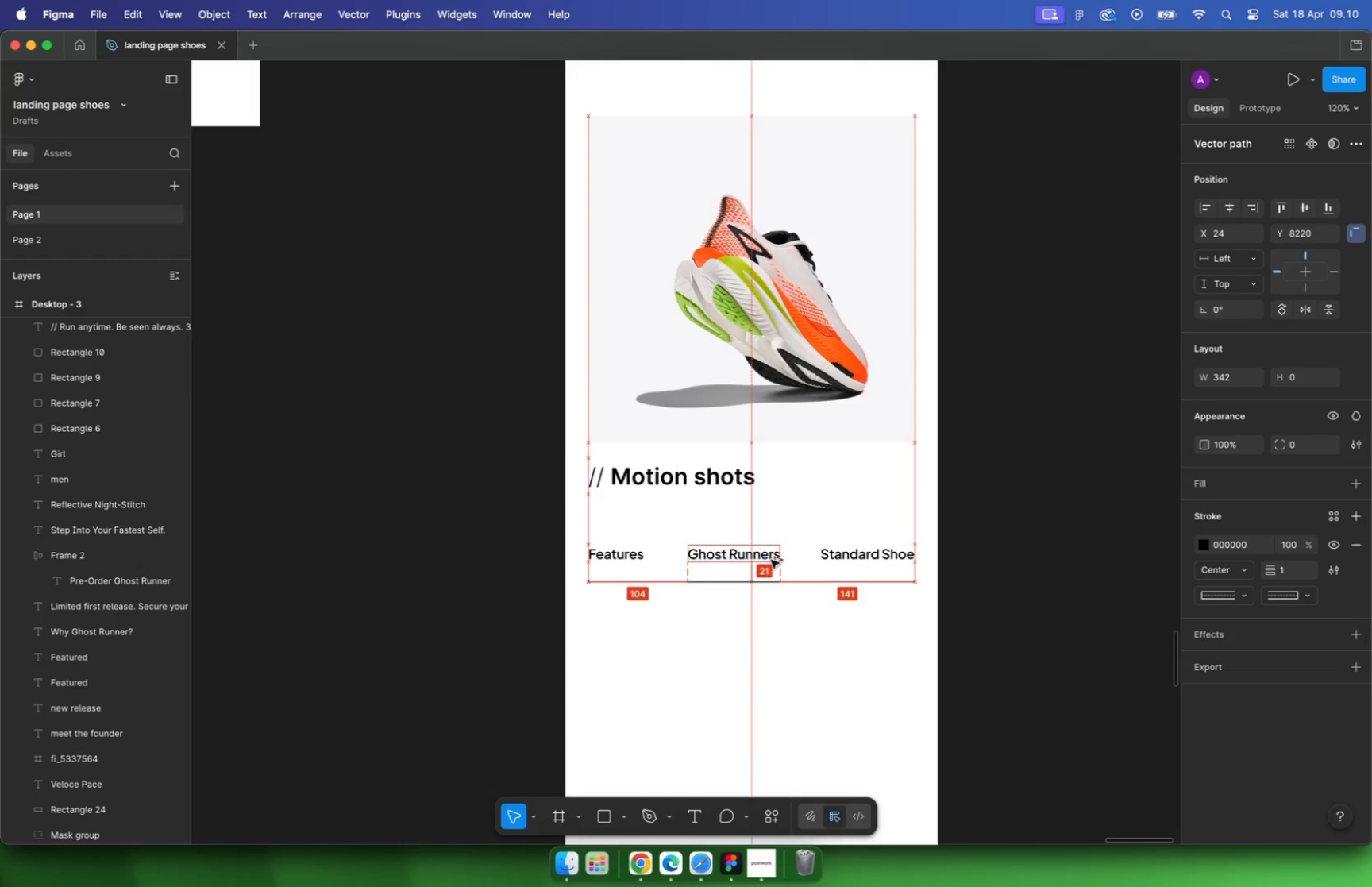 
key(Alt+ArrowDown)
 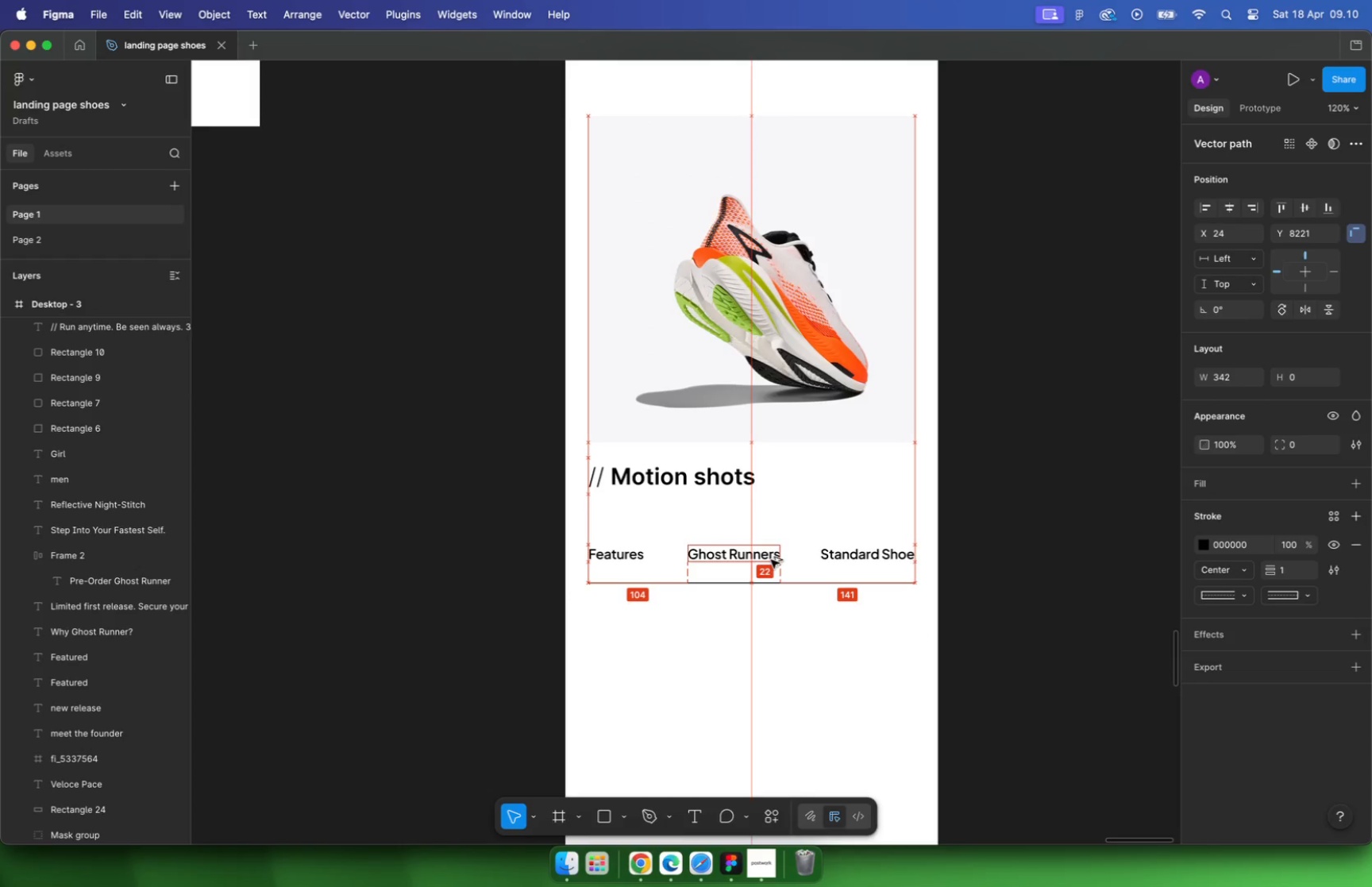 
key(Alt+ArrowDown)
 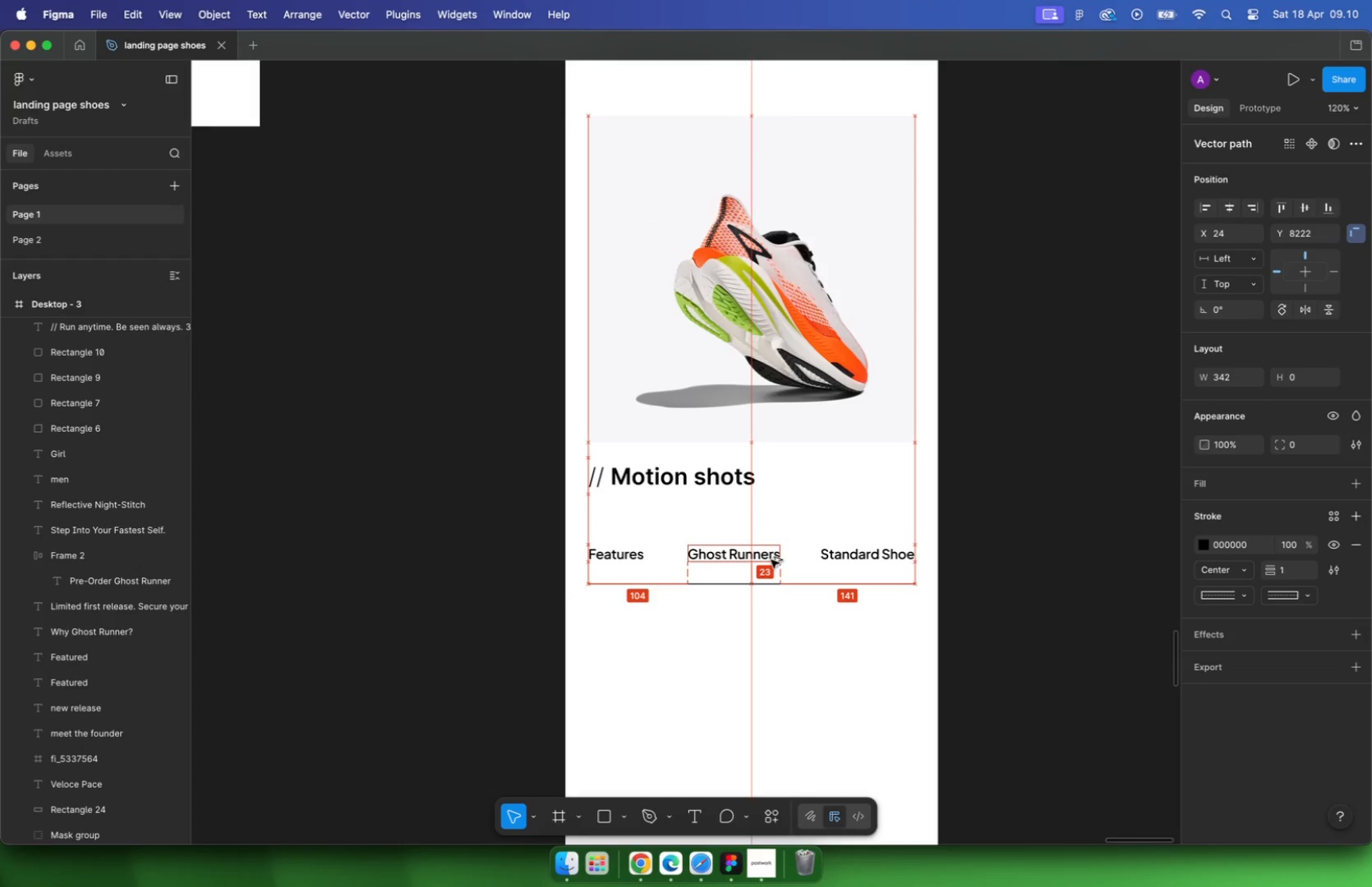 
key(Alt+ArrowDown)
 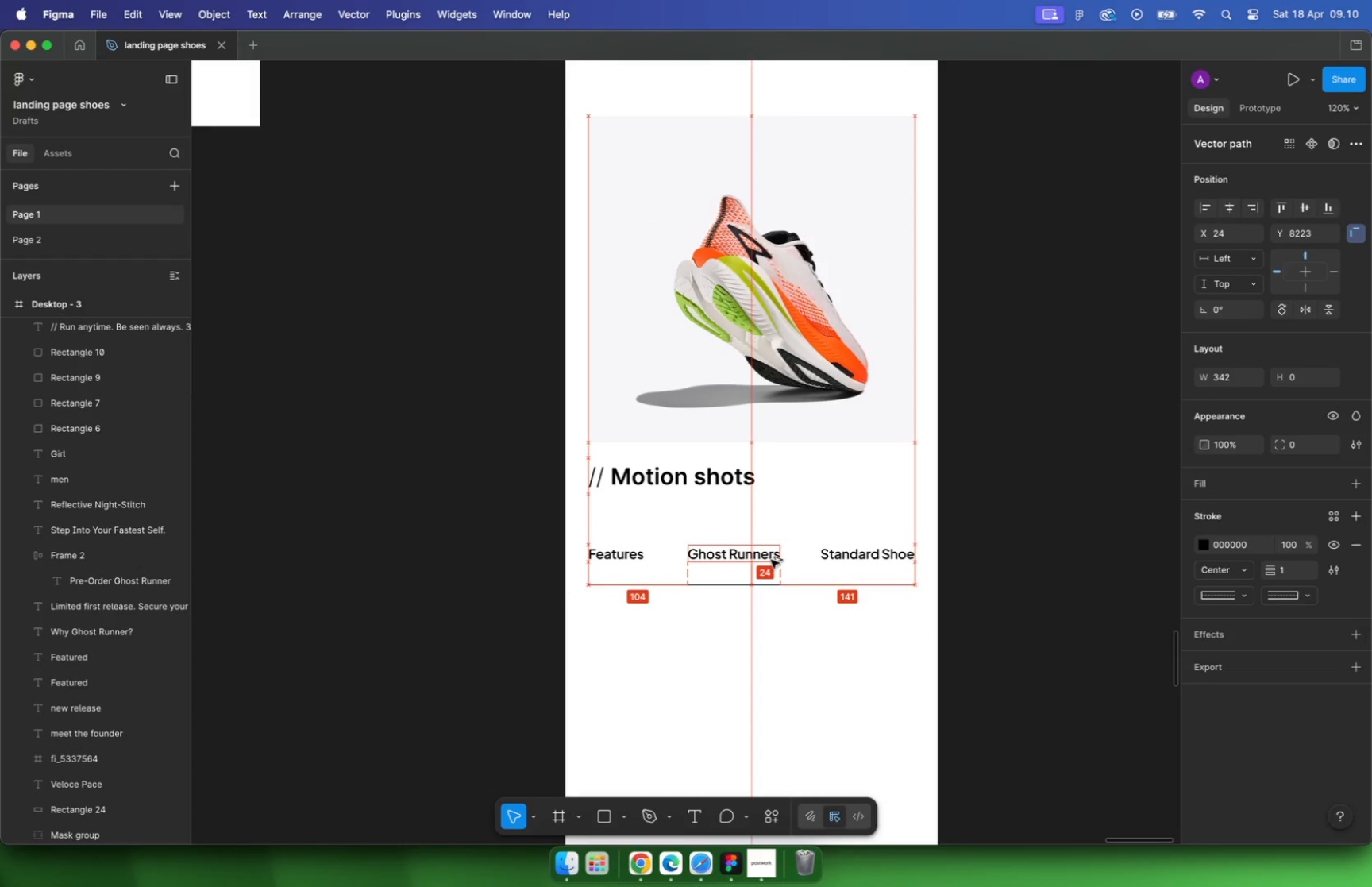 
key(Alt+Shift+ArrowUp)
 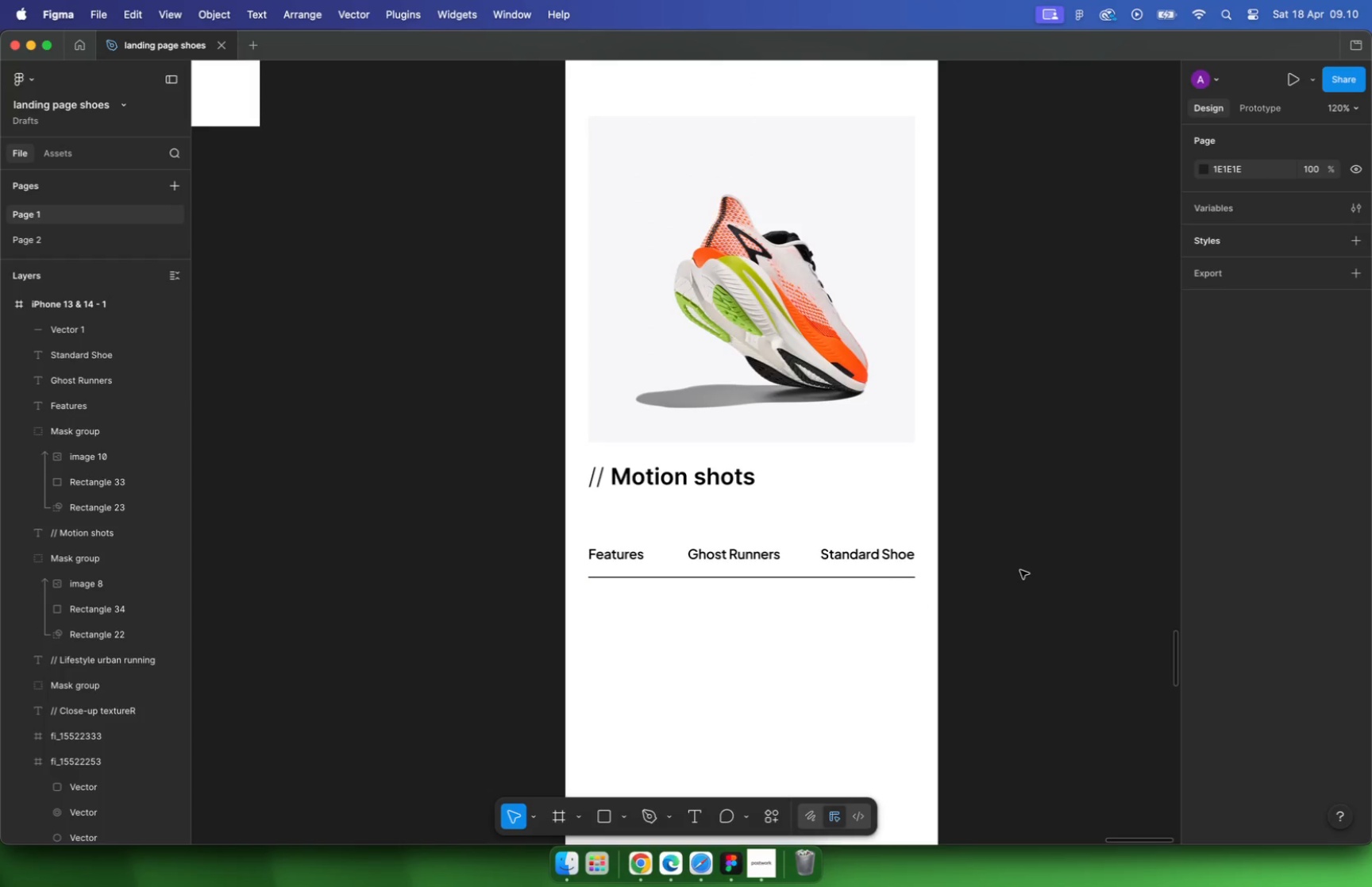 
hold_key(key=CommandLeft, duration=1.2)
 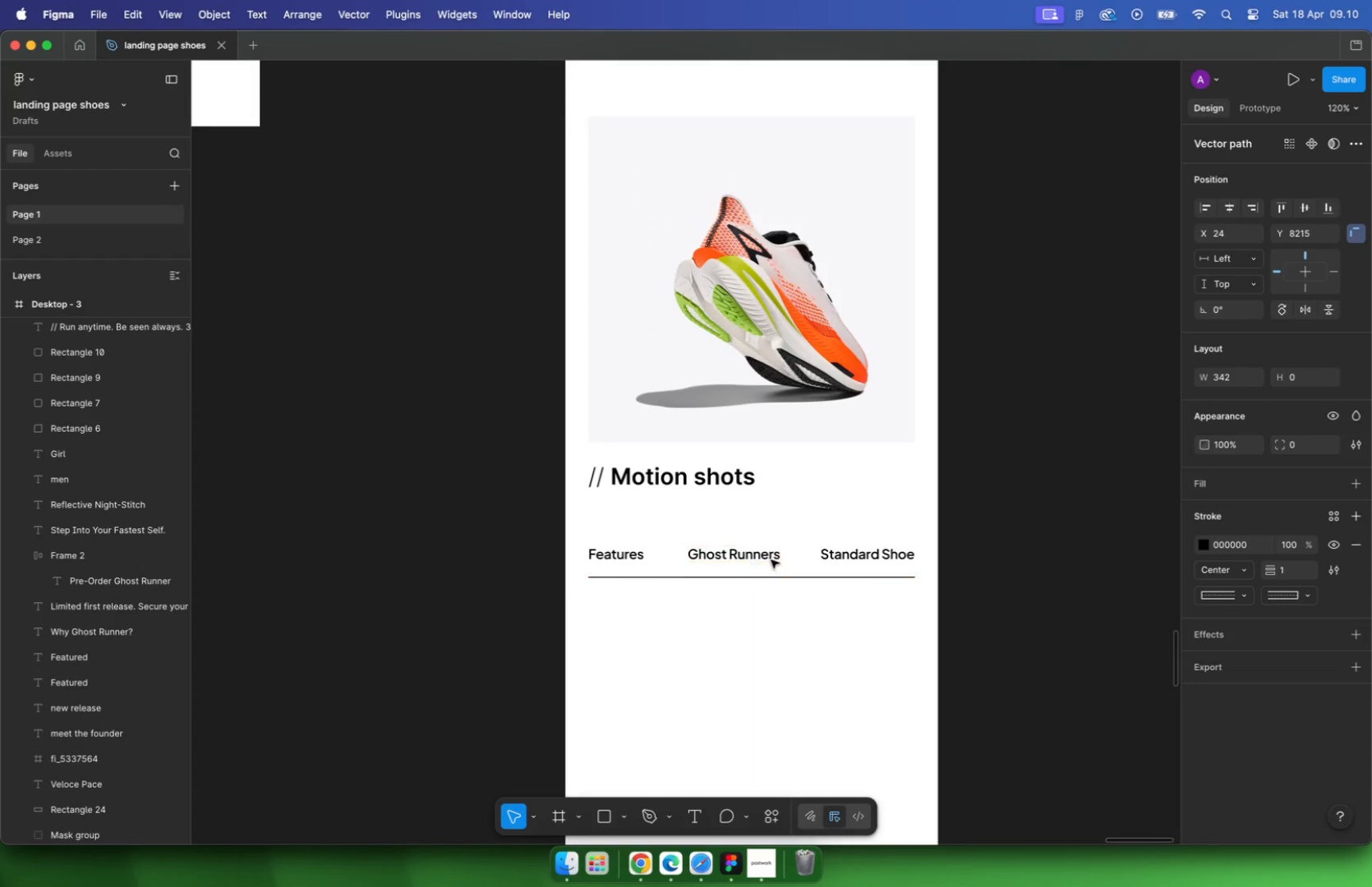 
left_click([765, 556])
 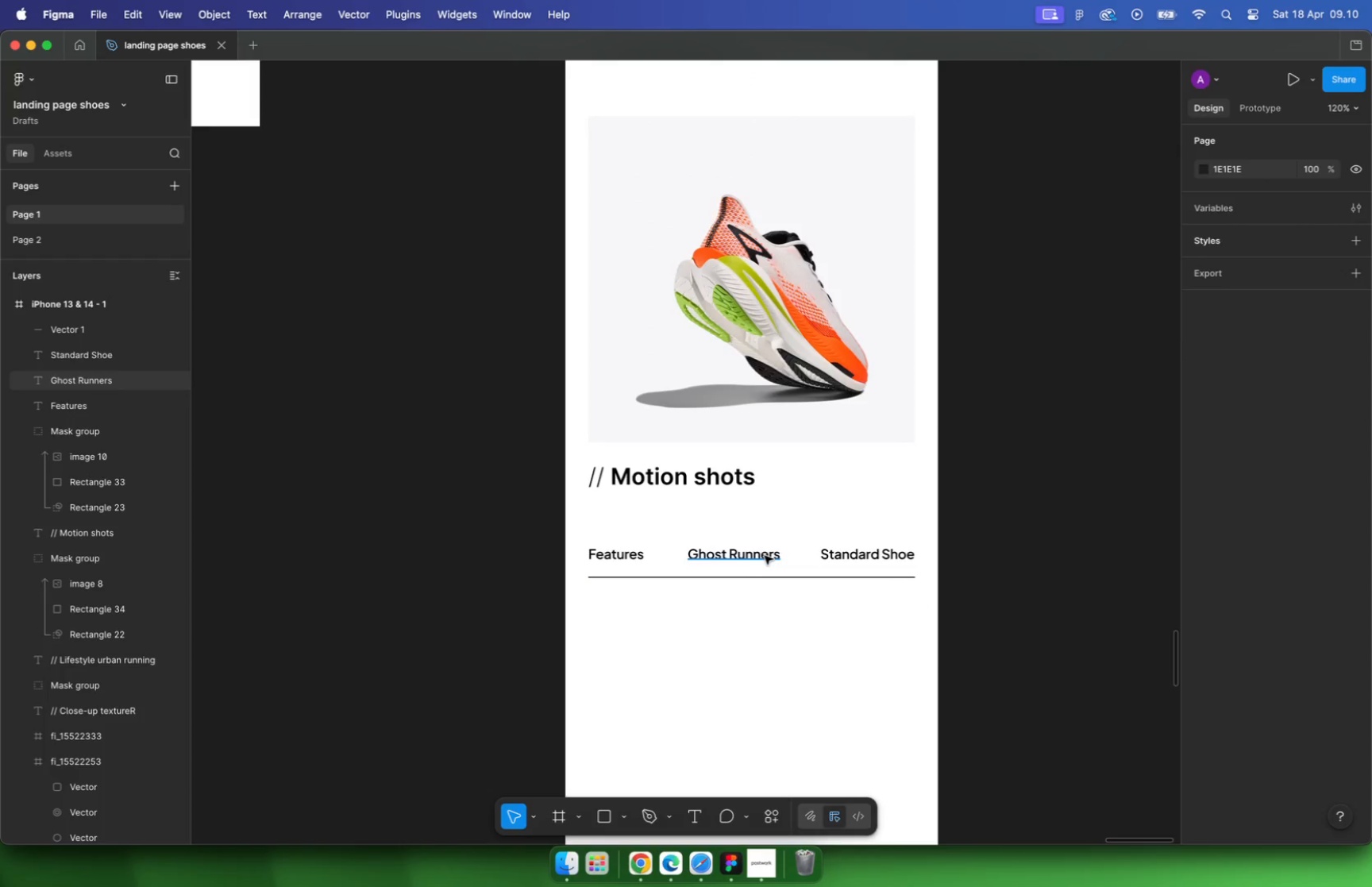 
left_click([1228, 210])
 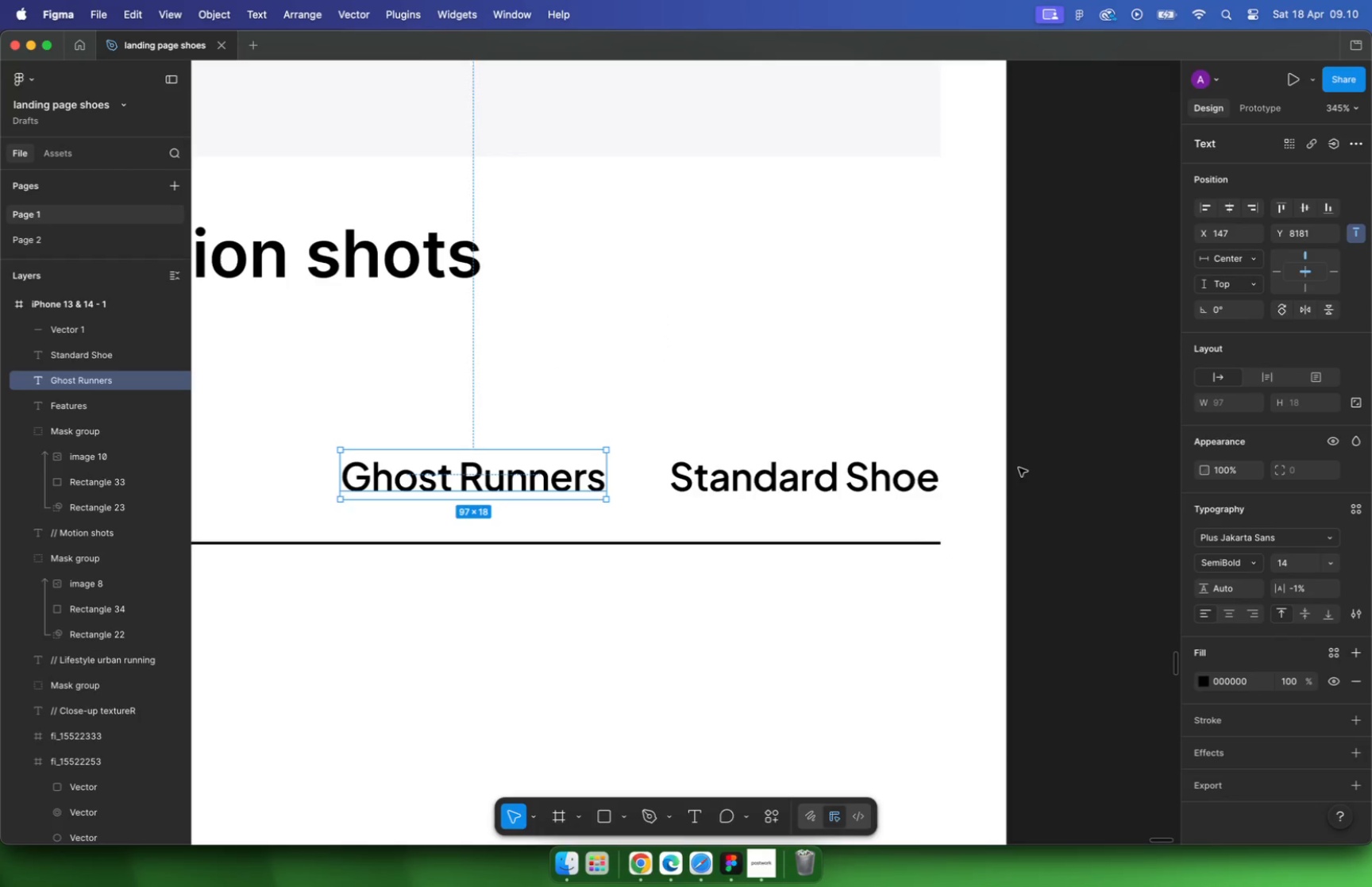 
hold_key(key=CommandLeft, duration=1.34)
scroll: coordinate [901, 596], scroll_direction: up, amount: 16.0
 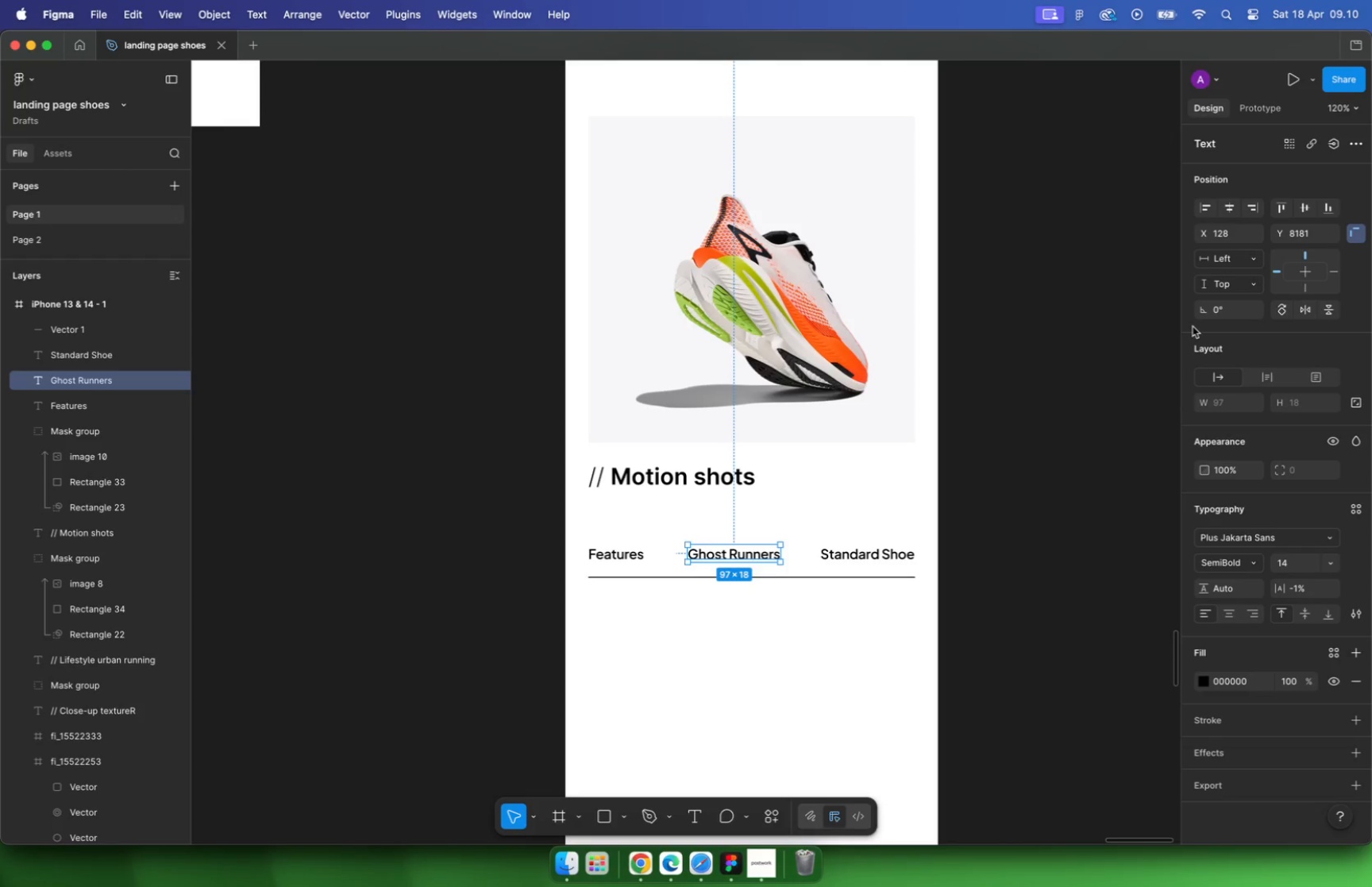 
scroll: coordinate [1024, 465], scroll_direction: down, amount: 9.0
 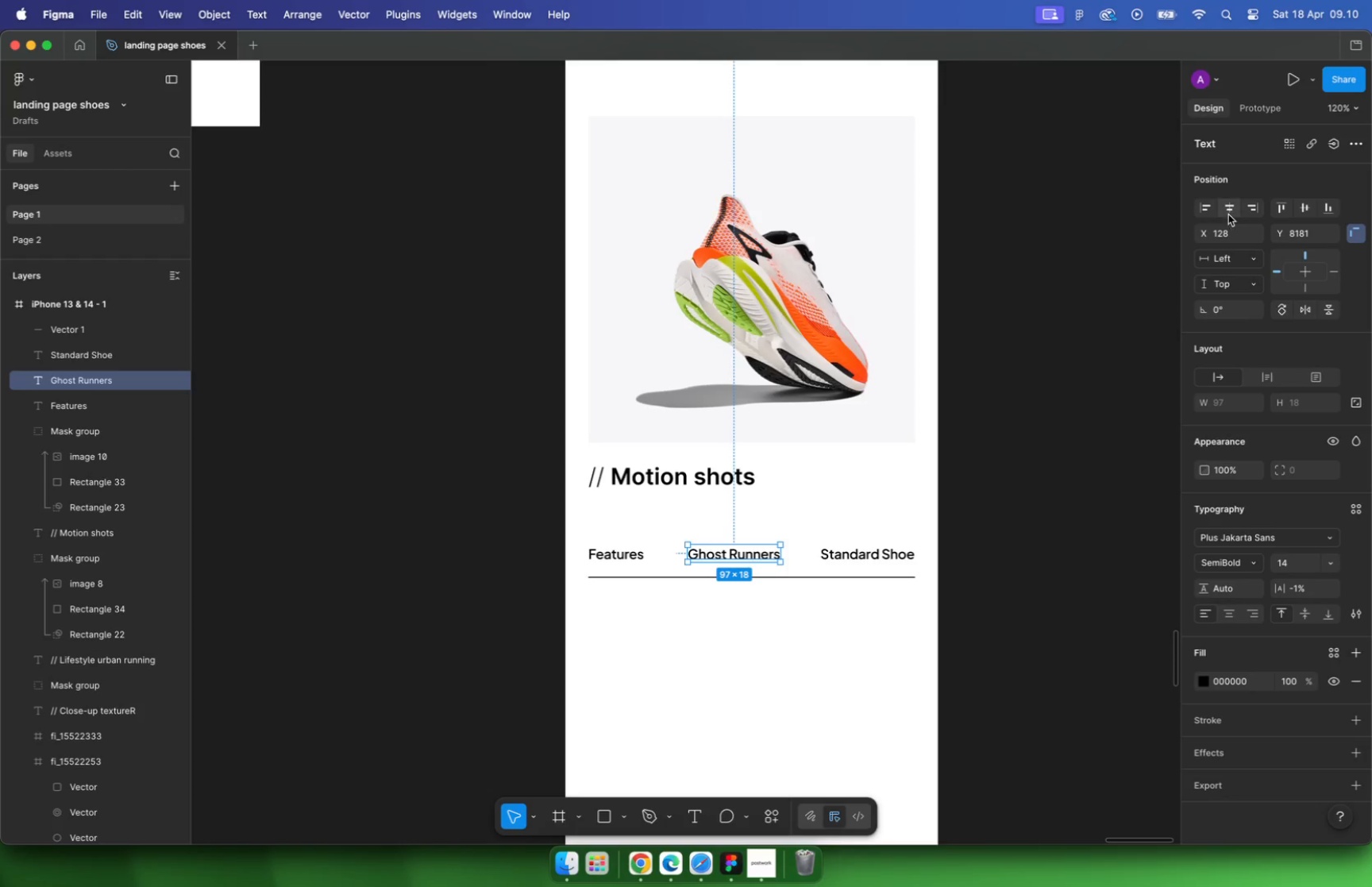 
left_click_drag(start_coordinate=[780, 475], to_coordinate=[752, 476])
 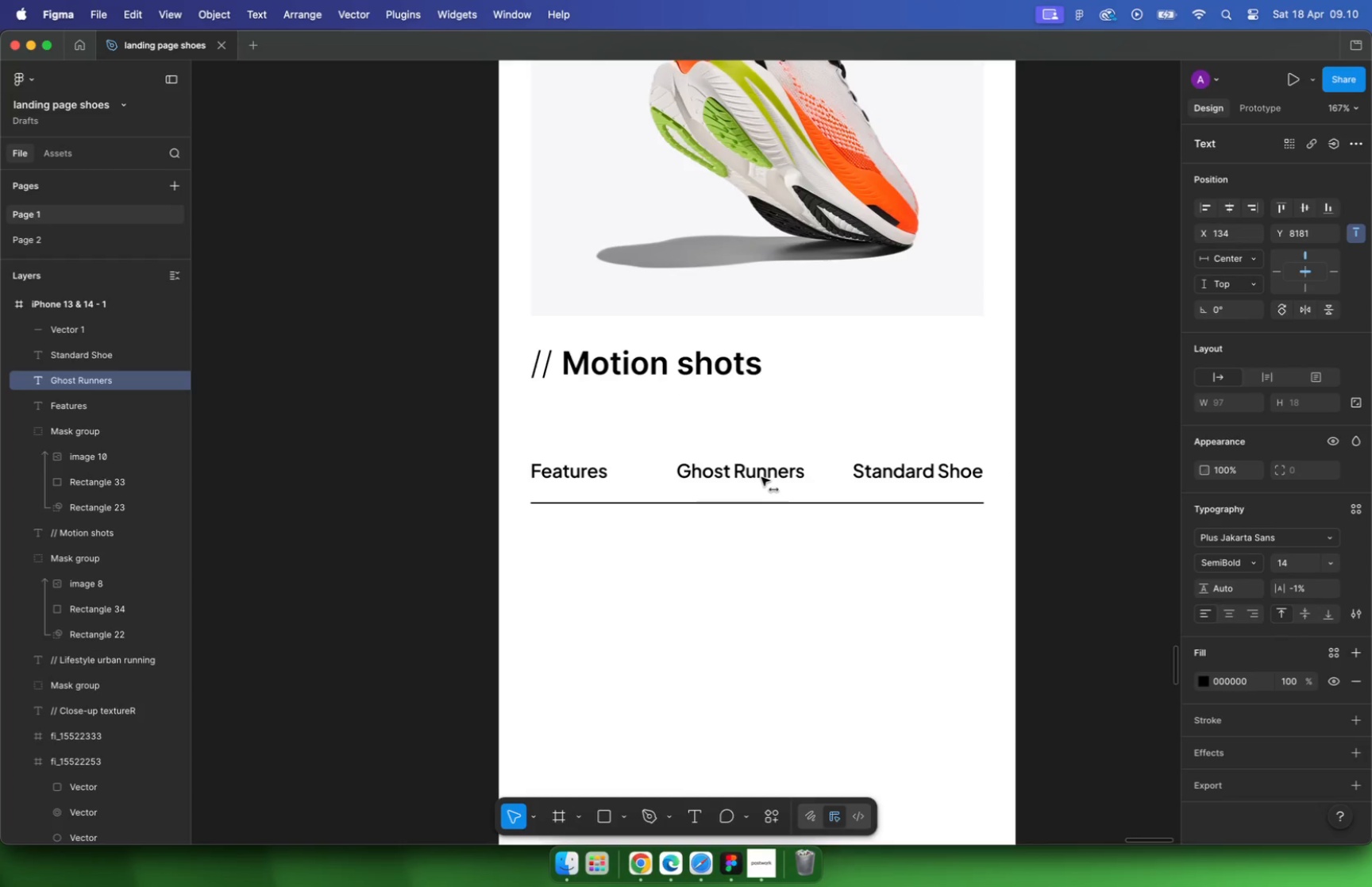 
hold_key(key=ShiftLeft, duration=2.55)
 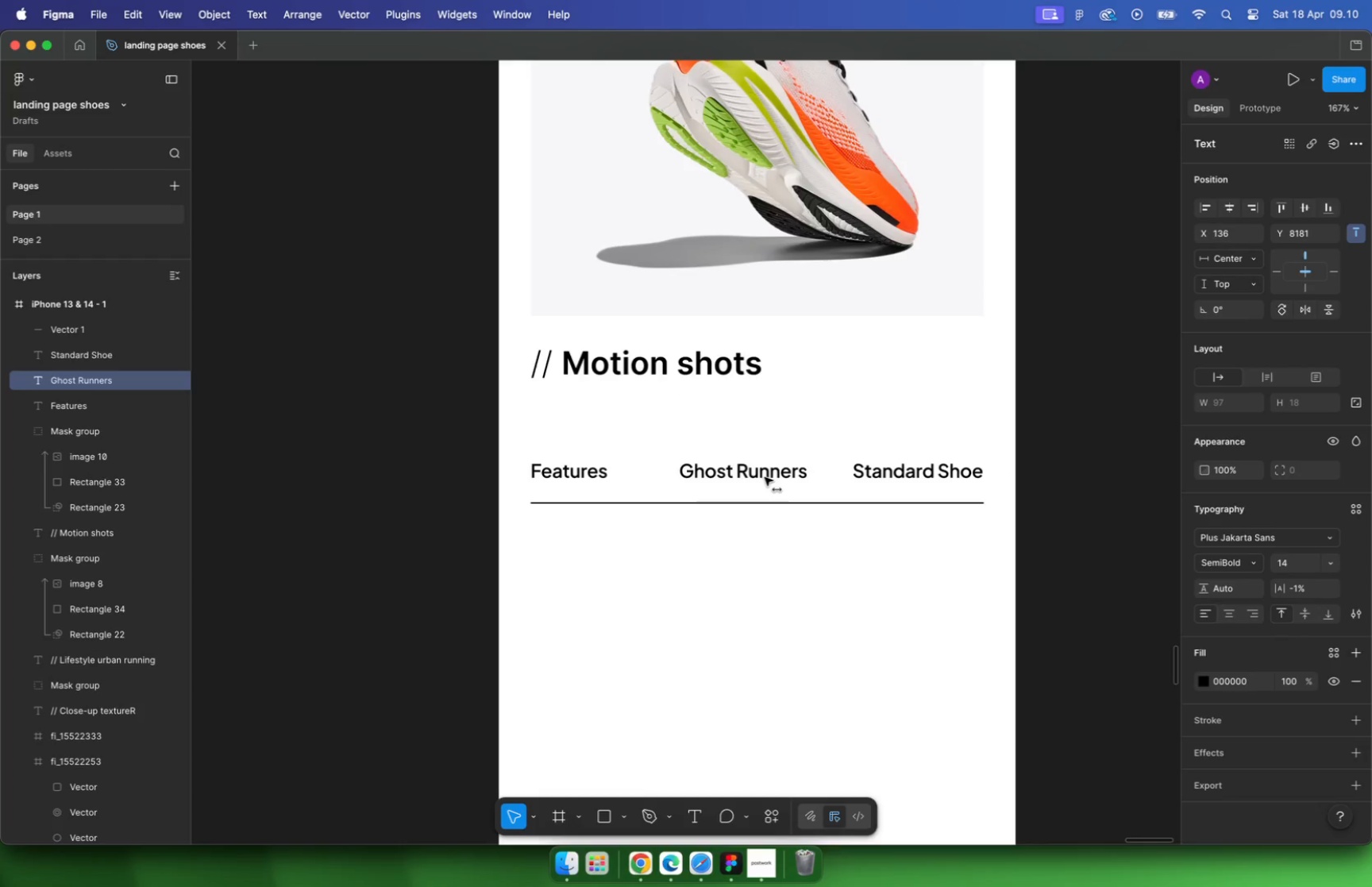 
hold_key(key=CommandLeft, duration=2.99)
scroll: coordinate [873, 491], scroll_direction: down, amount: 38.0
 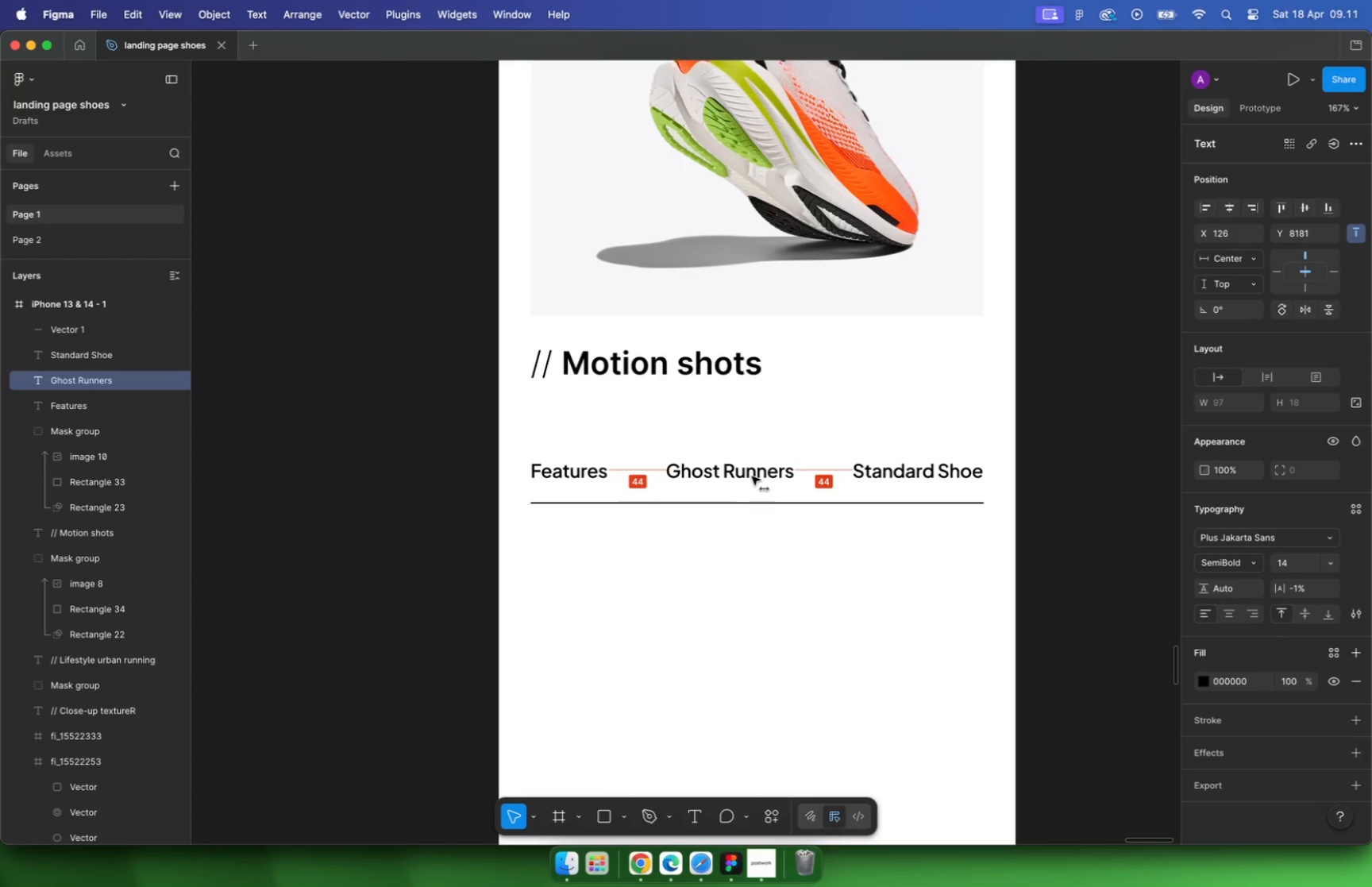 
scroll: coordinate [716, 318], scroll_direction: up, amount: 21.0
 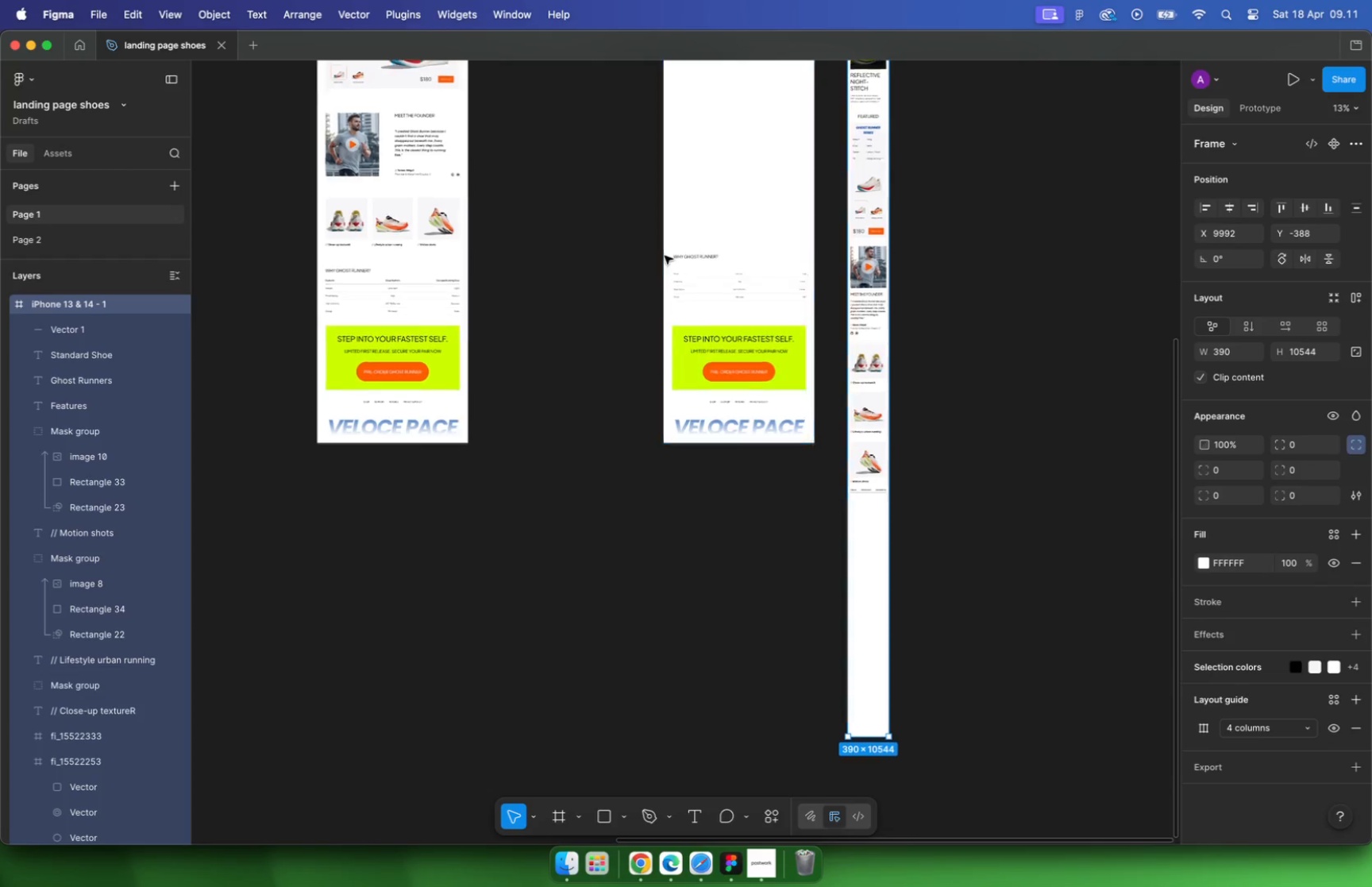 
hold_key(key=CommandLeft, duration=0.52)
 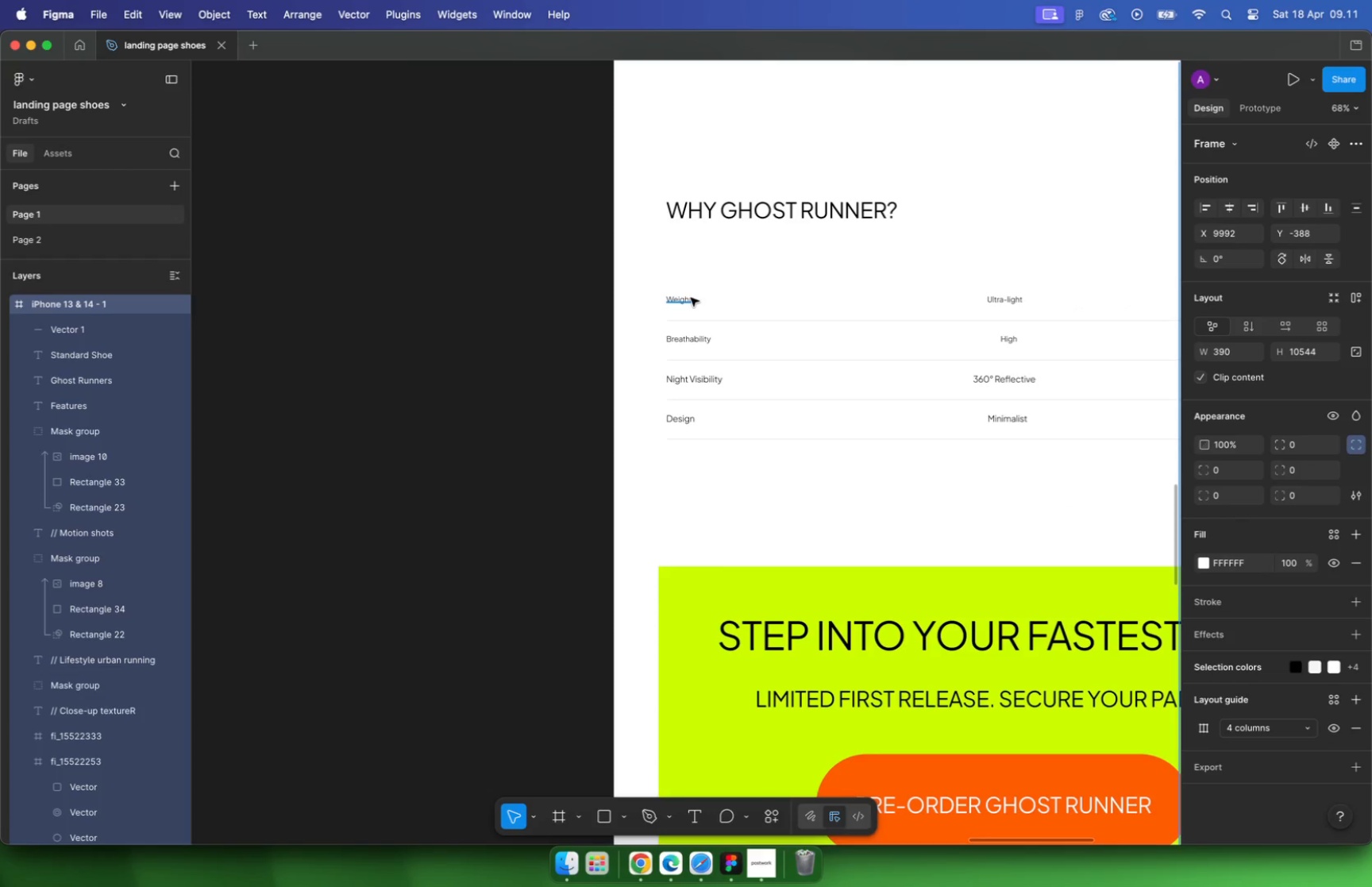 
hold_key(key=CommandLeft, duration=1.27)
 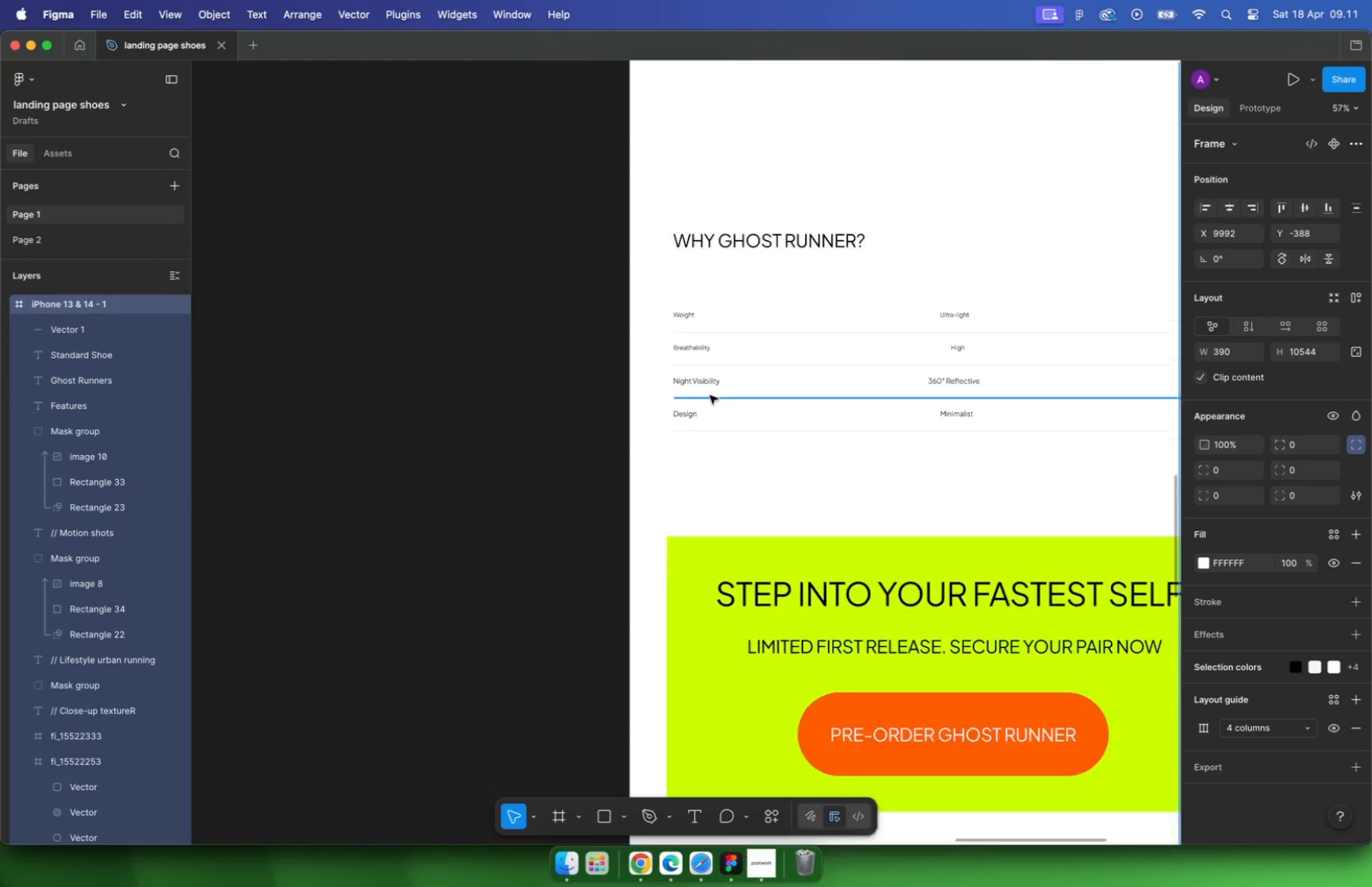 
scroll: coordinate [711, 396], scroll_direction: down, amount: 9.0
 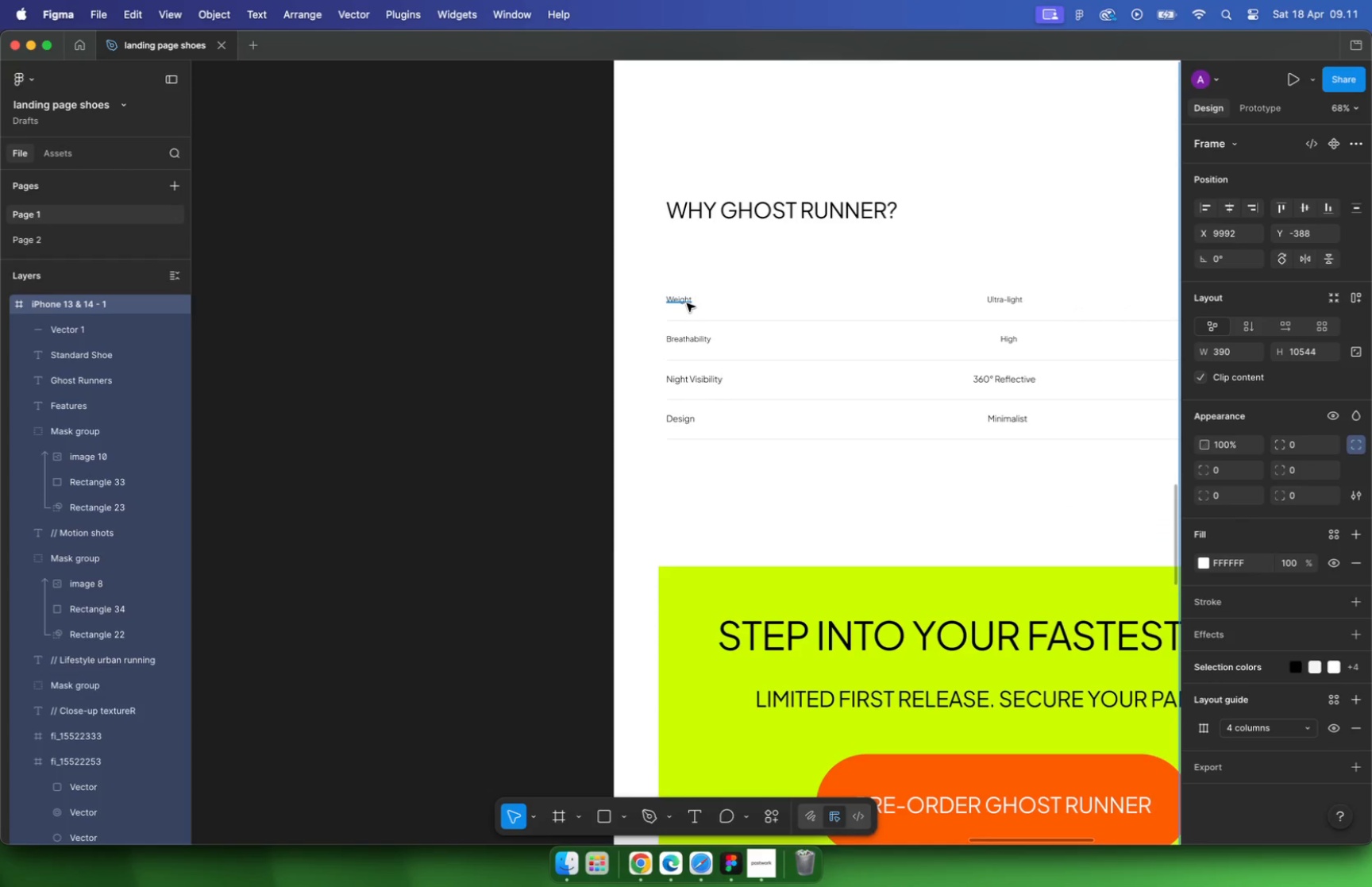 
scroll: coordinate [992, 560], scroll_direction: up, amount: 7.0
 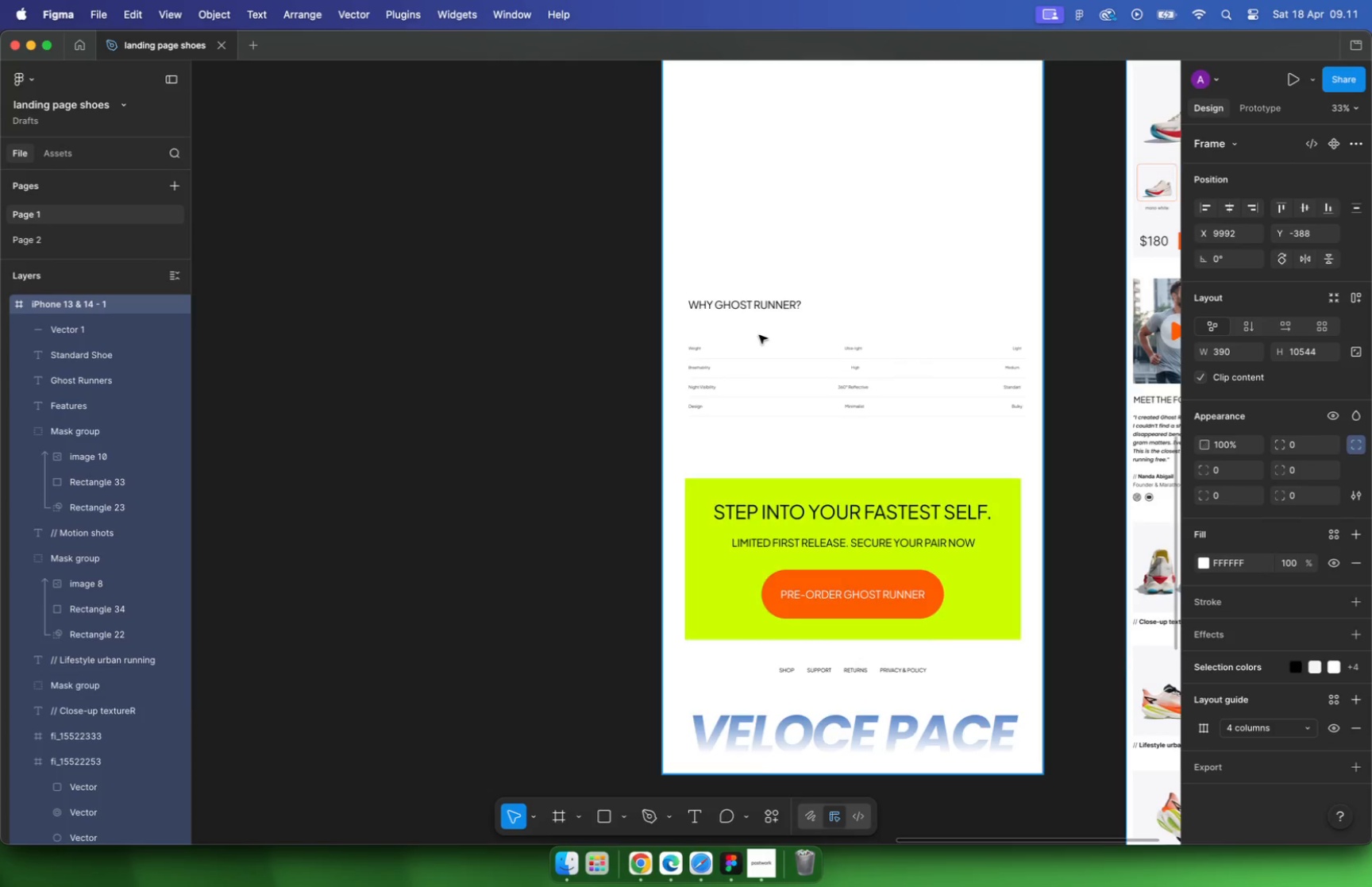 
left_click([920, 757])
 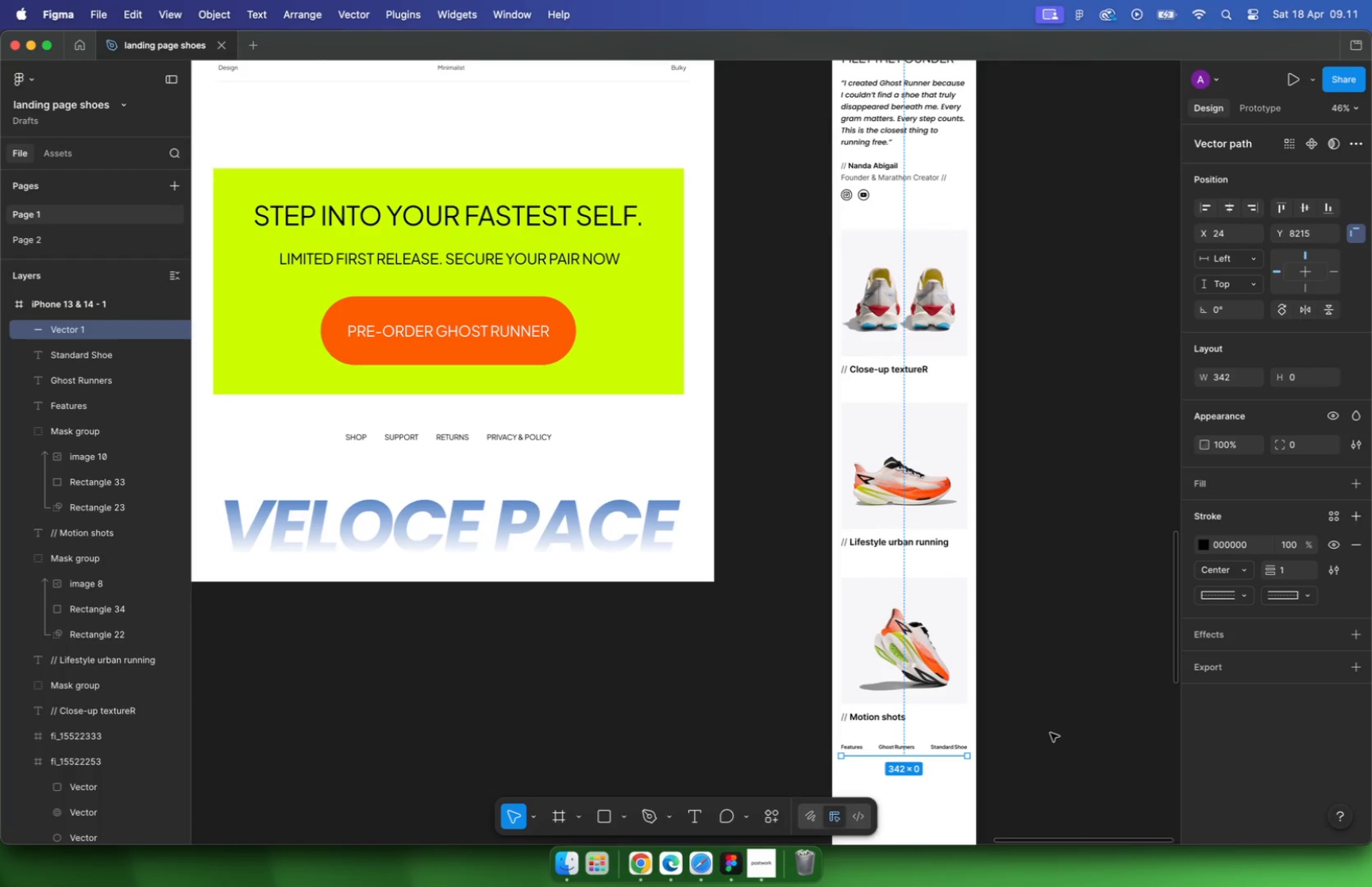 
left_click([1034, 608])
 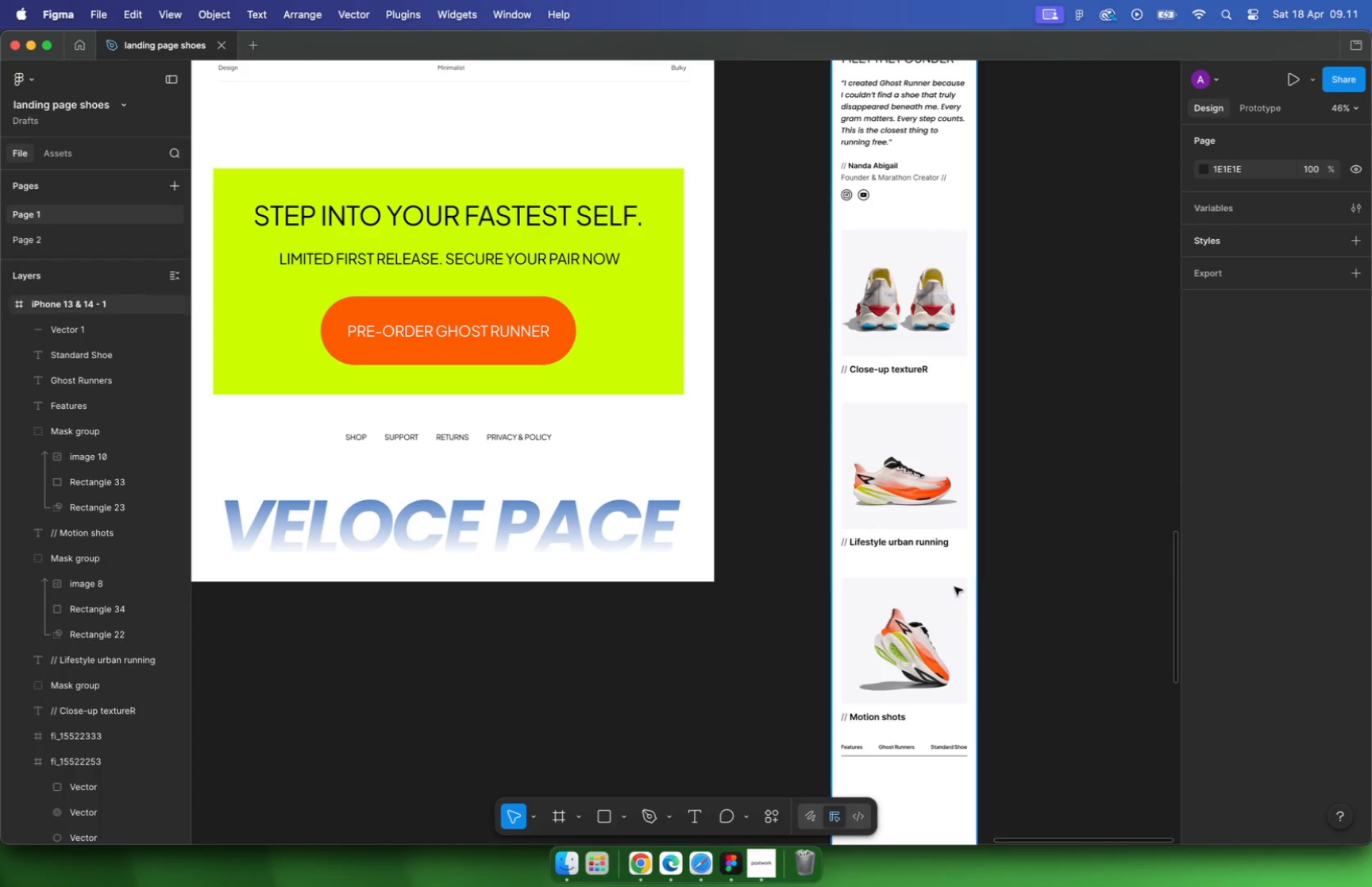 
hold_key(key=CommandLeft, duration=1.42)
scroll: coordinate [800, 598], scroll_direction: down, amount: 10.0
 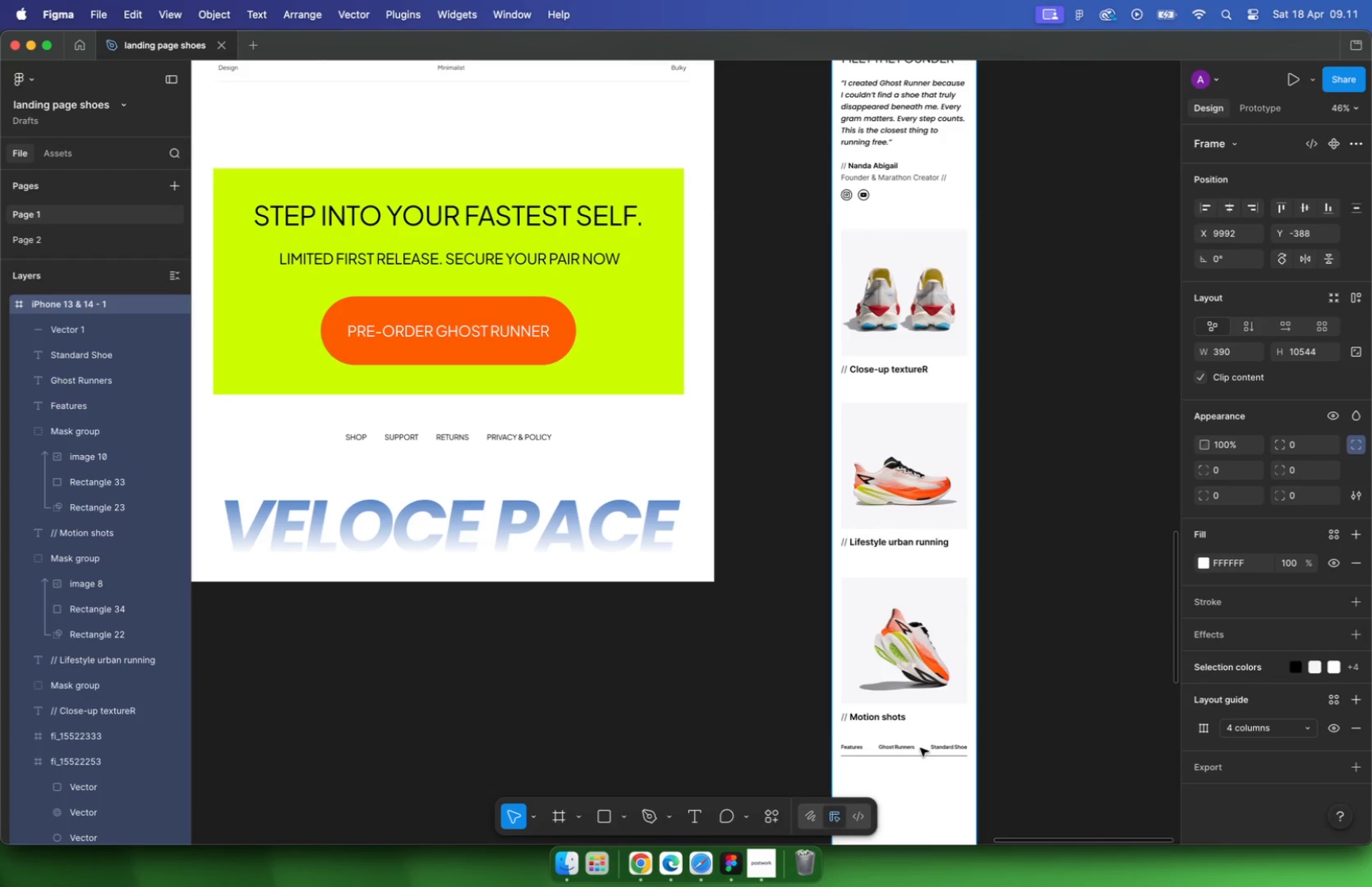 
scroll: coordinate [633, 330], scroll_direction: up, amount: 16.0
 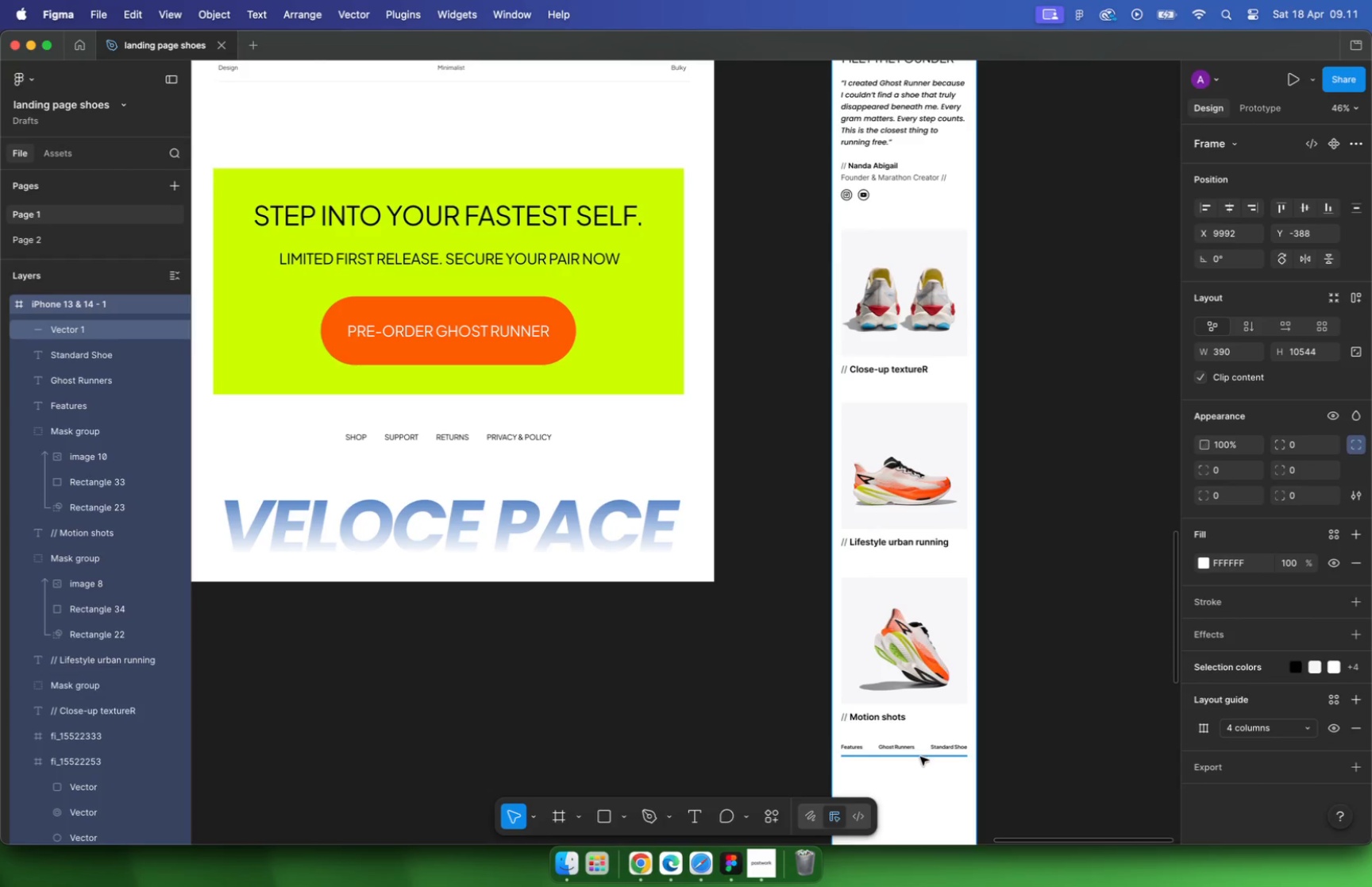 
left_click([572, 277])
 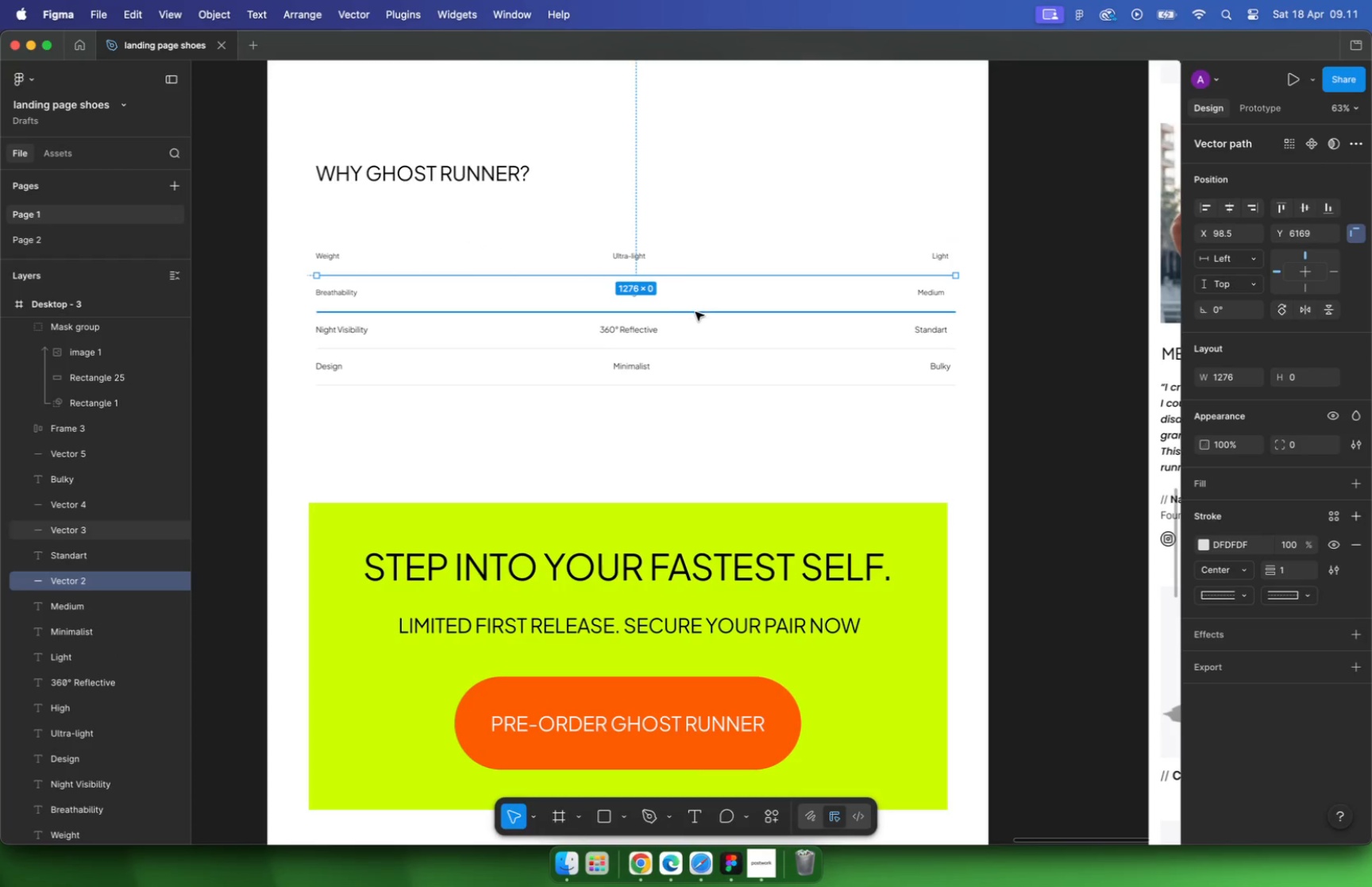 
hold_key(key=ShiftLeft, duration=2.4)
left_click([696, 314])
 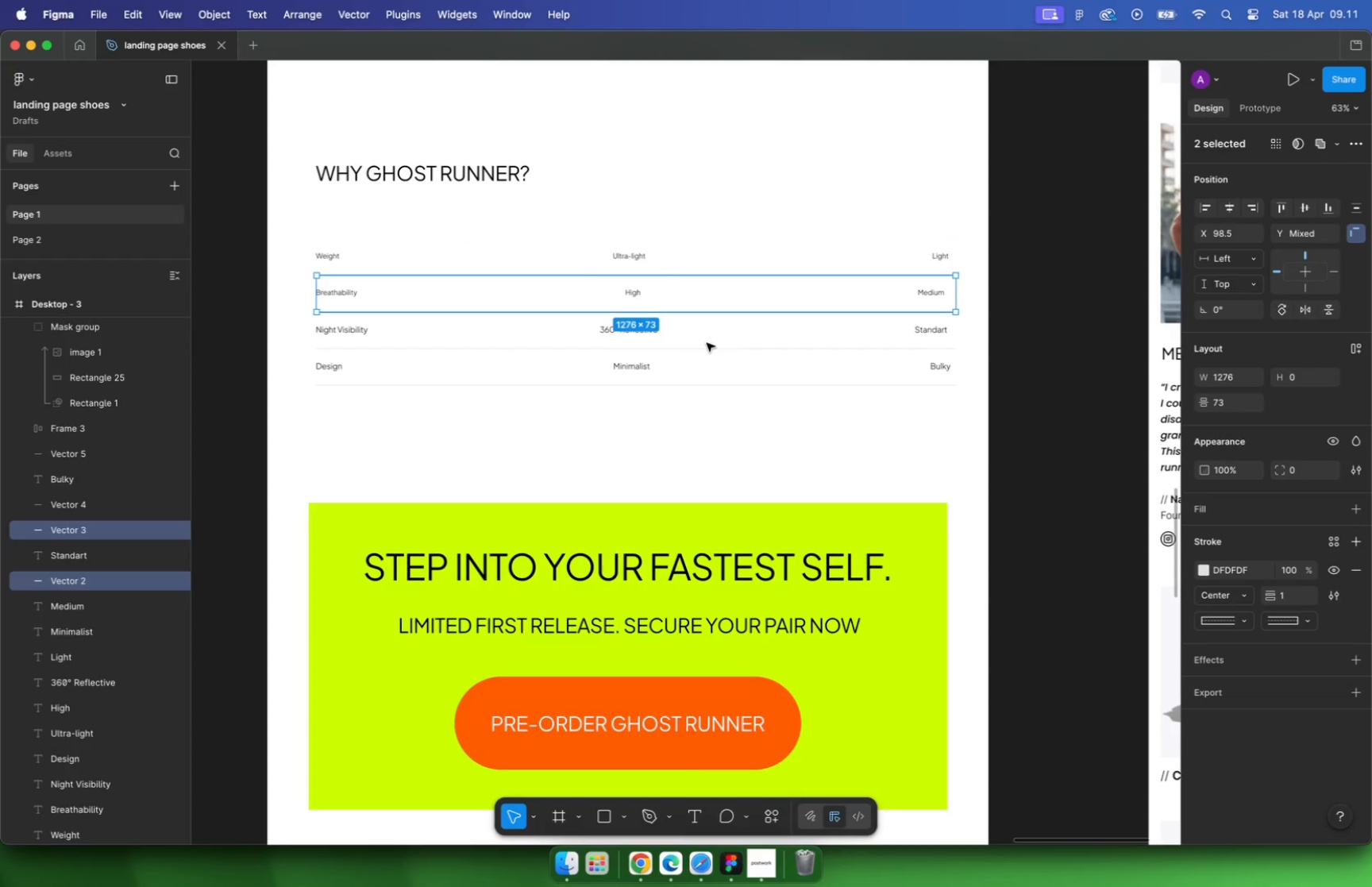 
left_click([707, 349])
 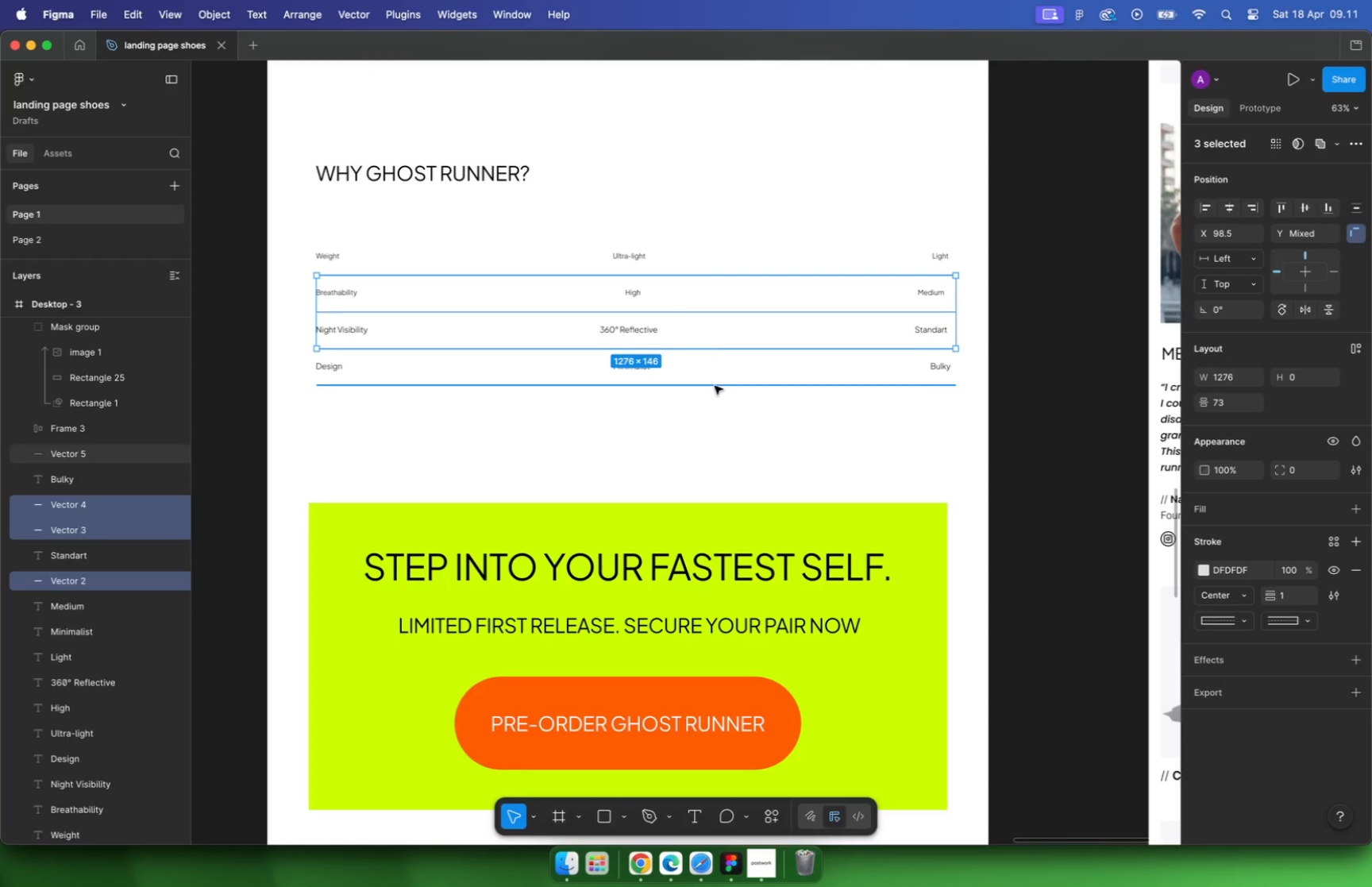 
left_click([715, 386])
 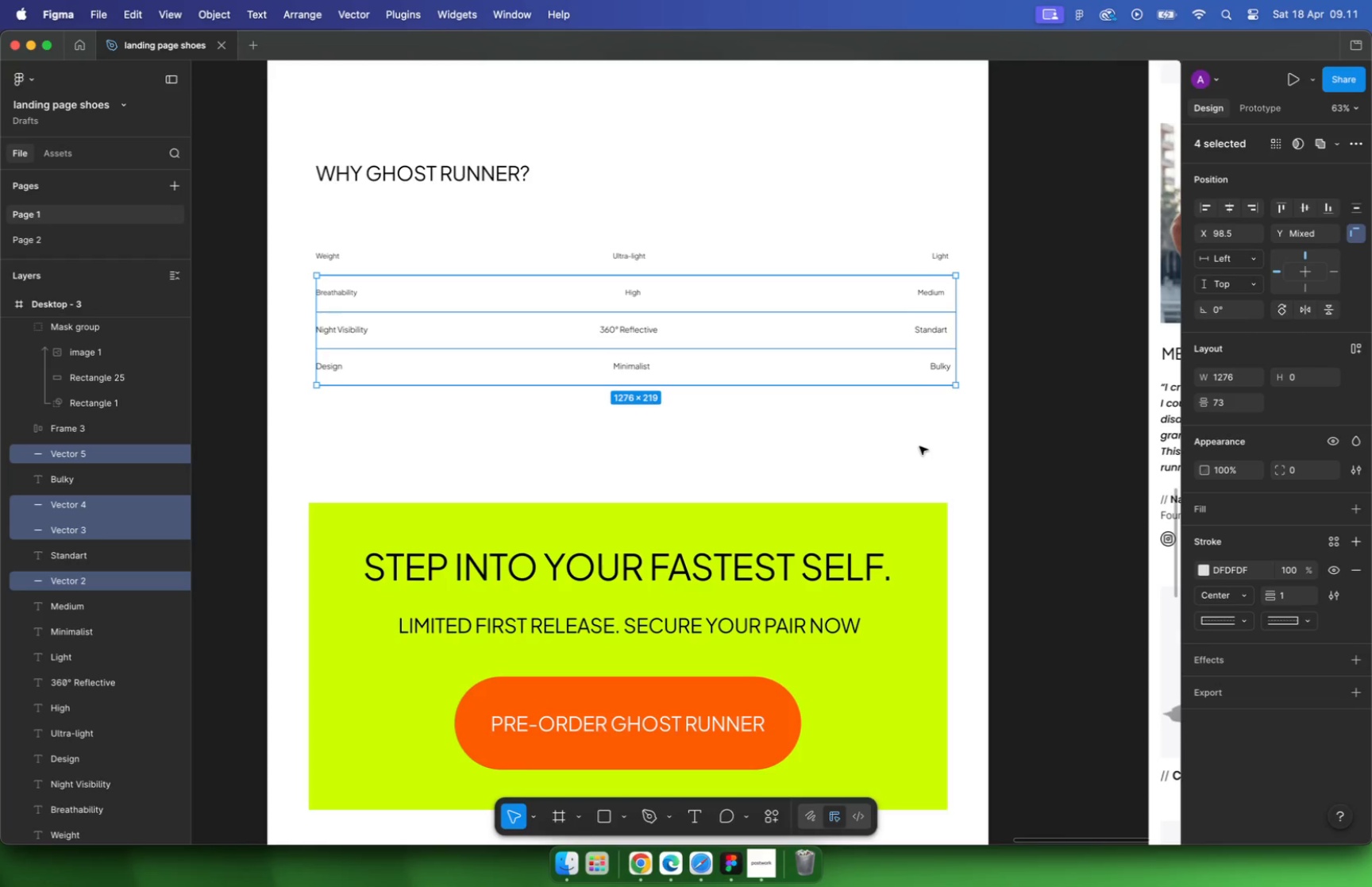 
left_click([1235, 378])
 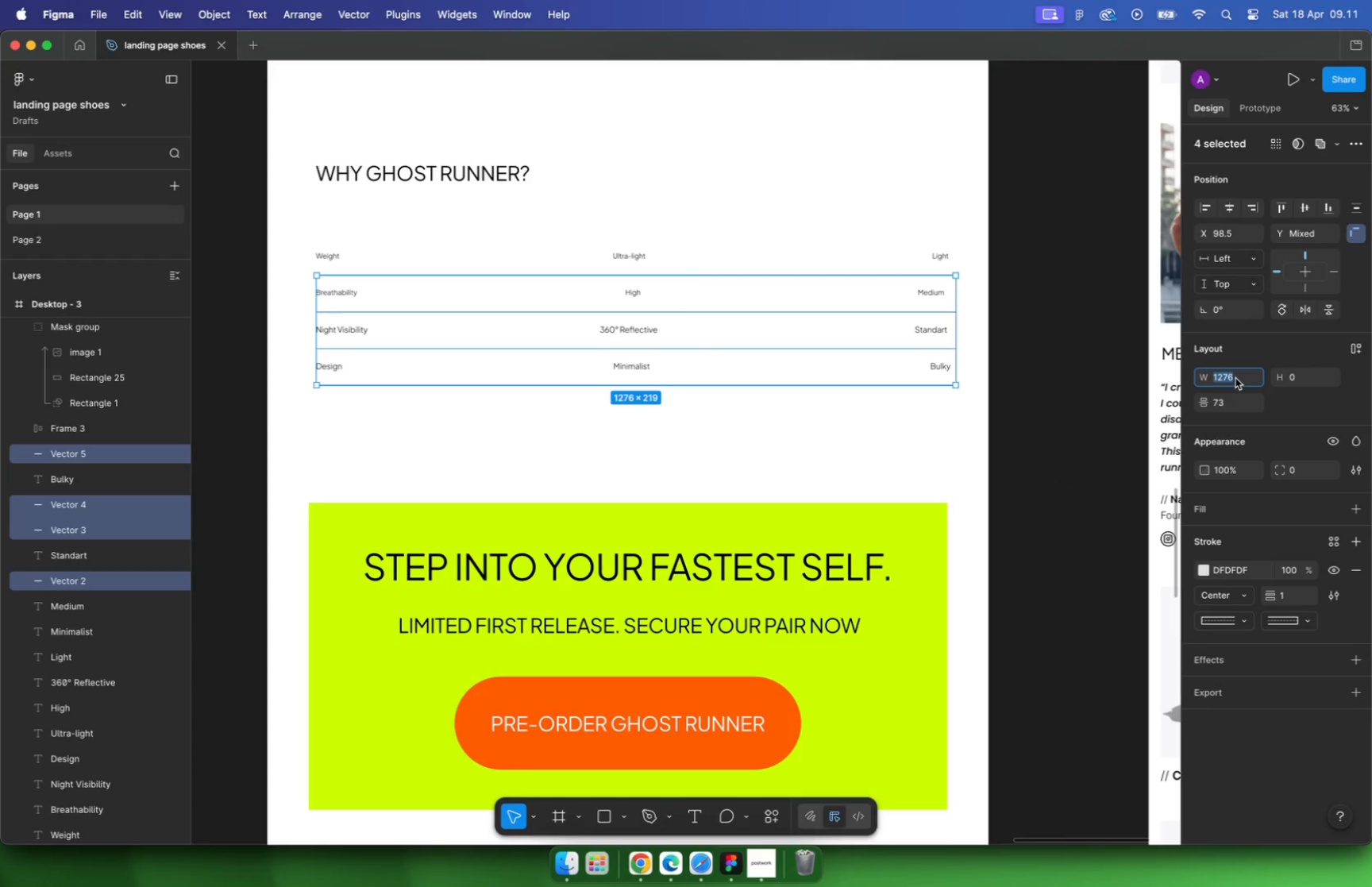 
type(342)
 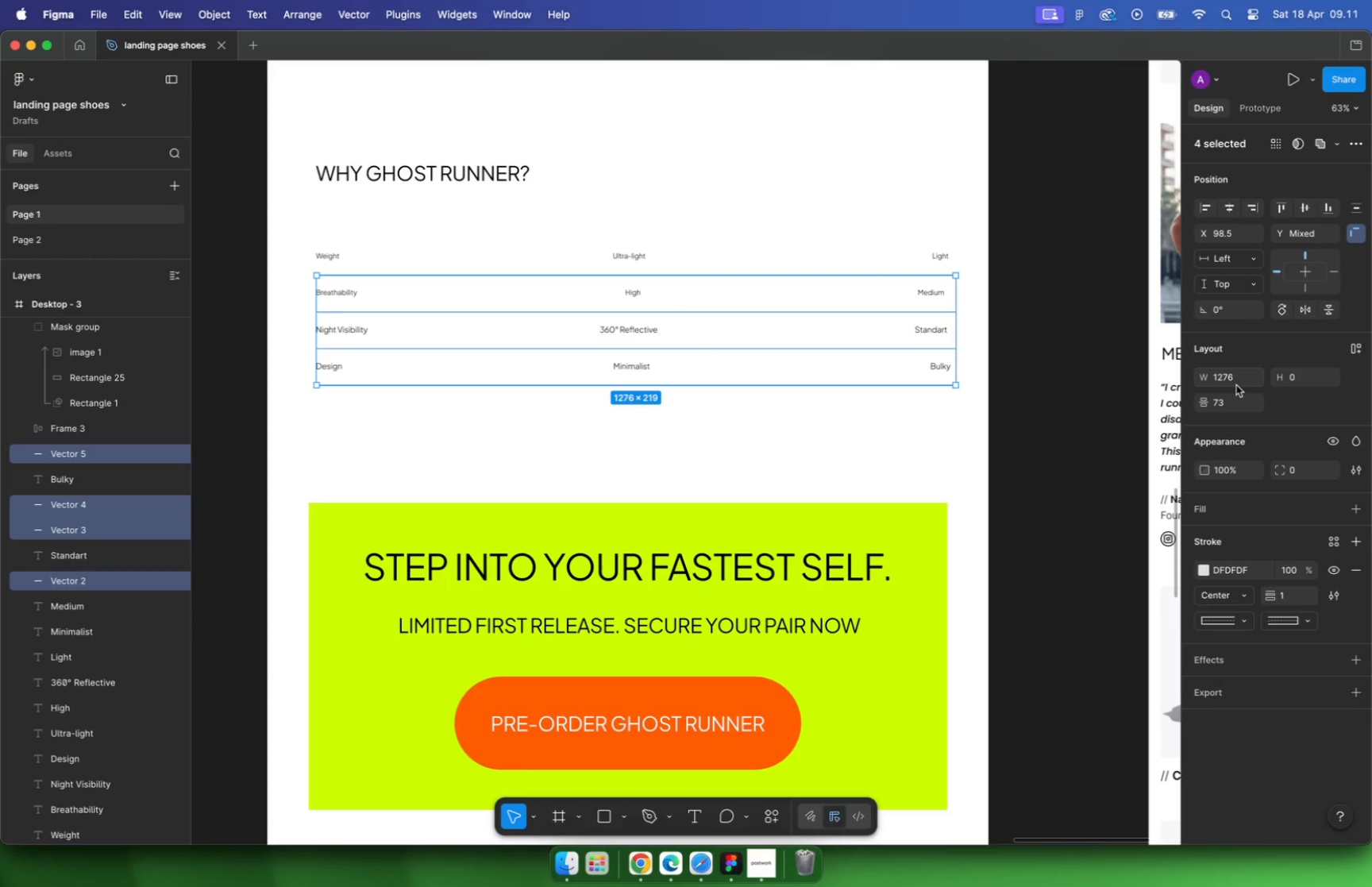 
key(Enter)
 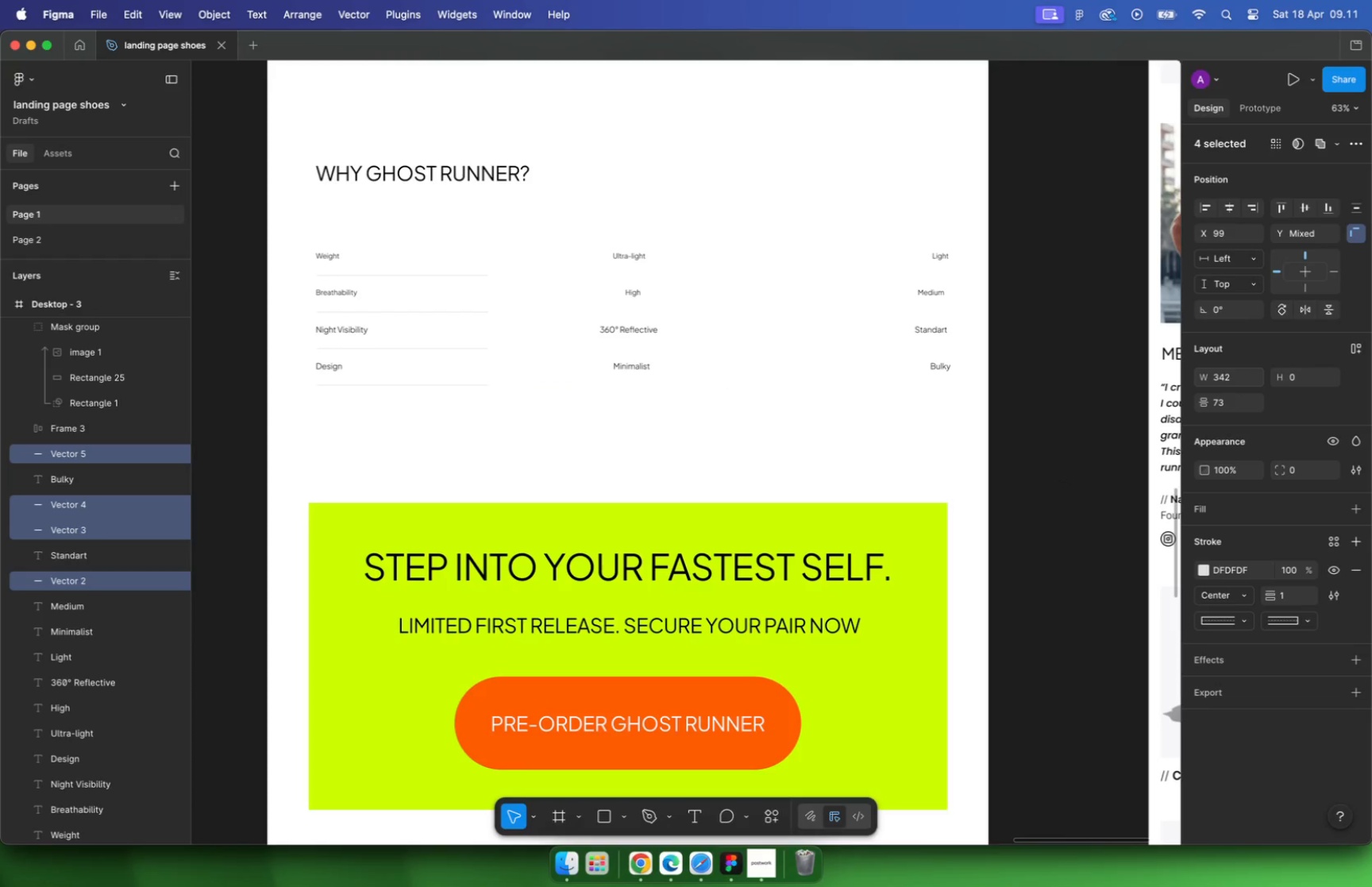 
hold_key(key=CommandLeft, duration=0.42)
scroll: coordinate [459, 262], scroll_direction: up, amount: 10.0
 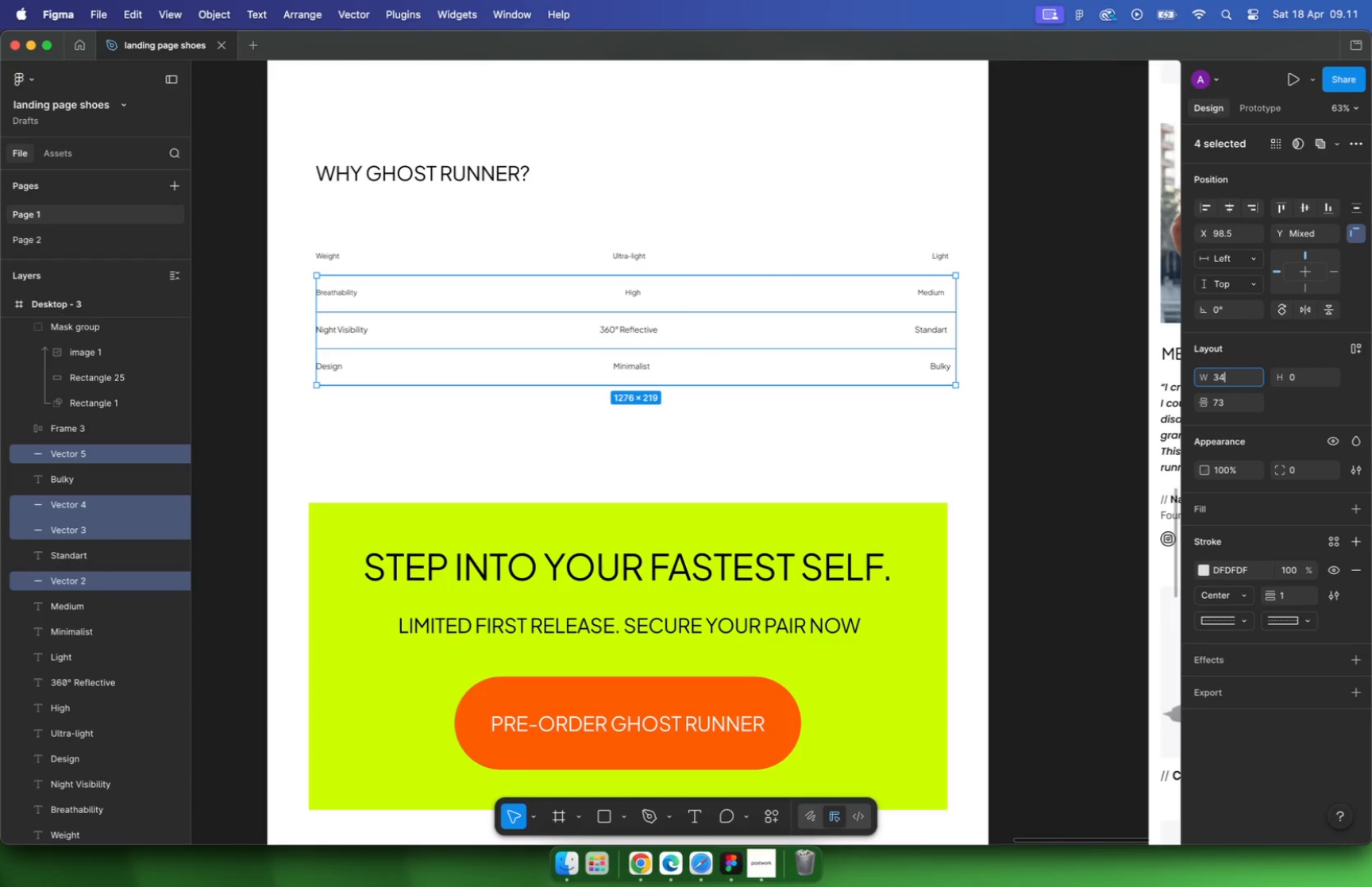 
left_click([856, 199])
 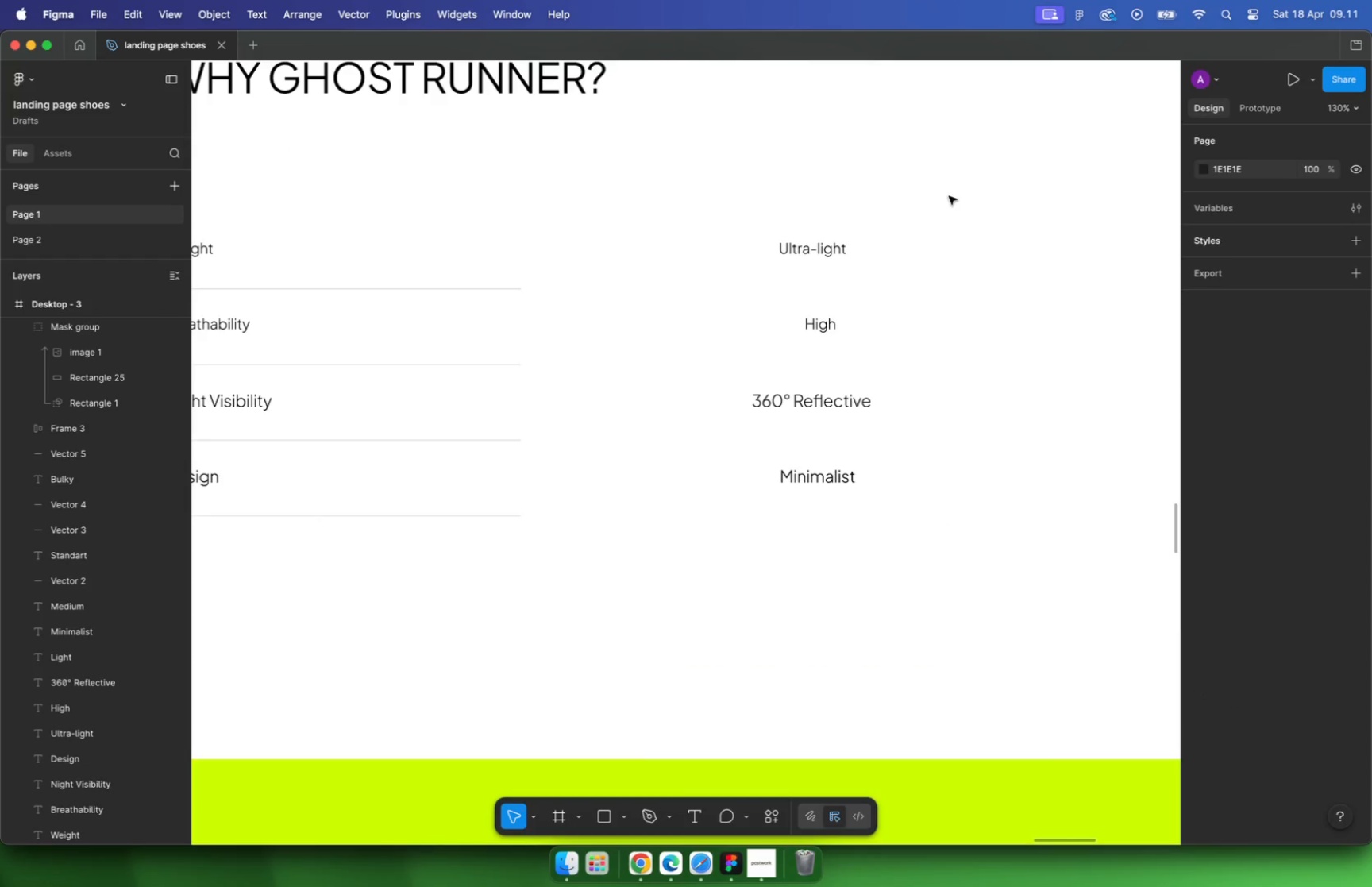 
left_click_drag(start_coordinate=[949, 197], to_coordinate=[758, 561])
 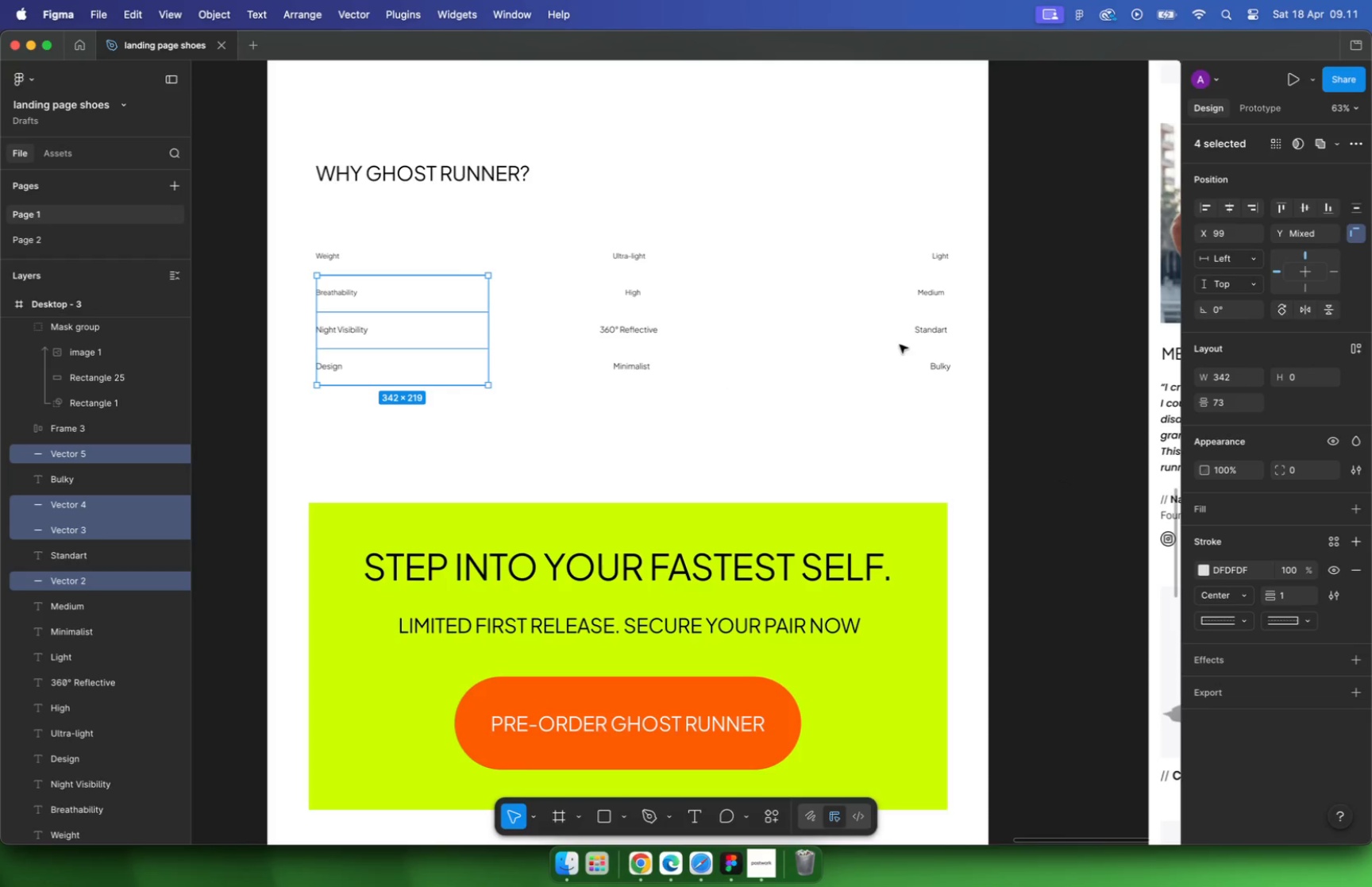 
hold_key(key=CommandLeft, duration=0.41)
scroll: coordinate [873, 343], scroll_direction: down, amount: 5.0
 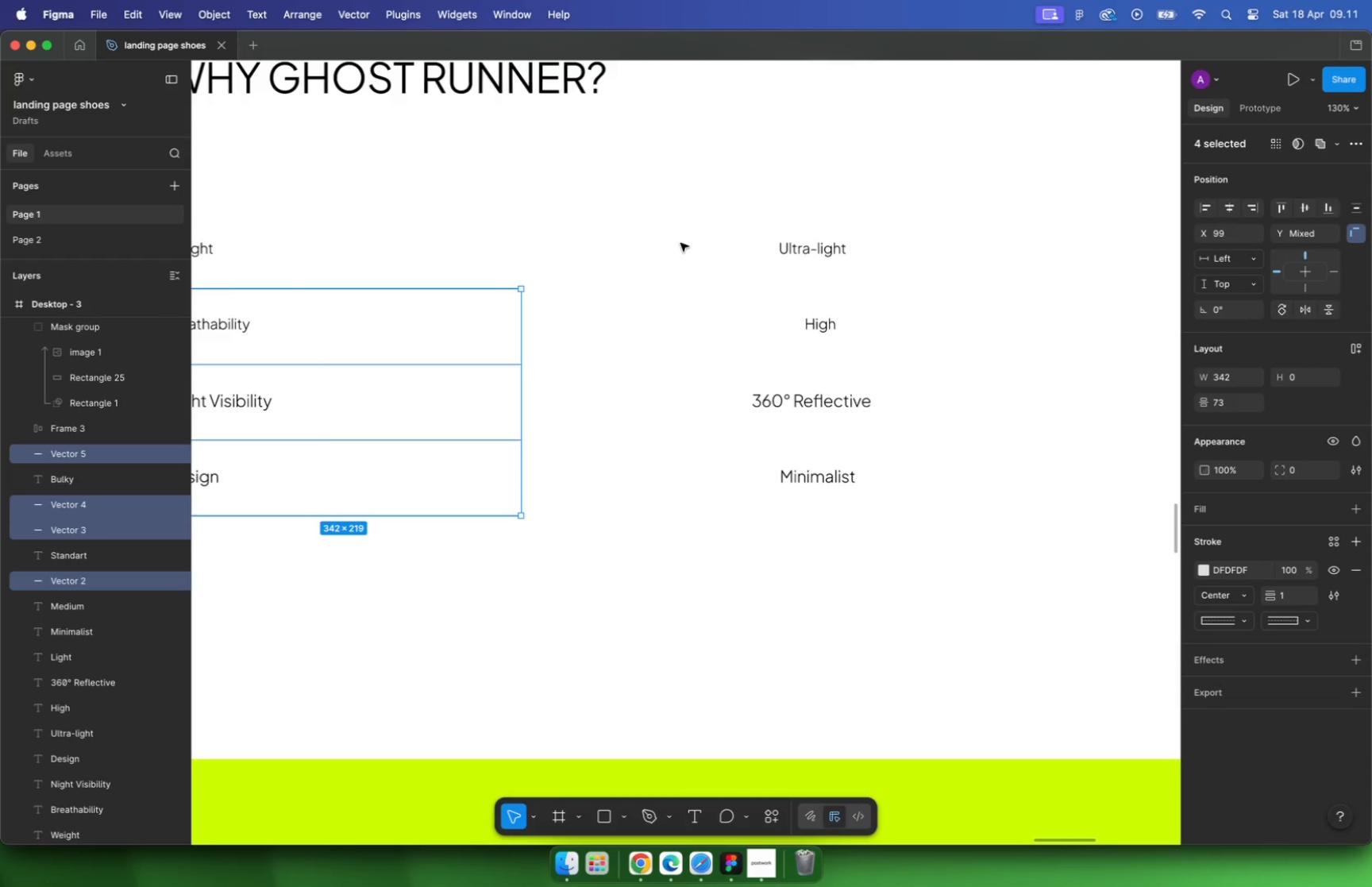 
left_click_drag(start_coordinate=[846, 334], to_coordinate=[569, 341])
 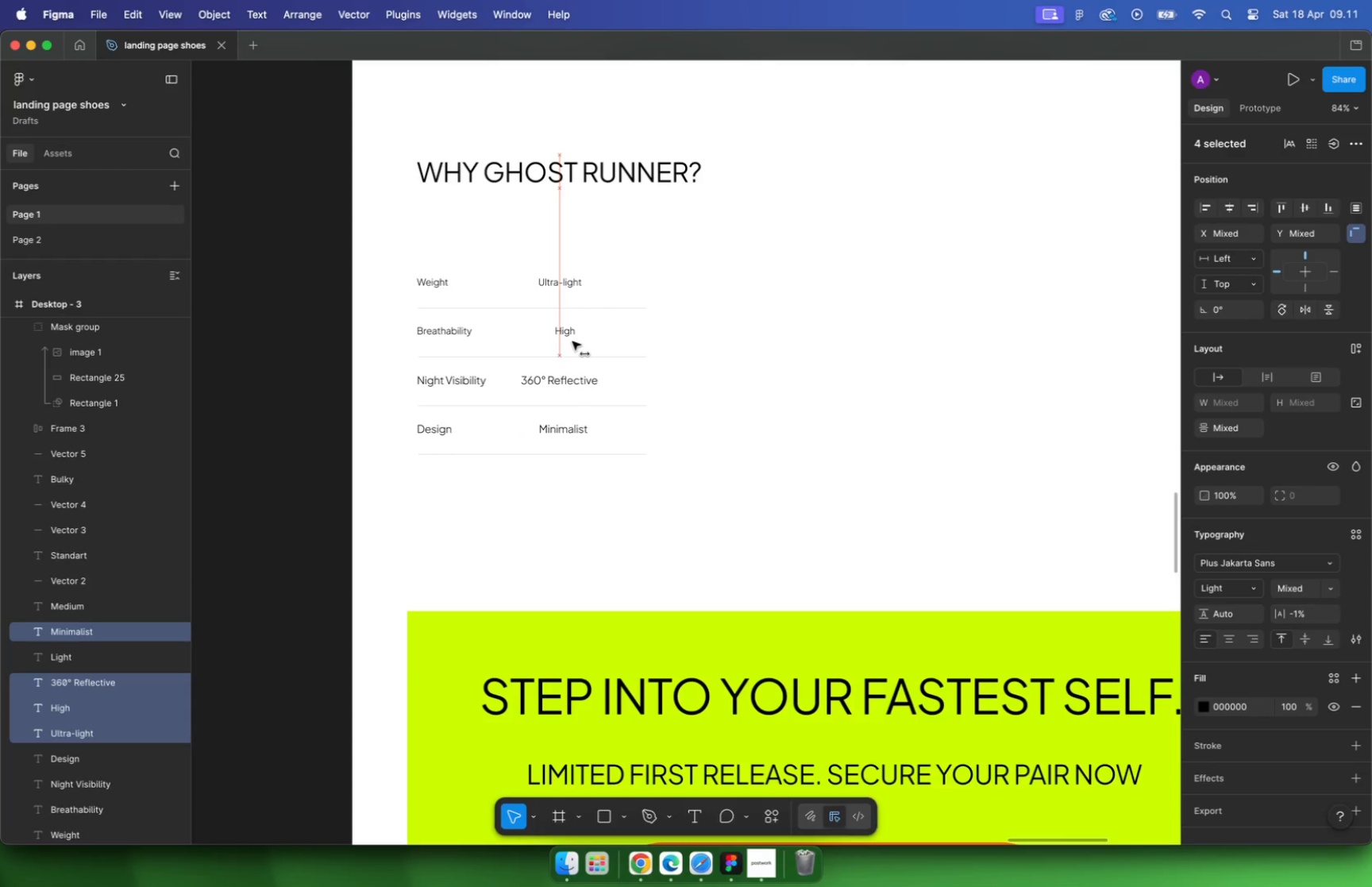 
hold_key(key=ShiftLeft, duration=5.75)
 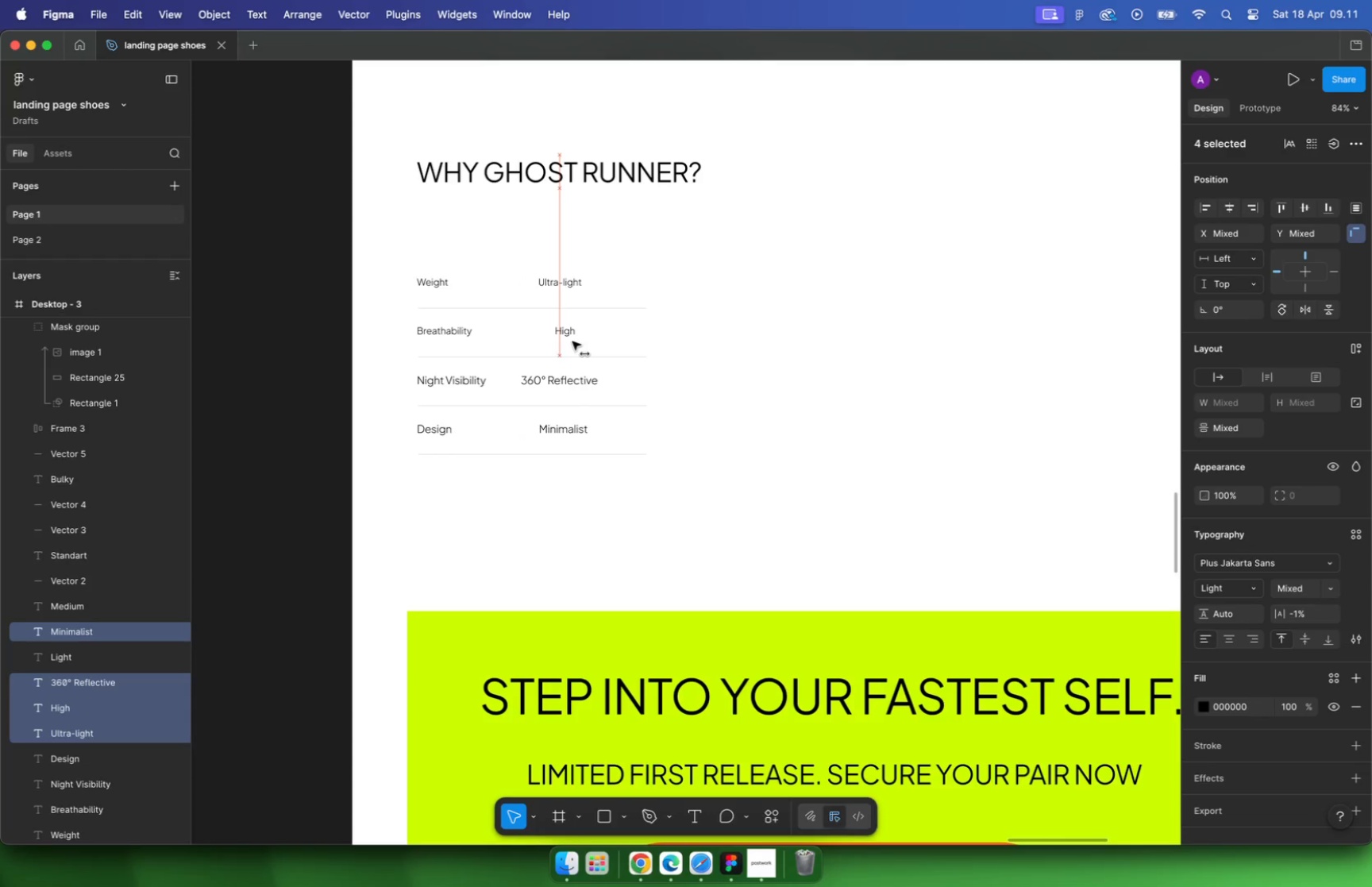 
key(Meta+Z)
 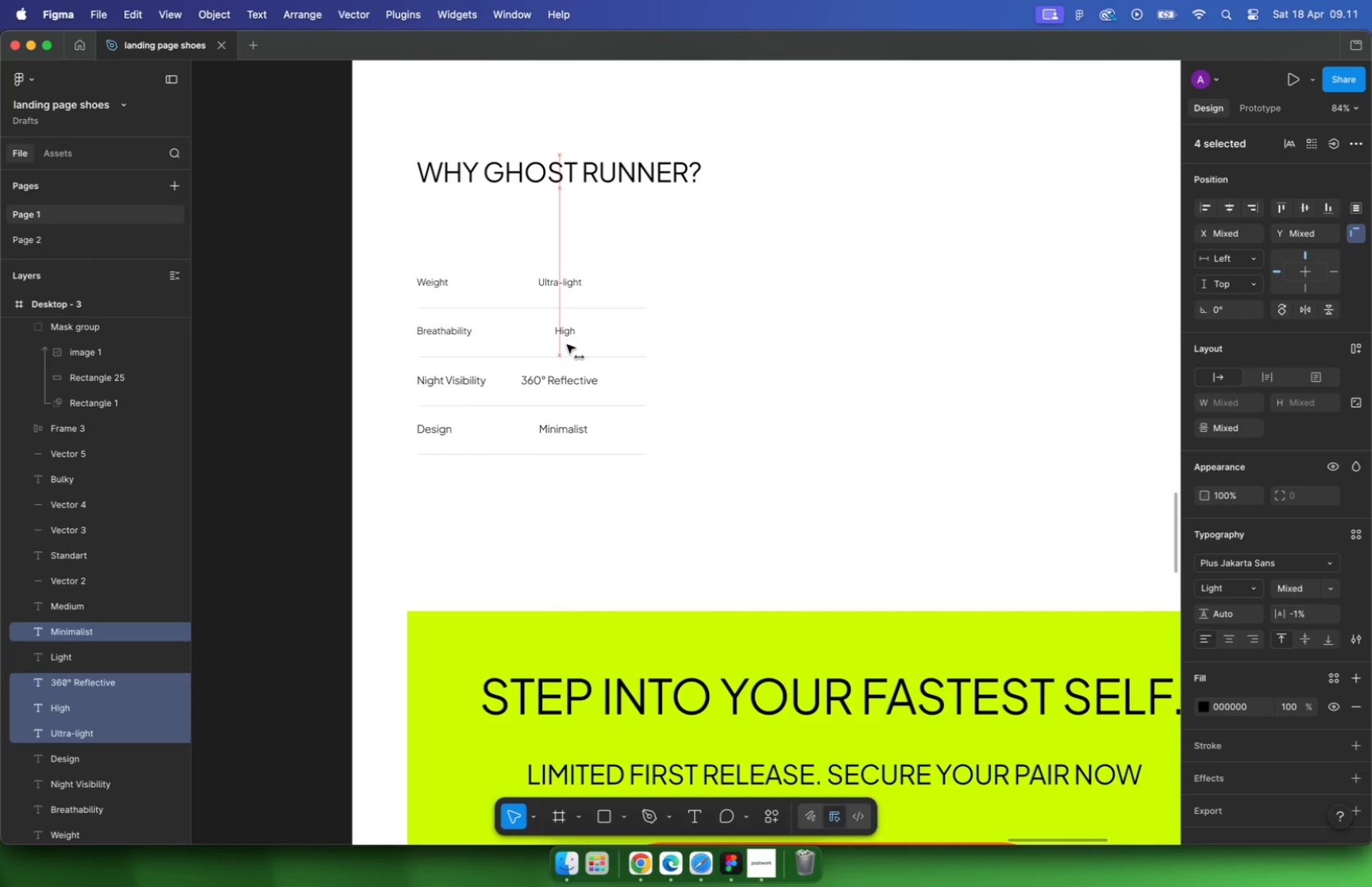 
left_click_drag(start_coordinate=[841, 332], to_coordinate=[584, 346])
 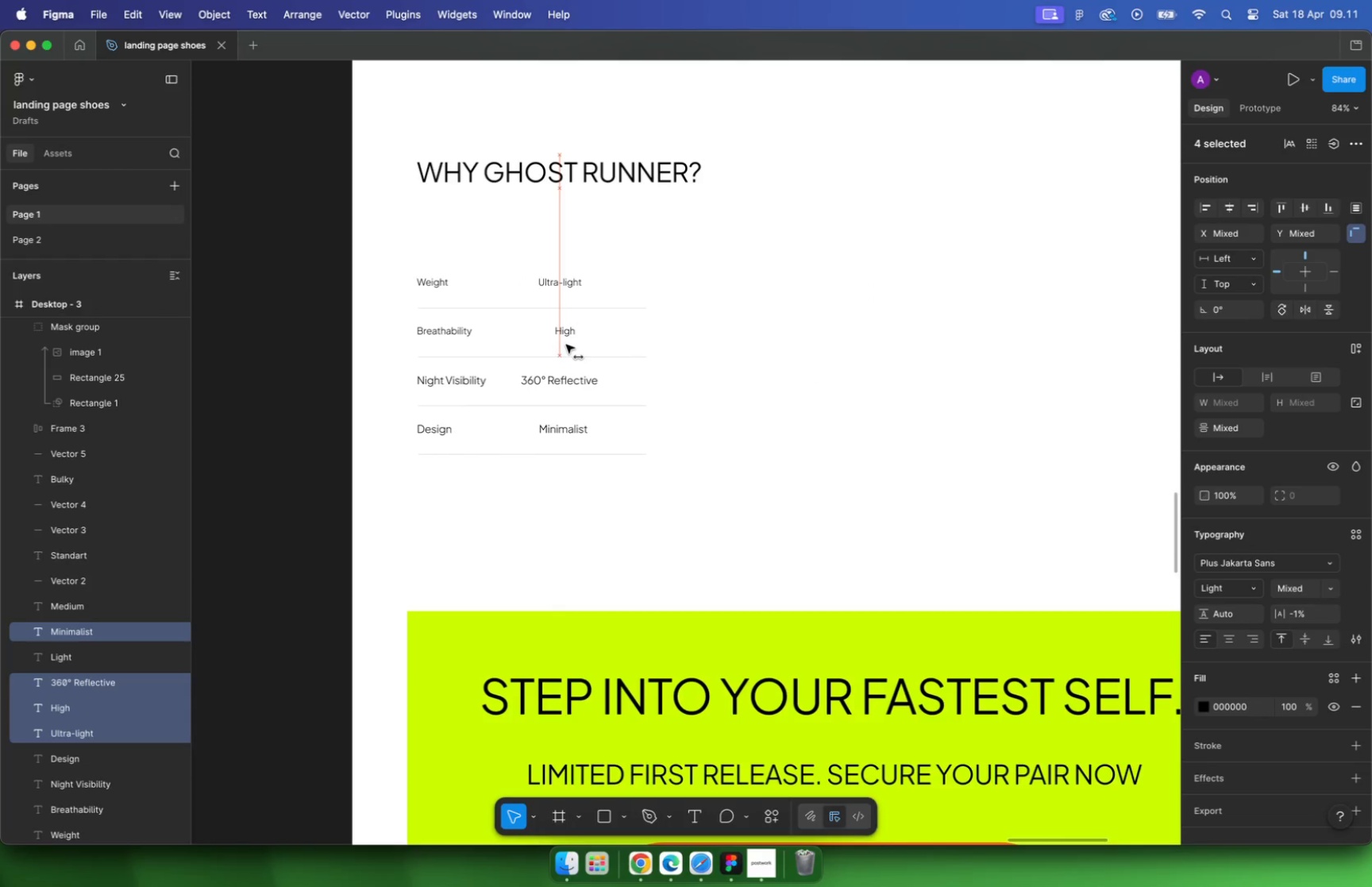 
hold_key(key=ShiftLeft, duration=5.46)
 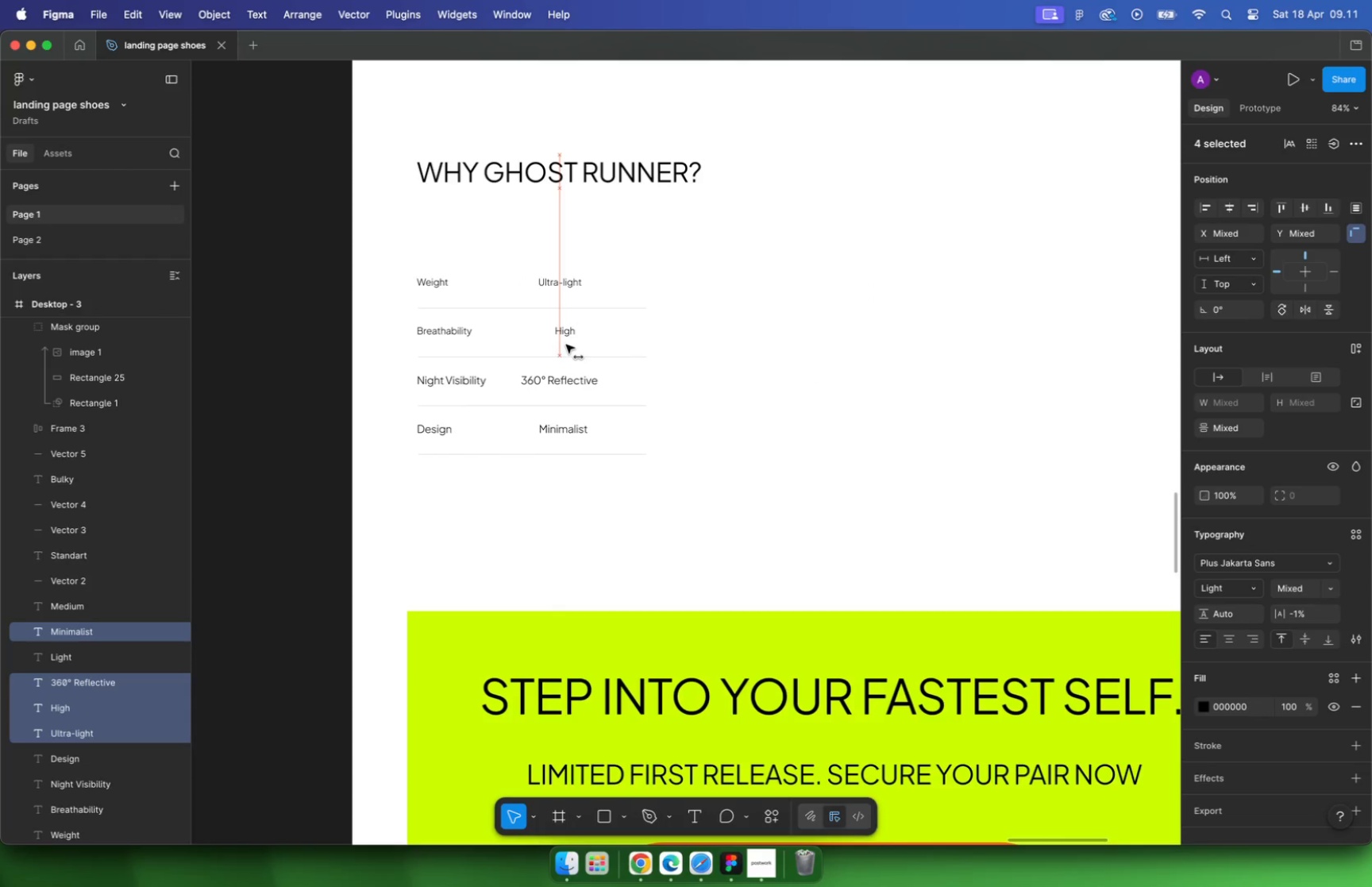 
hold_key(key=OptionLeft, duration=3.78)
 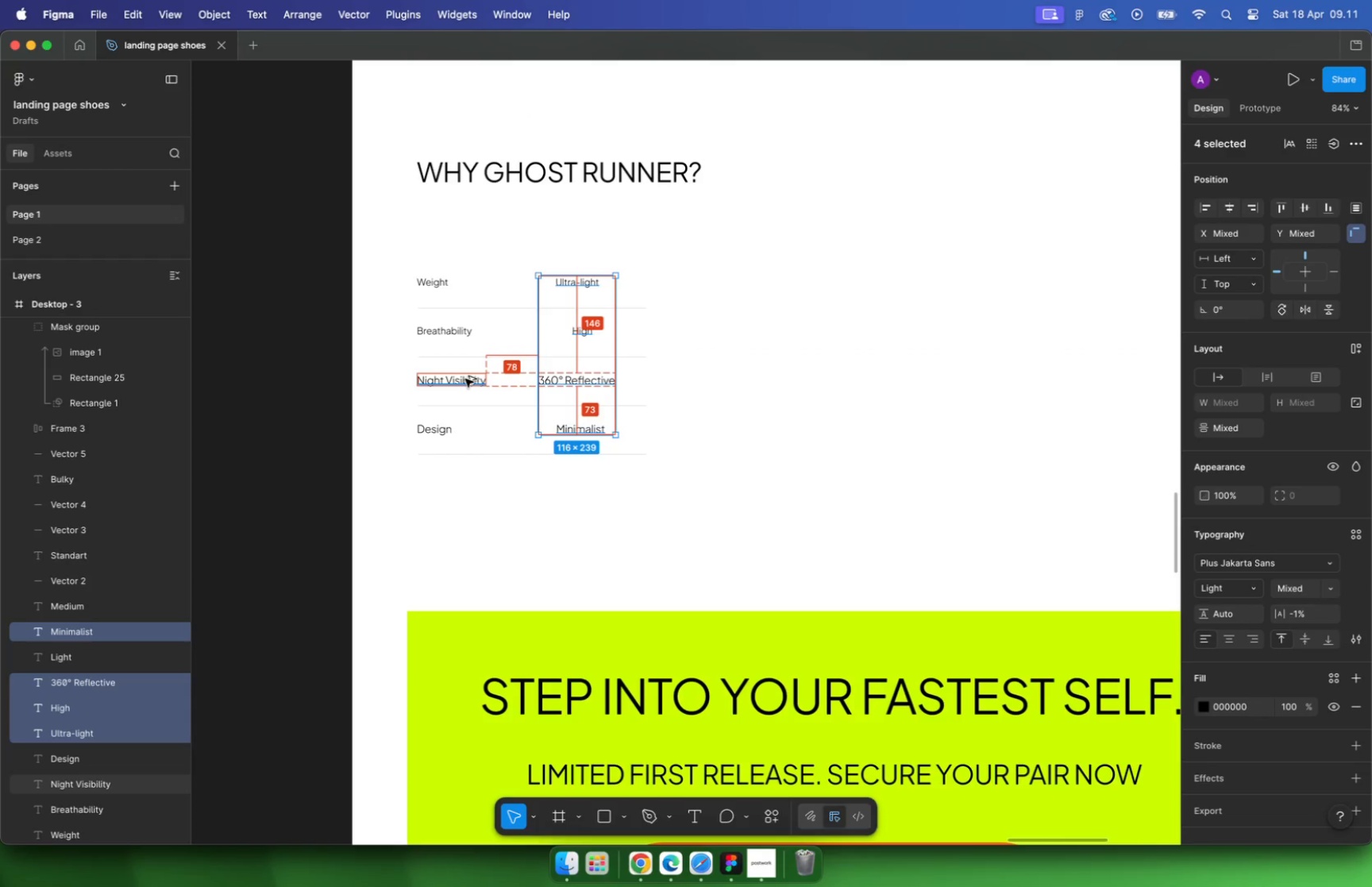 
hold_key(key=OptionLeft, duration=0.65)
 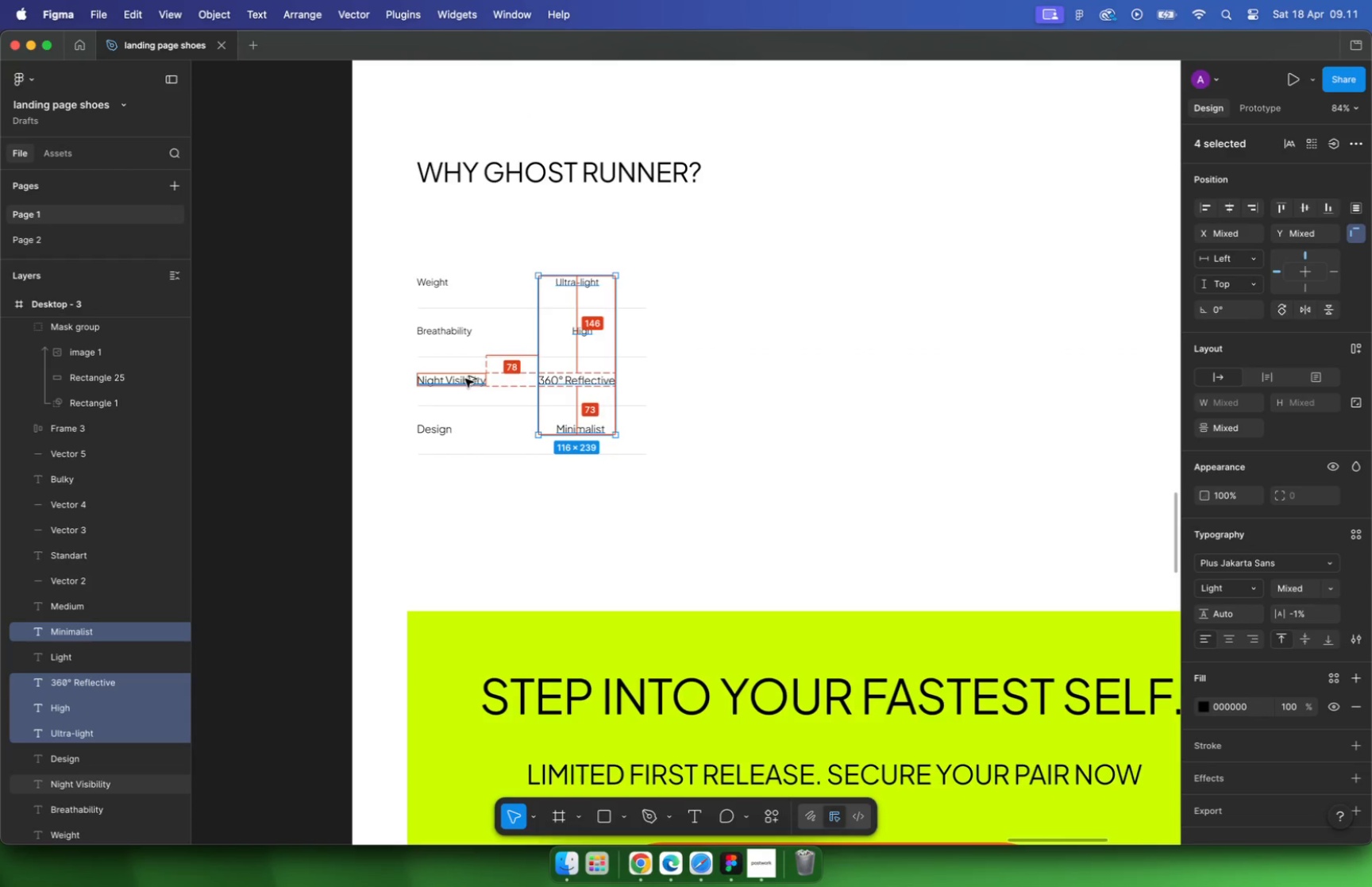 
hold_key(key=OptionLeft, duration=0.41)
 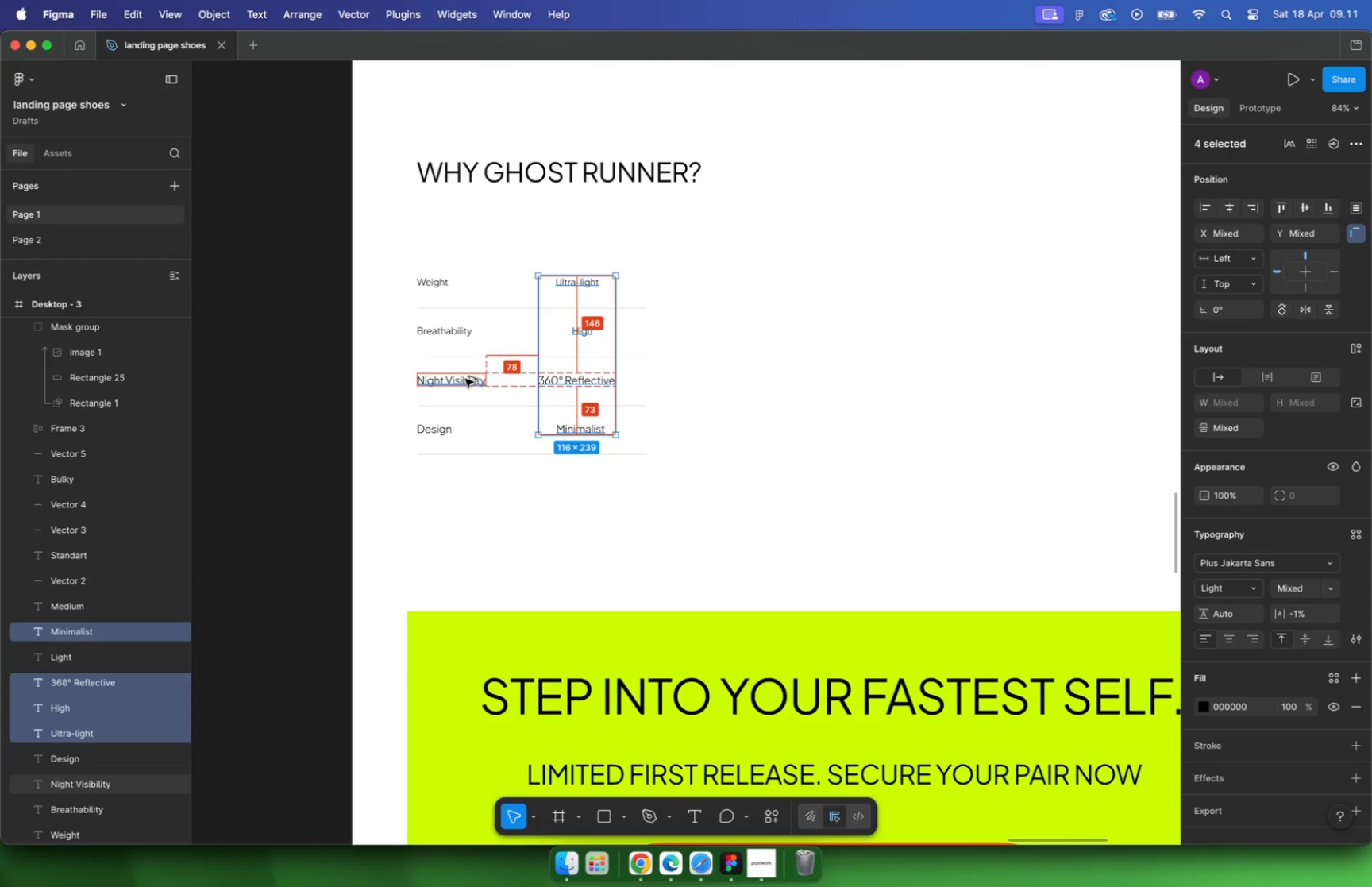 
hold_key(key=CommandLeft, duration=0.9)
scroll: coordinate [435, 318], scroll_direction: down, amount: 16.0
 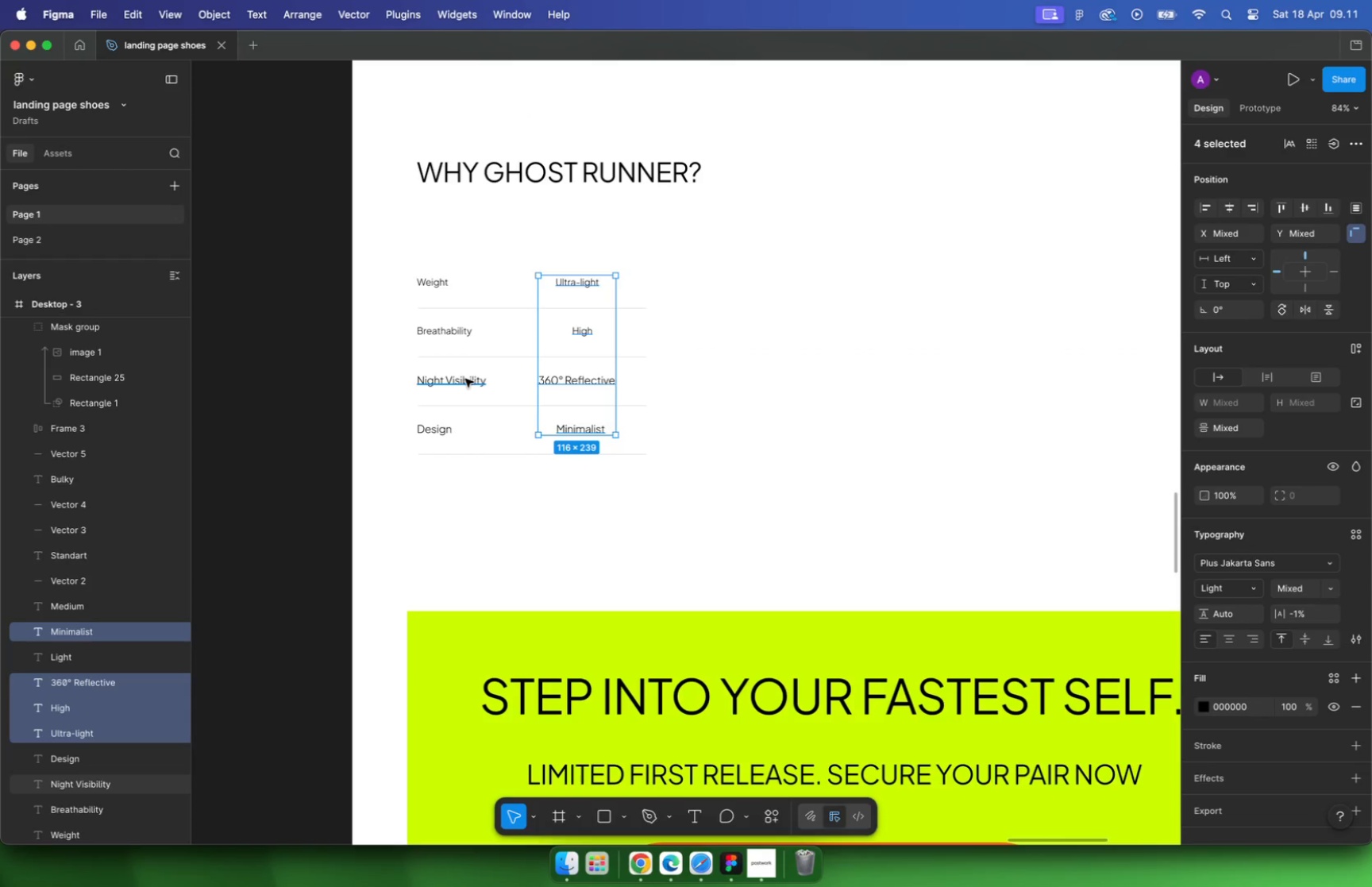 
left_click_drag(start_coordinate=[672, 282], to_coordinate=[773, 399])
 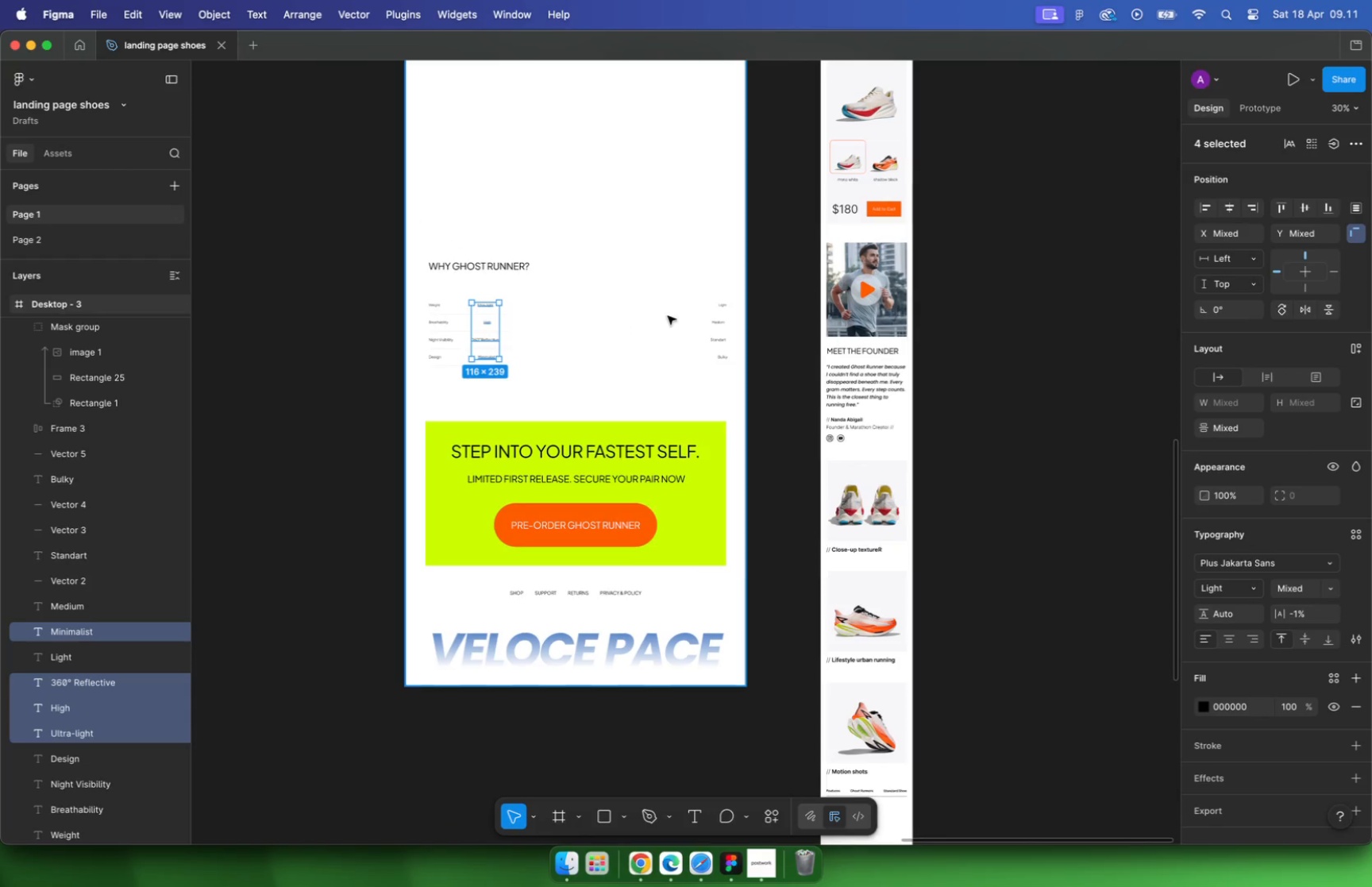 
key(Meta+CommandLeft)
 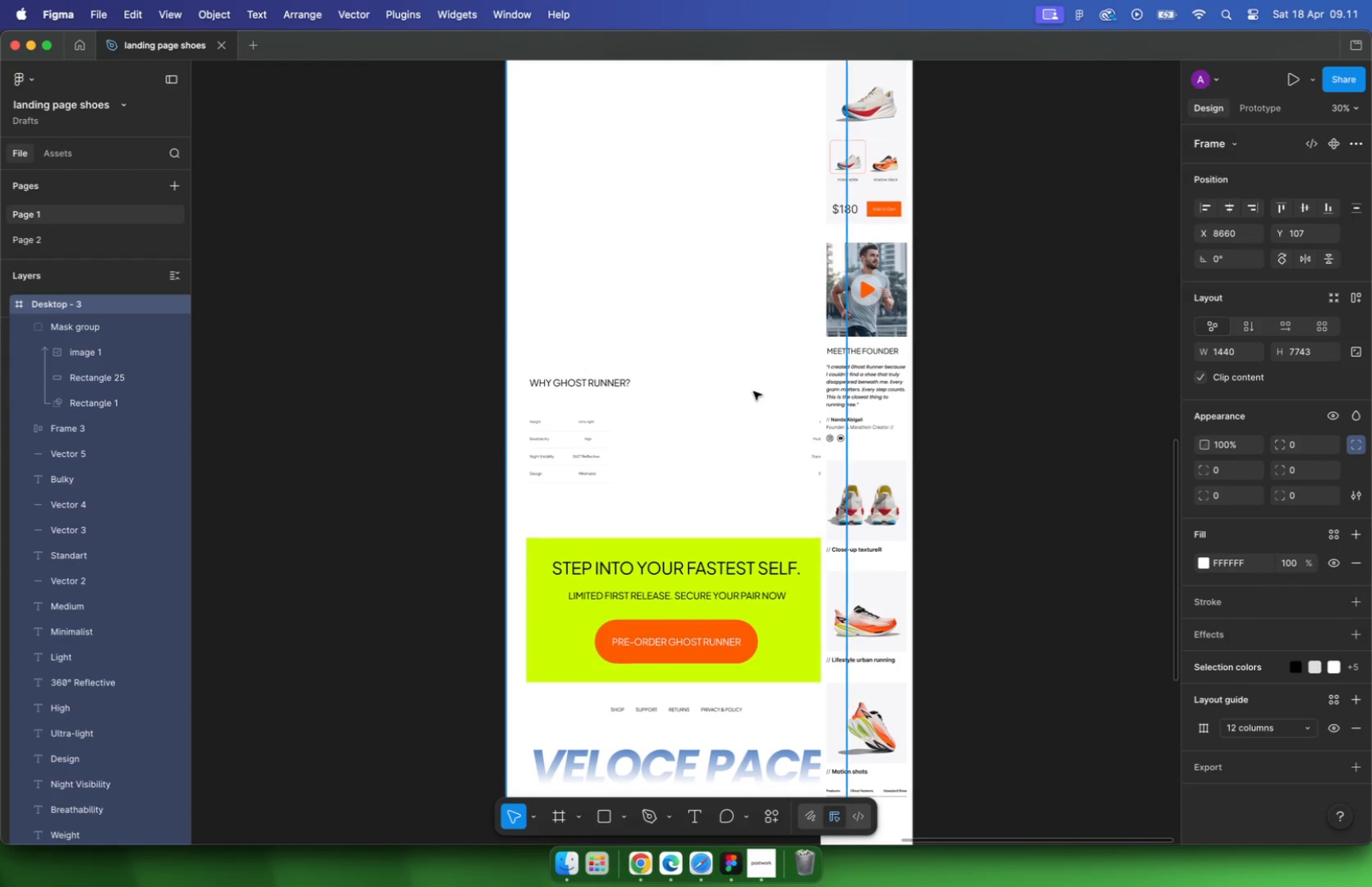 
key(Meta+Z)
 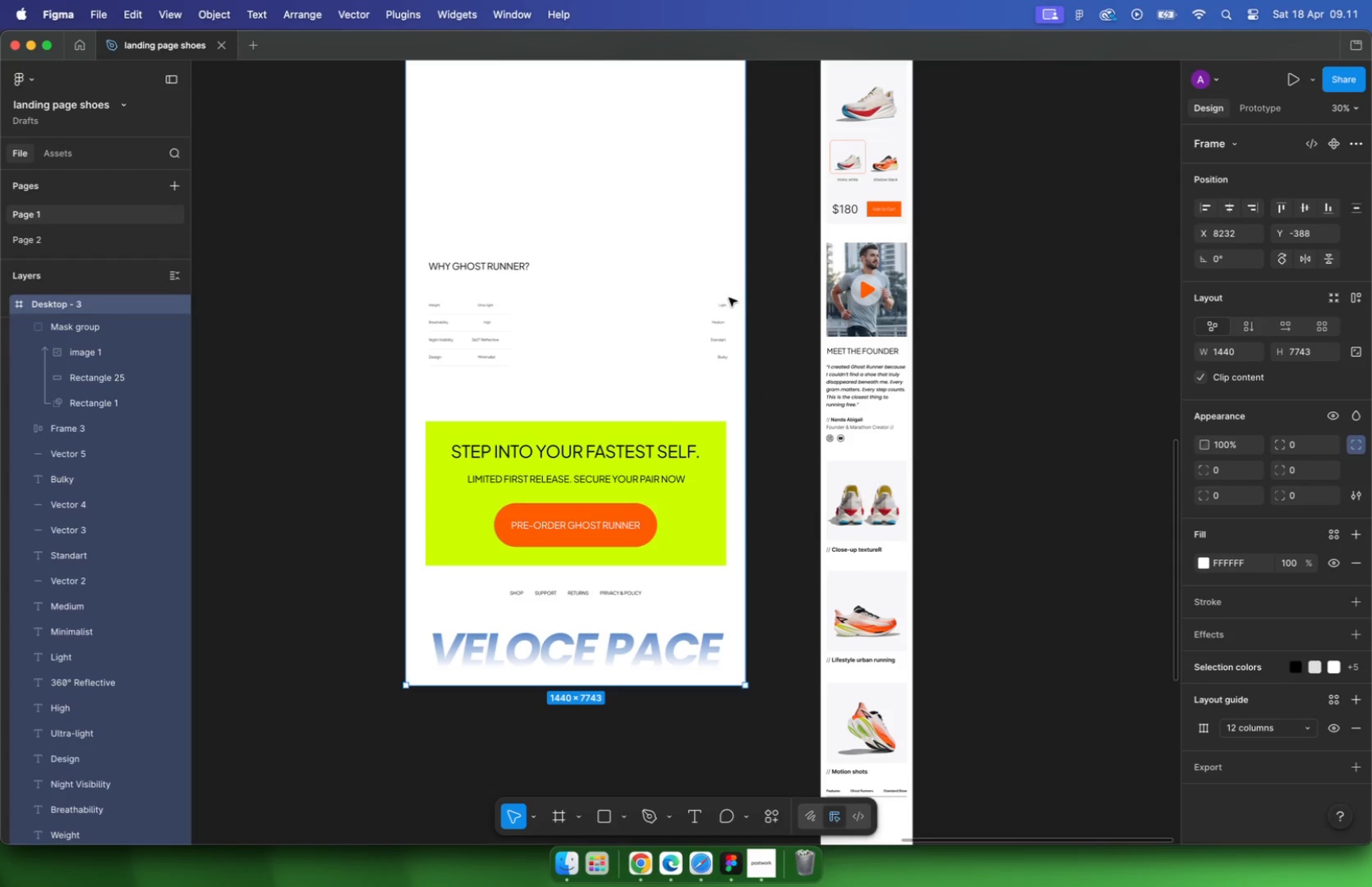 
hold_key(key=CommandLeft, duration=0.45)
 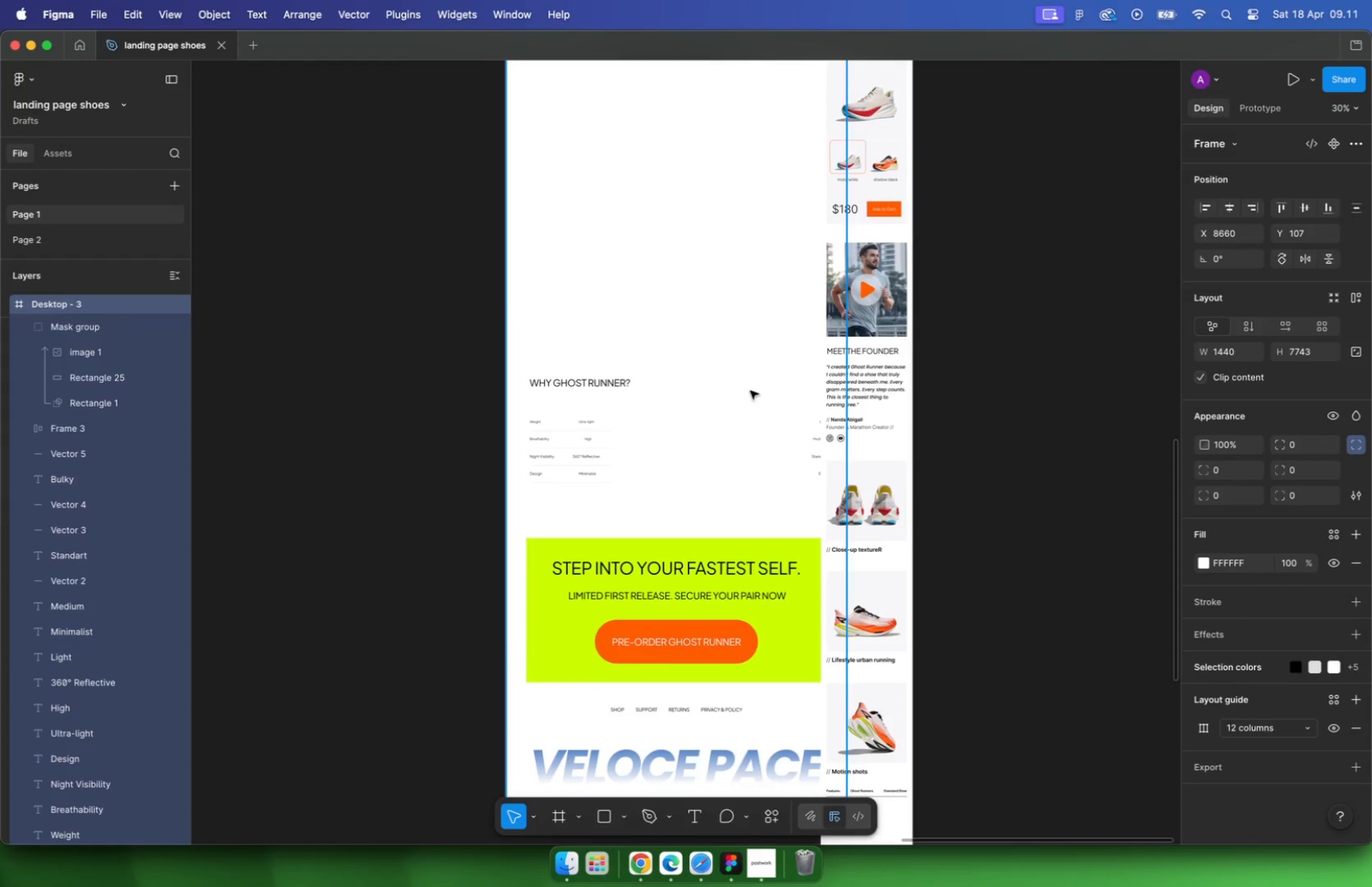 
left_click_drag(start_coordinate=[730, 290], to_coordinate=[676, 417])
 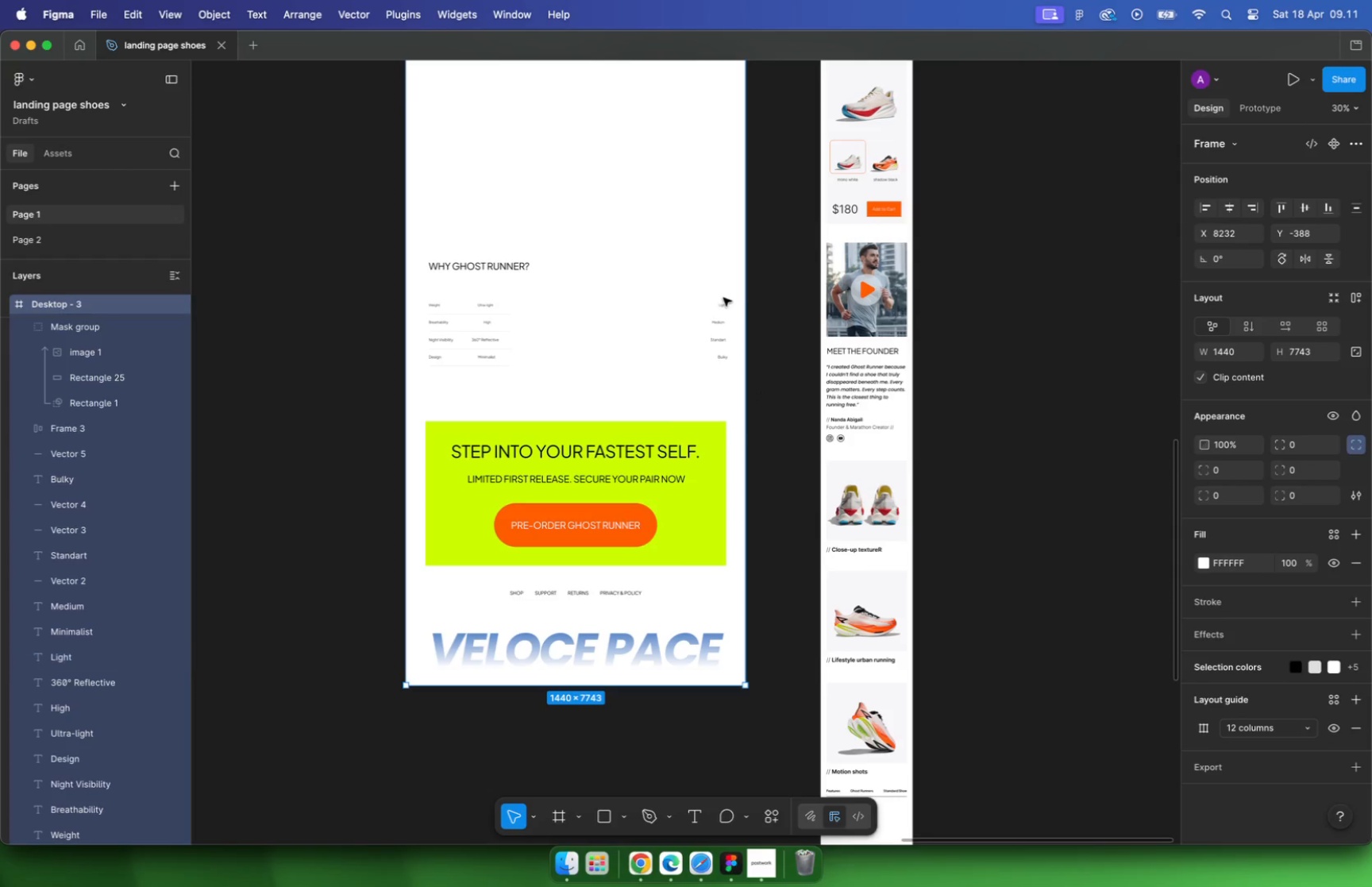 
scroll: coordinate [735, 316], scroll_direction: up, amount: 4.0
 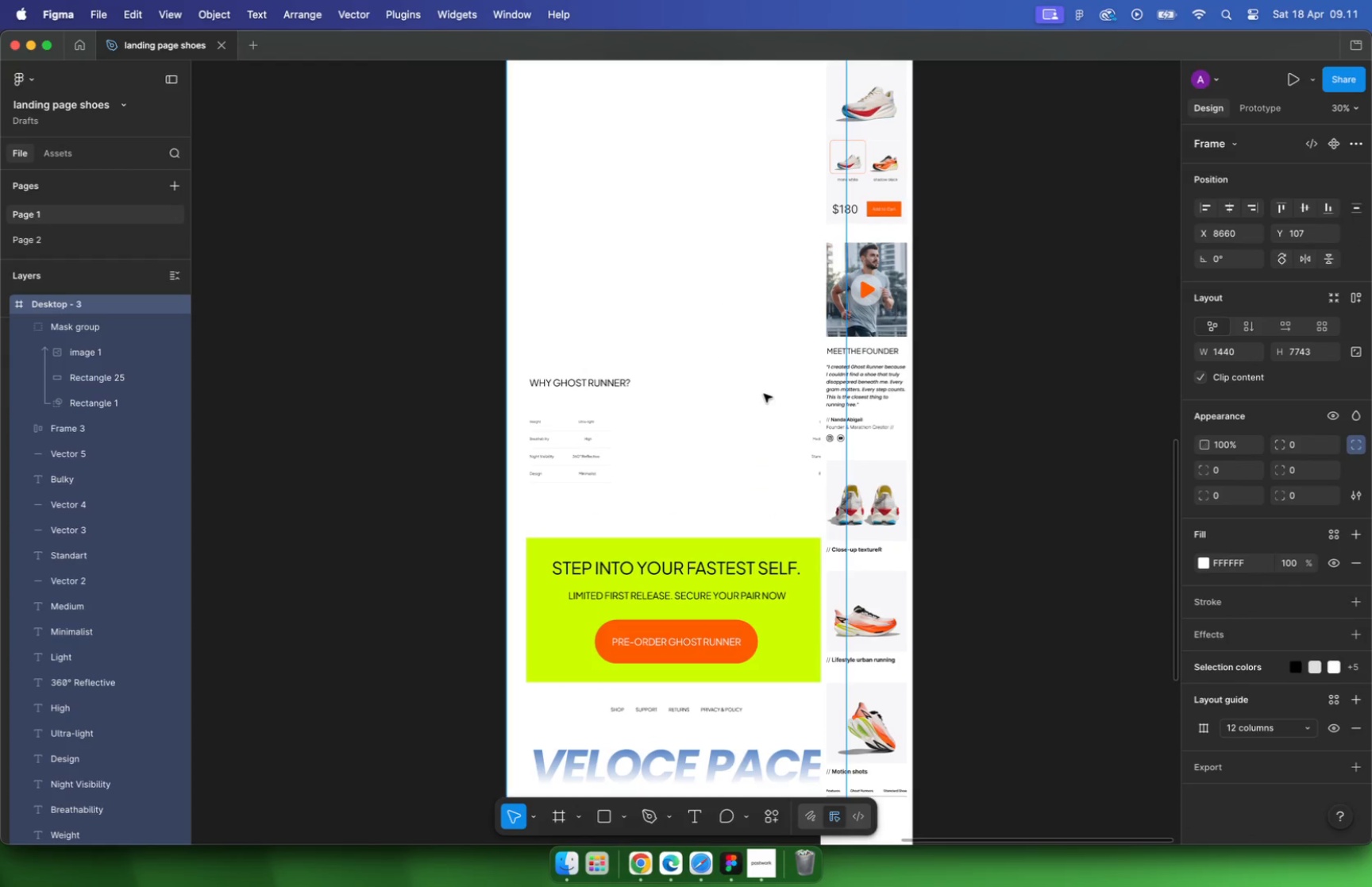 
left_click_drag(start_coordinate=[708, 352], to_coordinate=[415, 371])
 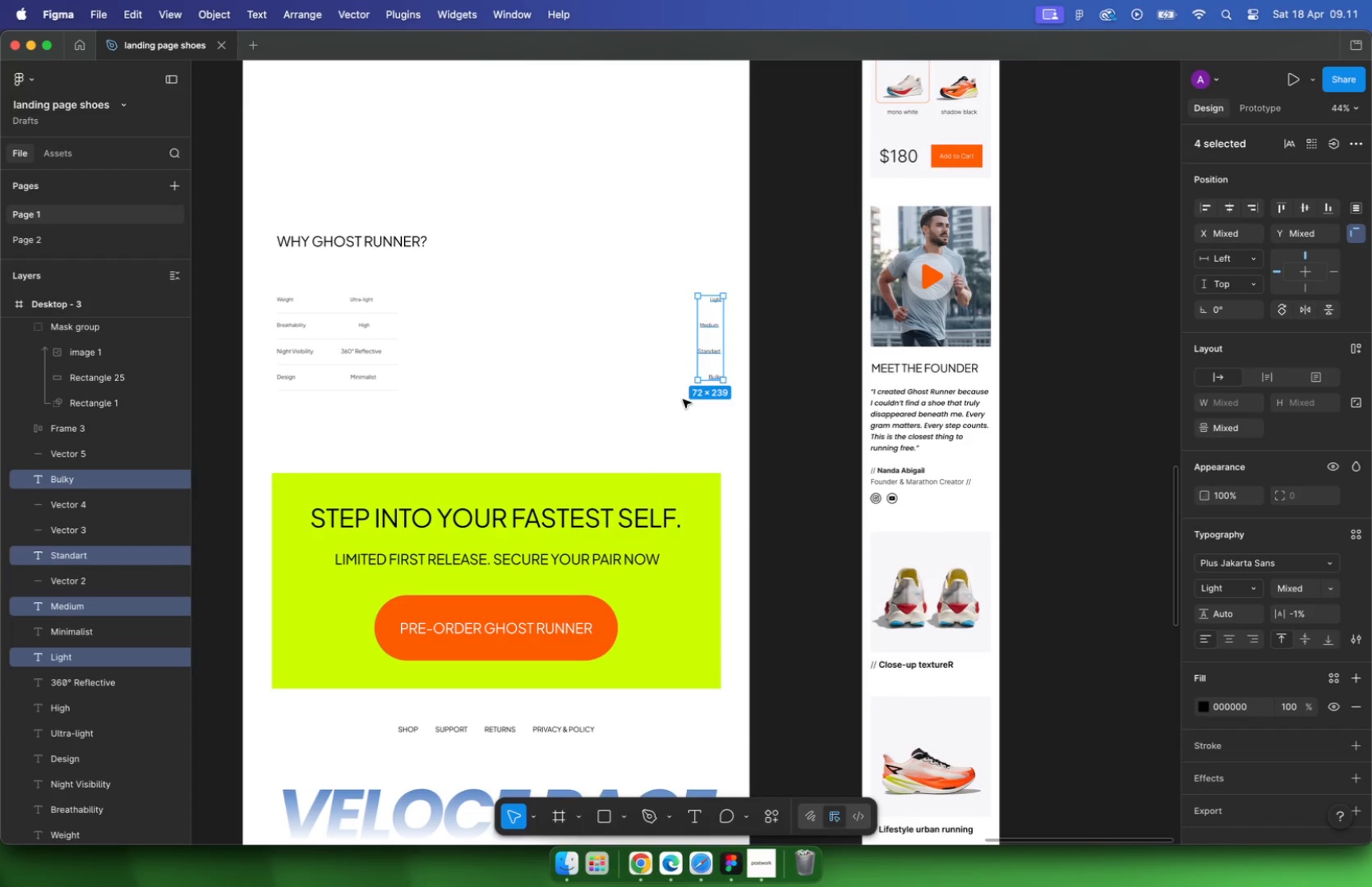 
hold_key(key=ShiftLeft, duration=0.97)
 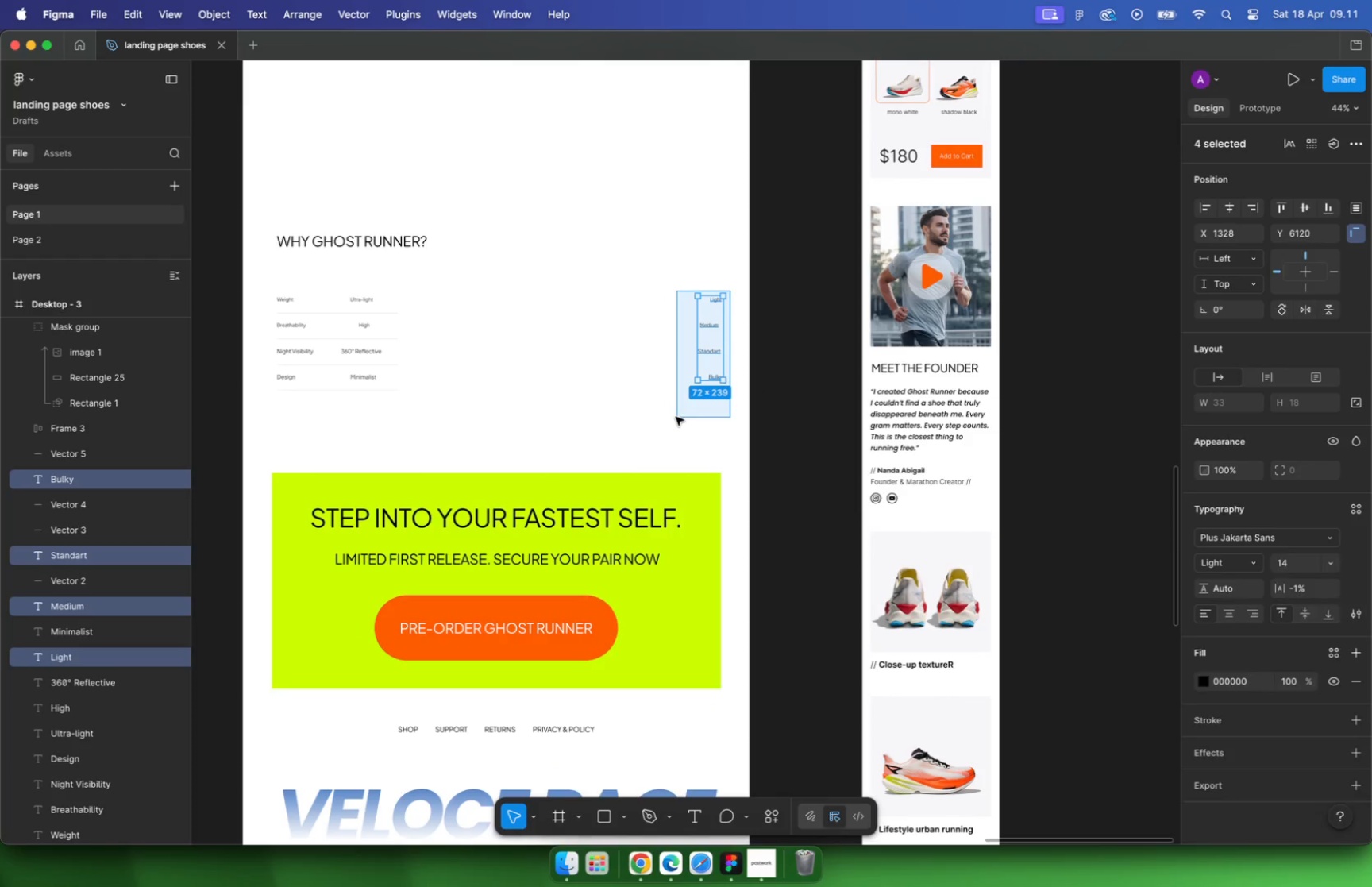 
hold_key(key=CommandLeft, duration=0.8)
scroll: coordinate [337, 345], scroll_direction: up, amount: 16.0
 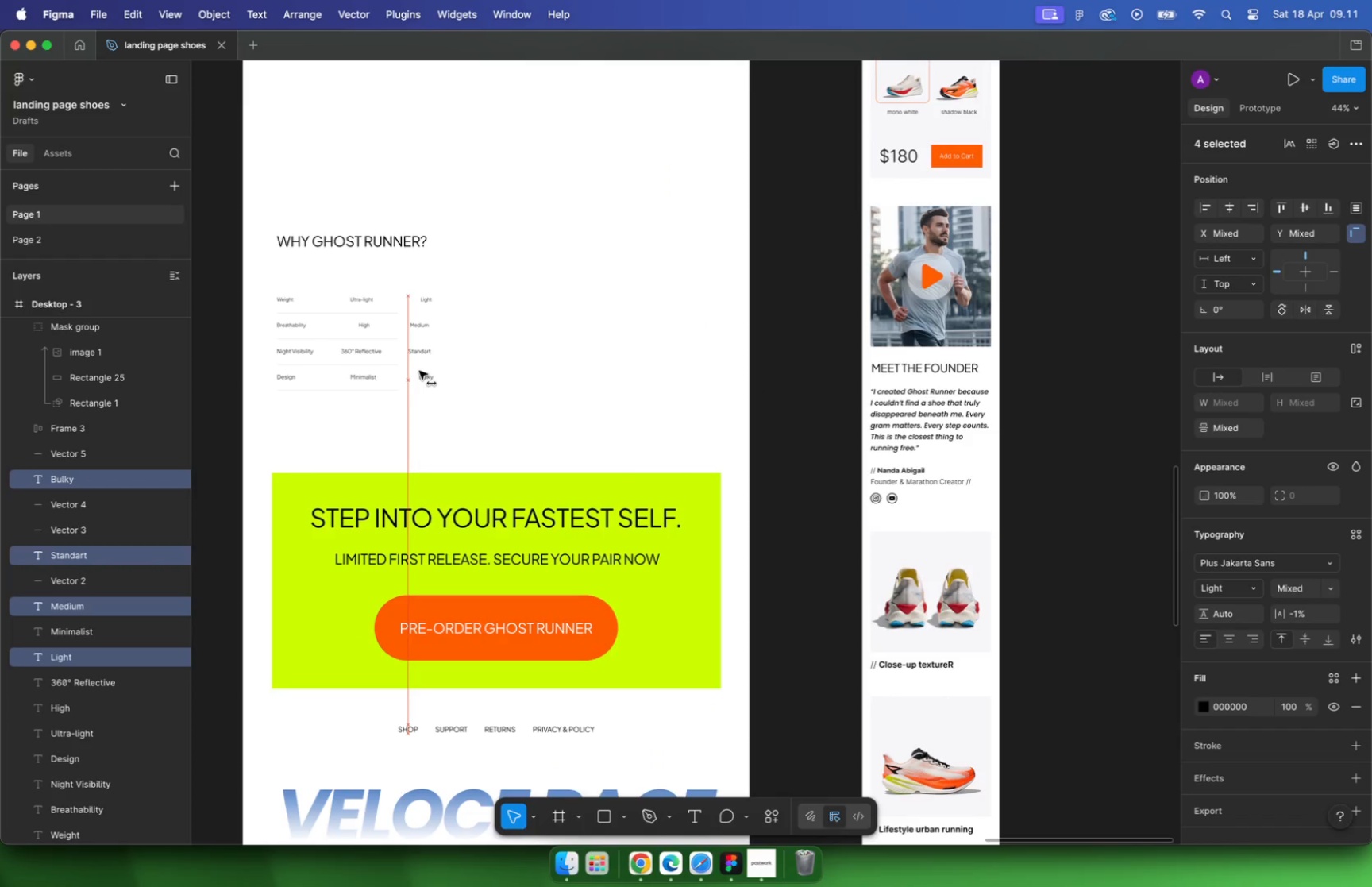 
left_click_drag(start_coordinate=[580, 295], to_coordinate=[603, 299])
 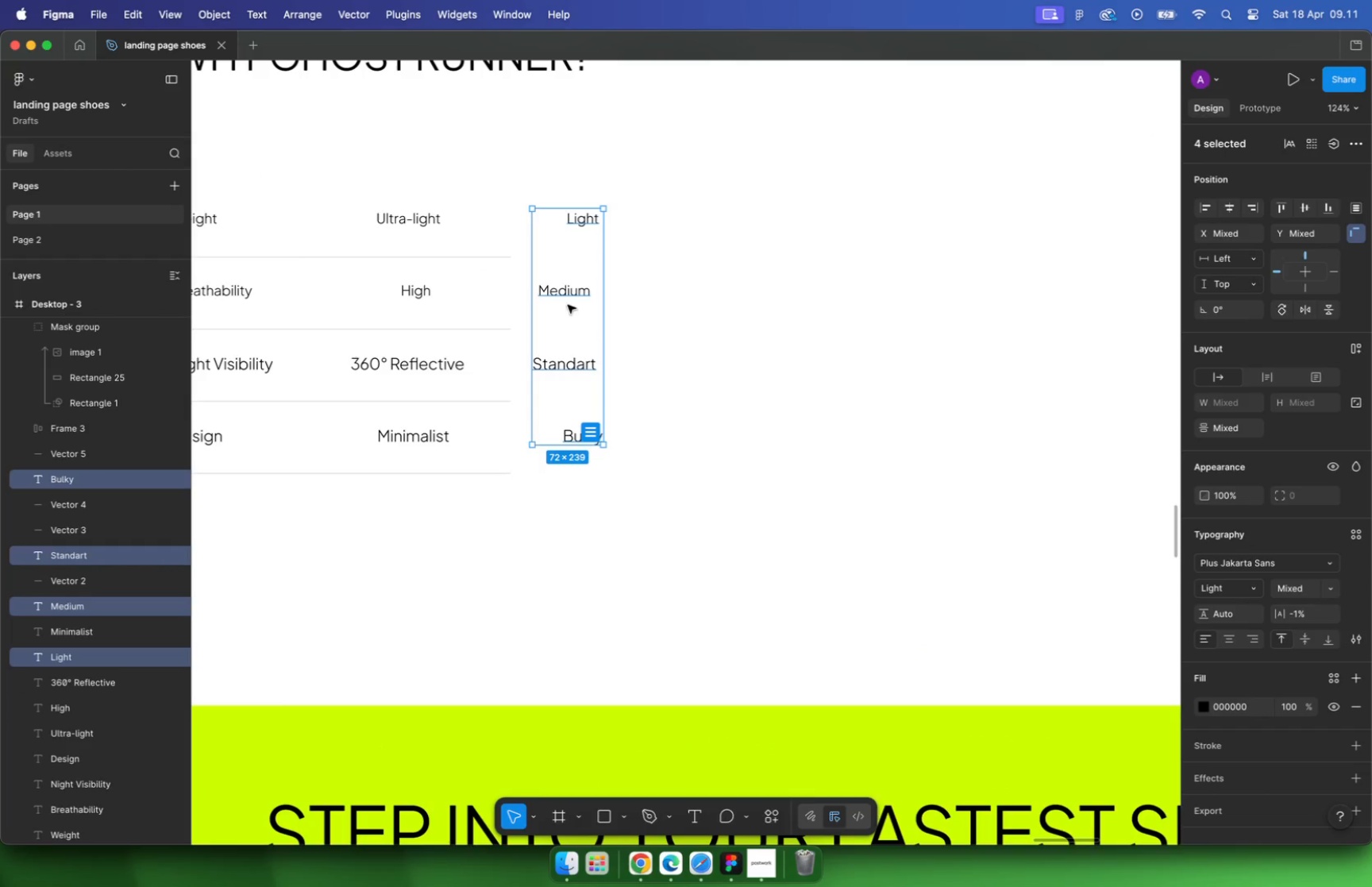 
hold_key(key=ShiftLeft, duration=1.18)
 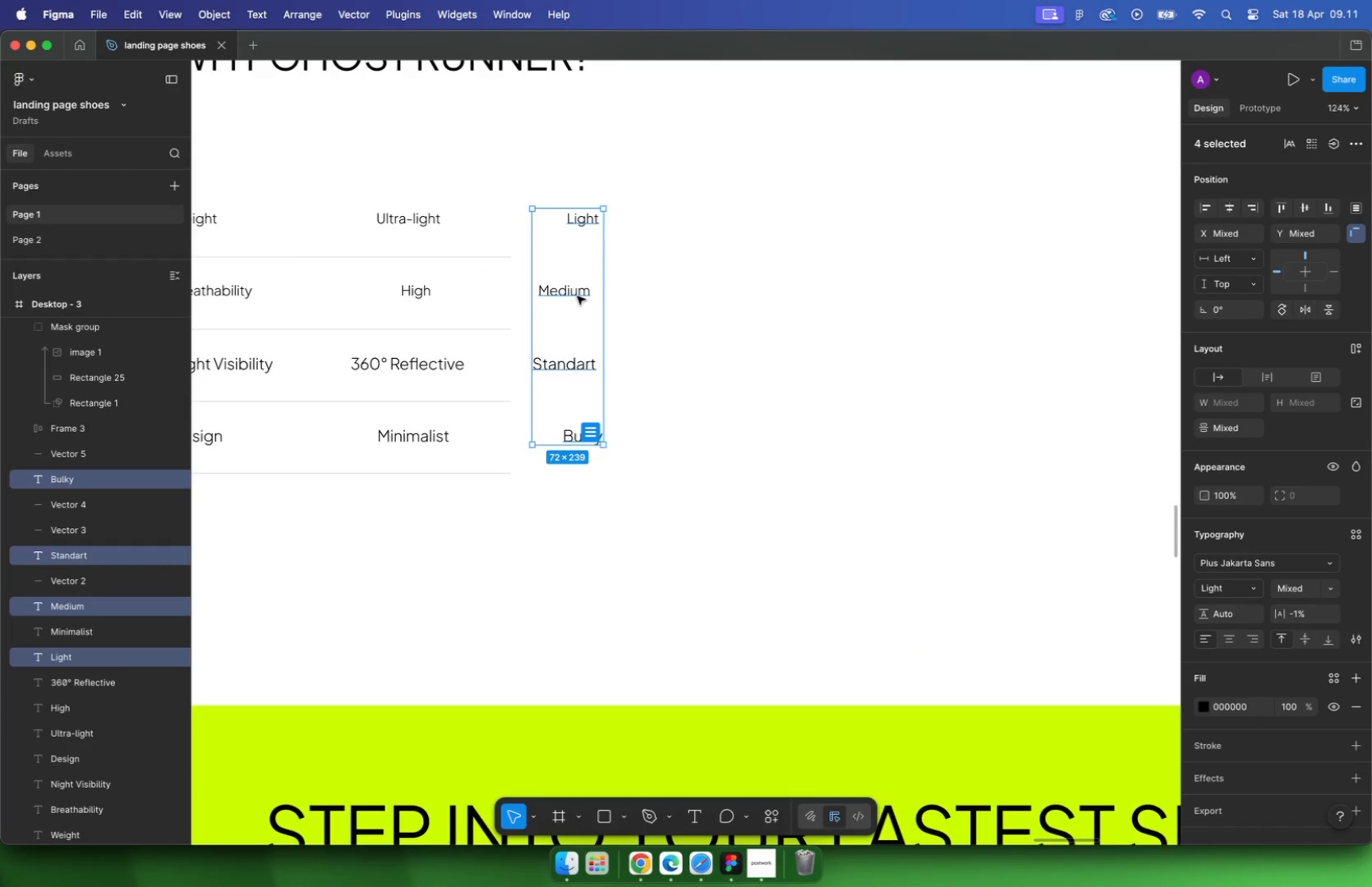 
left_click([742, 329])
 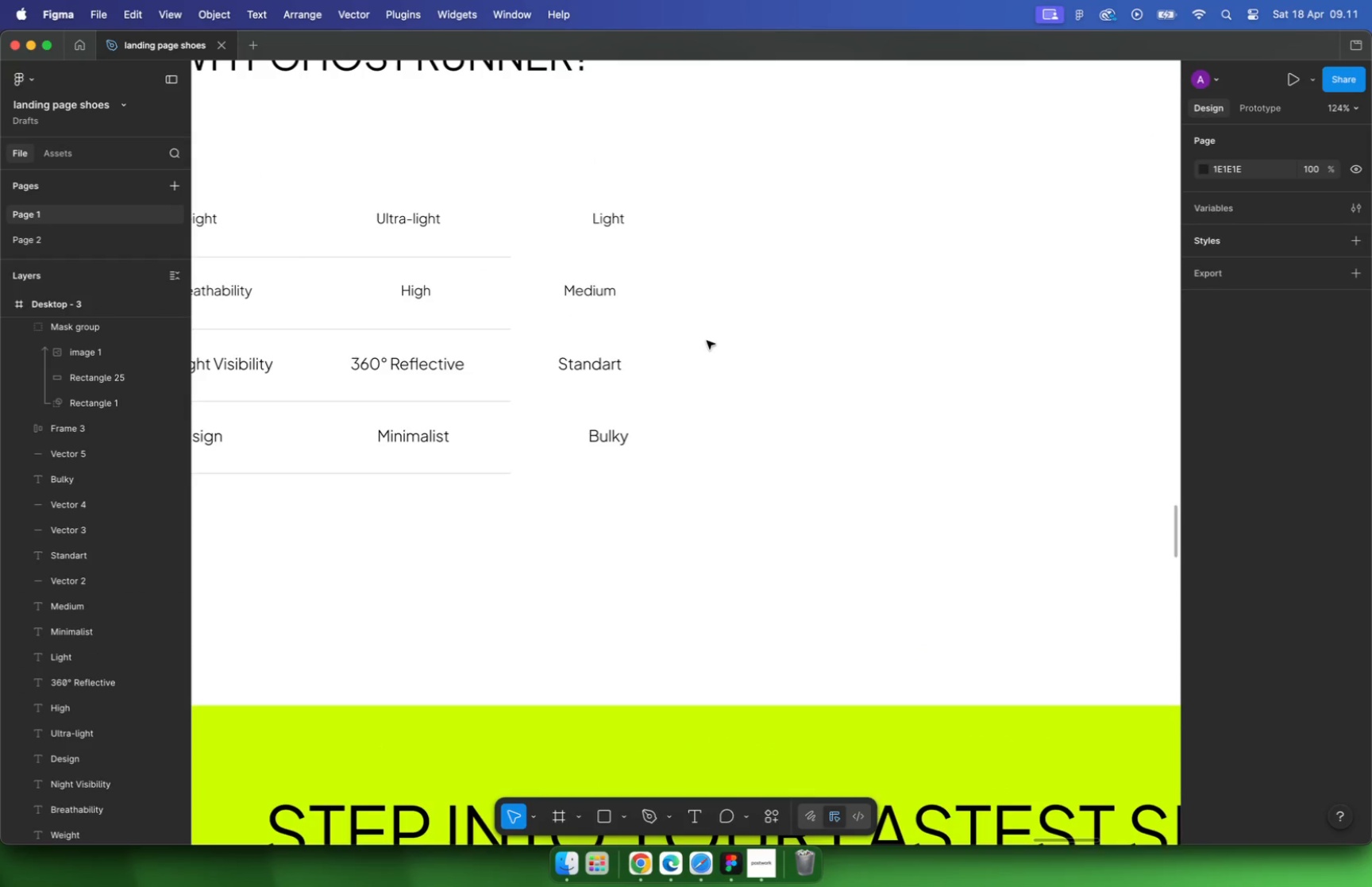 
hold_key(key=CommandLeft, duration=1.08)
scroll: coordinate [652, 339], scroll_direction: down, amount: 2.0
 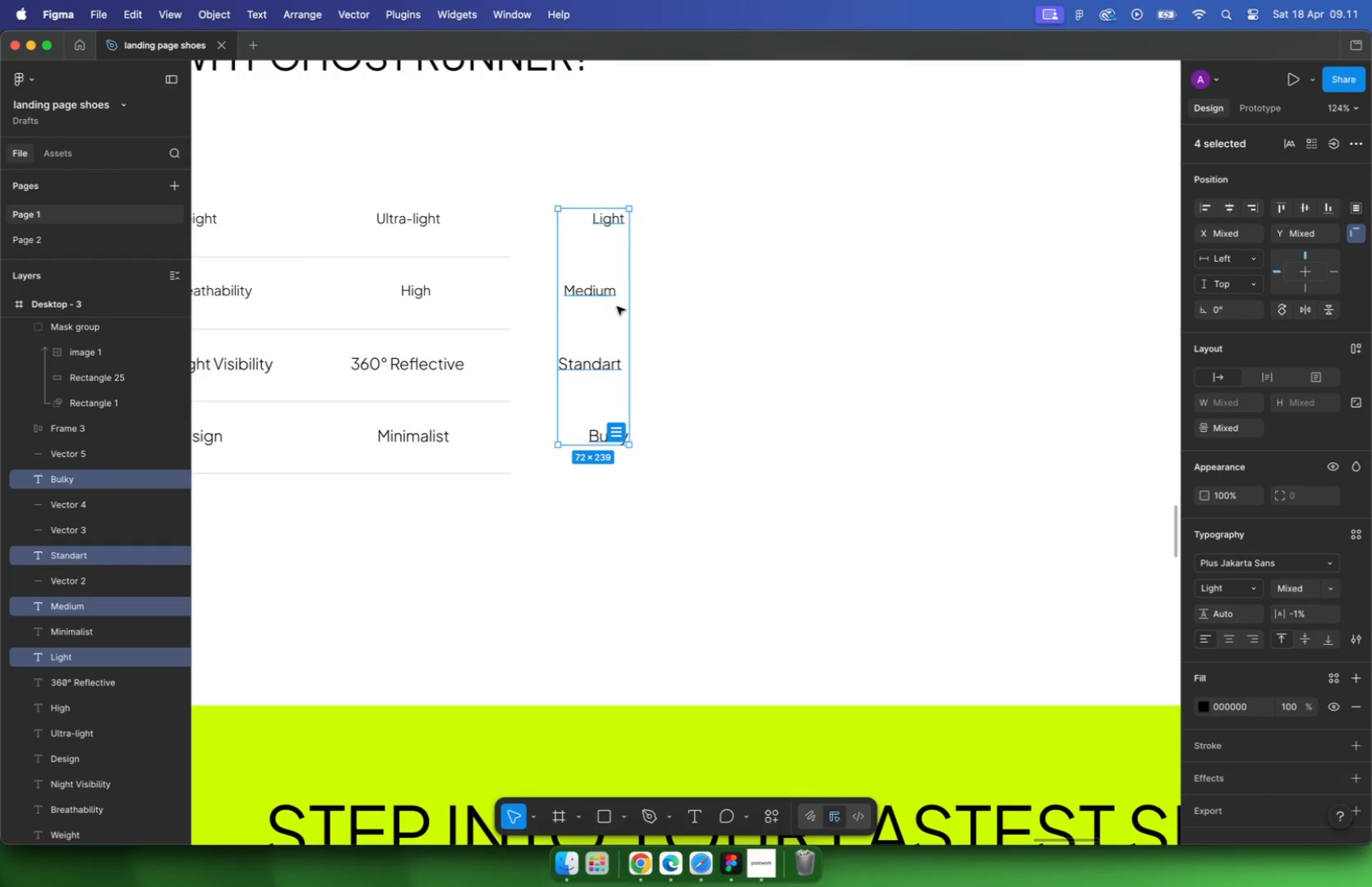 
left_click([516, 268])
 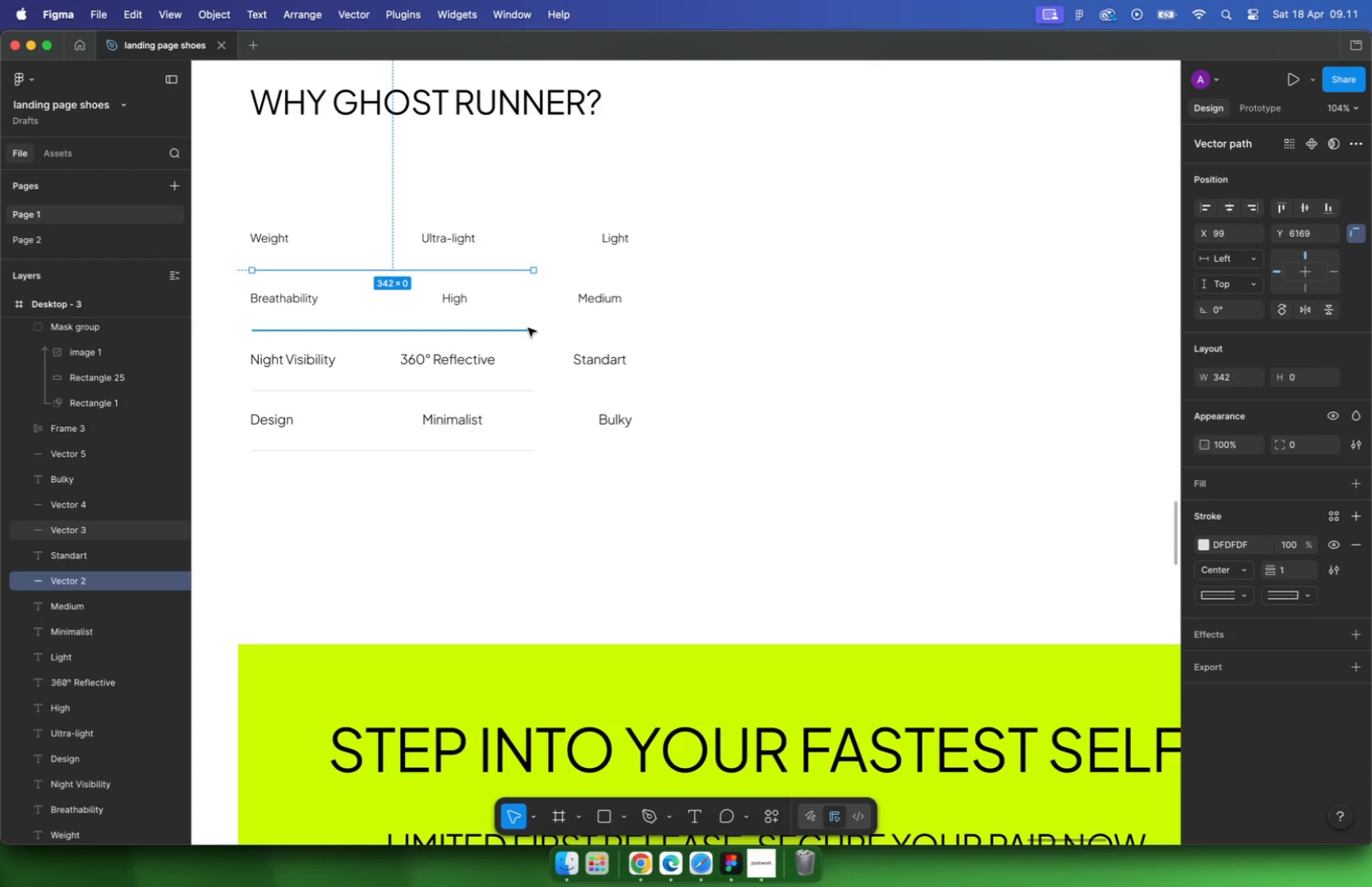 
hold_key(key=ShiftLeft, duration=2.43)
left_click([528, 330])
 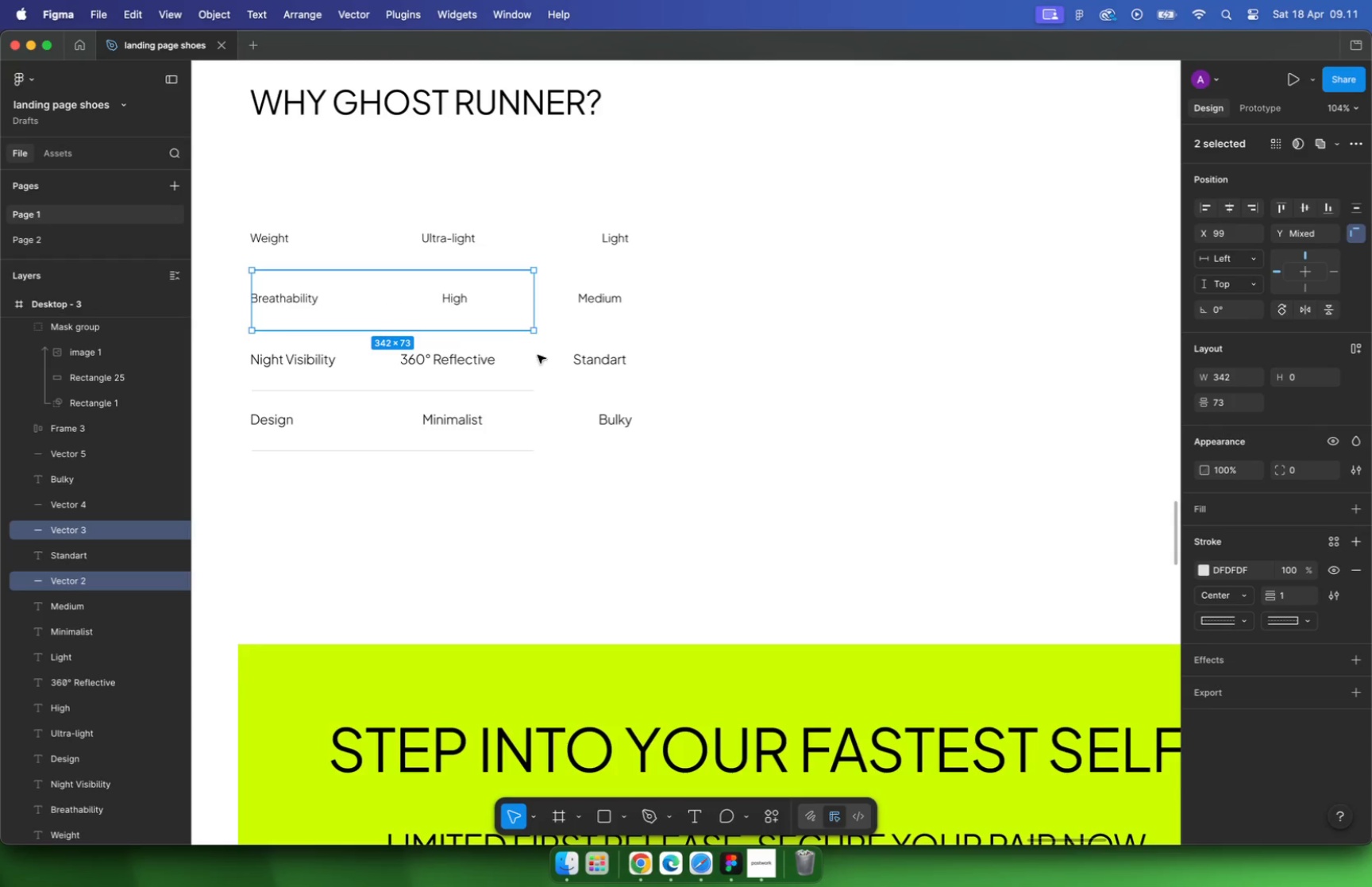 
left_click([531, 389])
 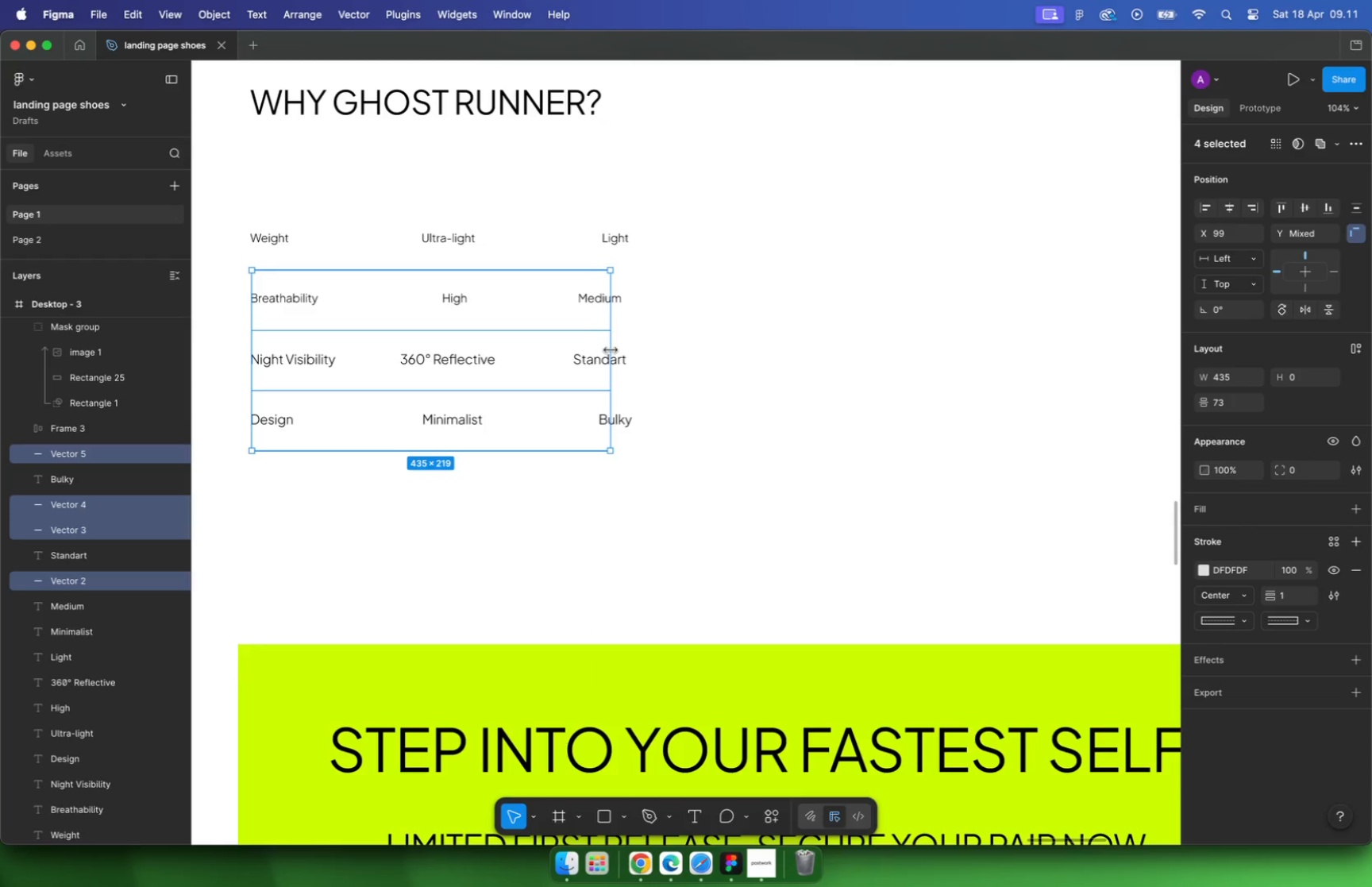 
left_click_drag(start_coordinate=[532, 343], to_coordinate=[627, 352])
 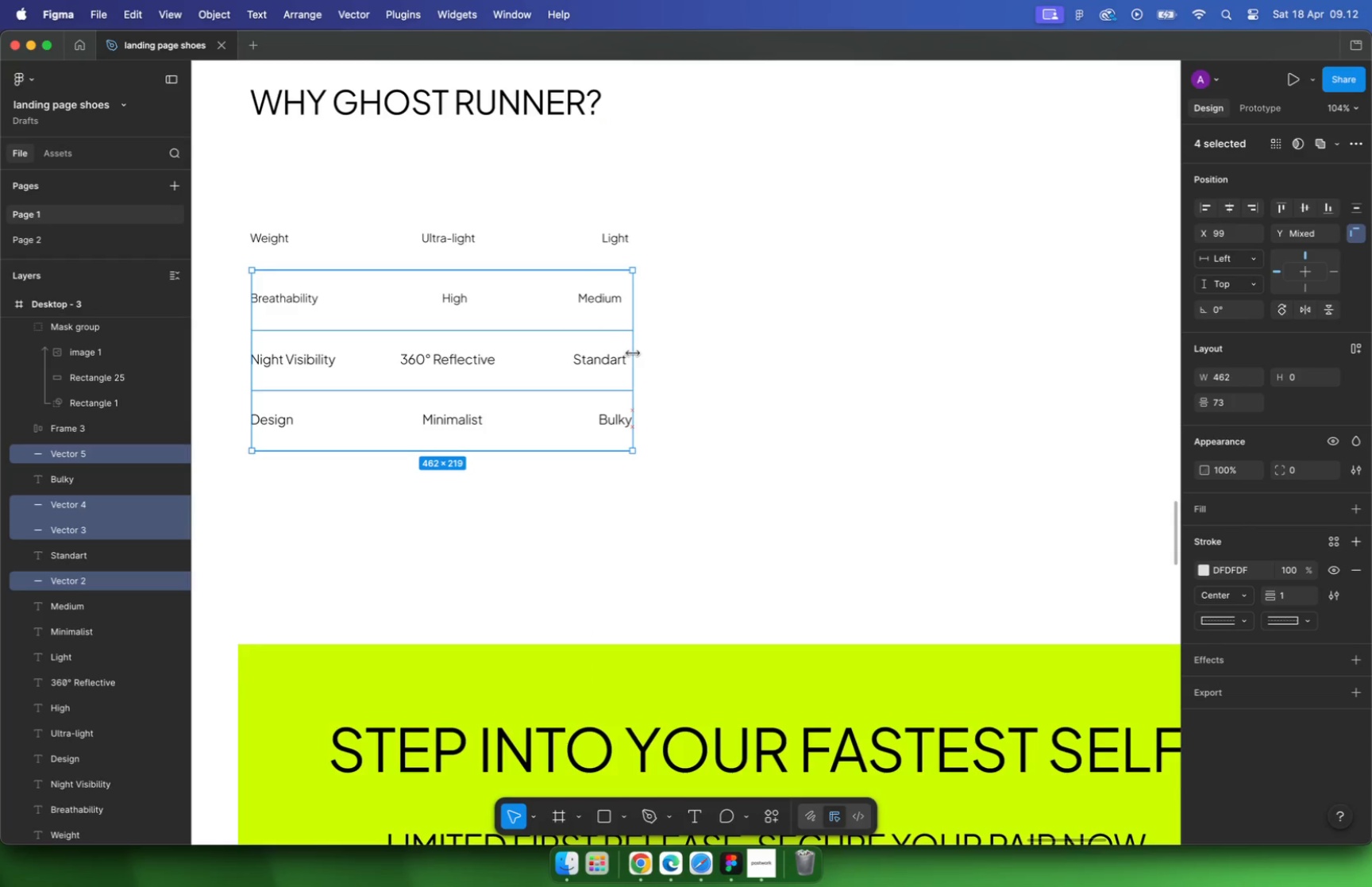 
hold_key(key=CommandLeft, duration=2.22)
scroll: coordinate [609, 346], scroll_direction: down, amount: 20.0
 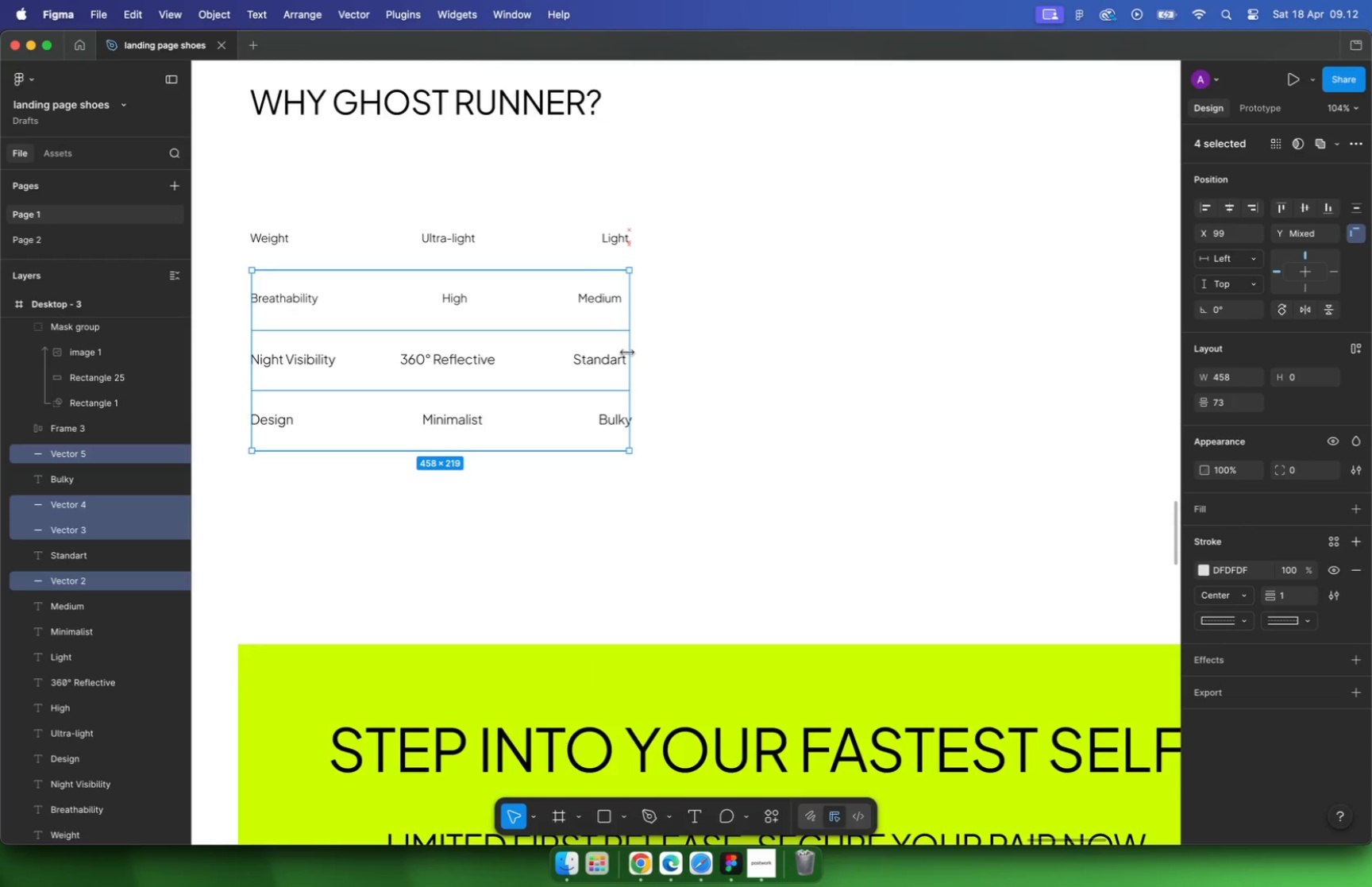 
scroll: coordinate [822, 578], scroll_direction: up, amount: 11.0
 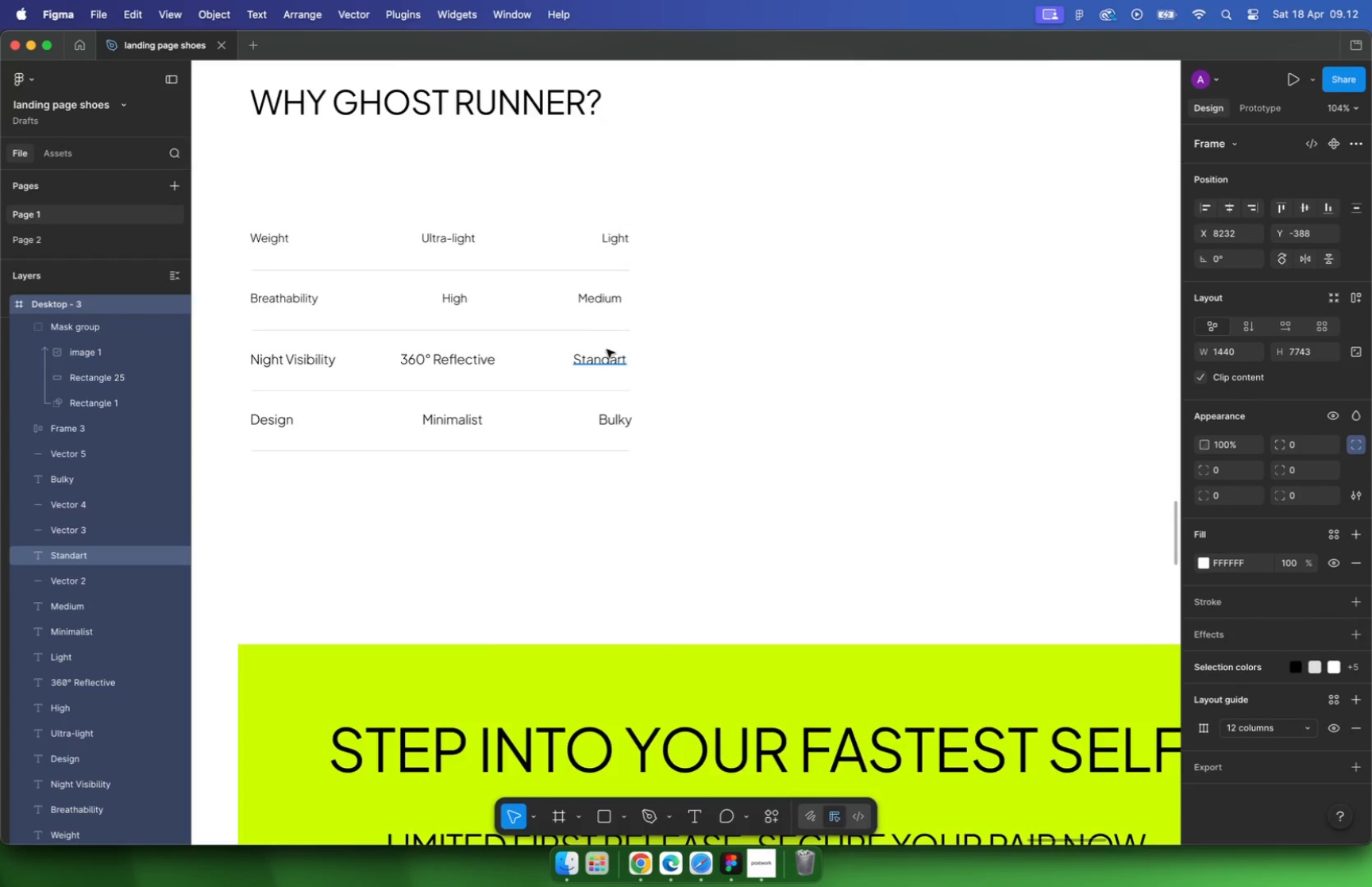 
left_click_drag(start_coordinate=[818, 698], to_coordinate=[943, 643])
 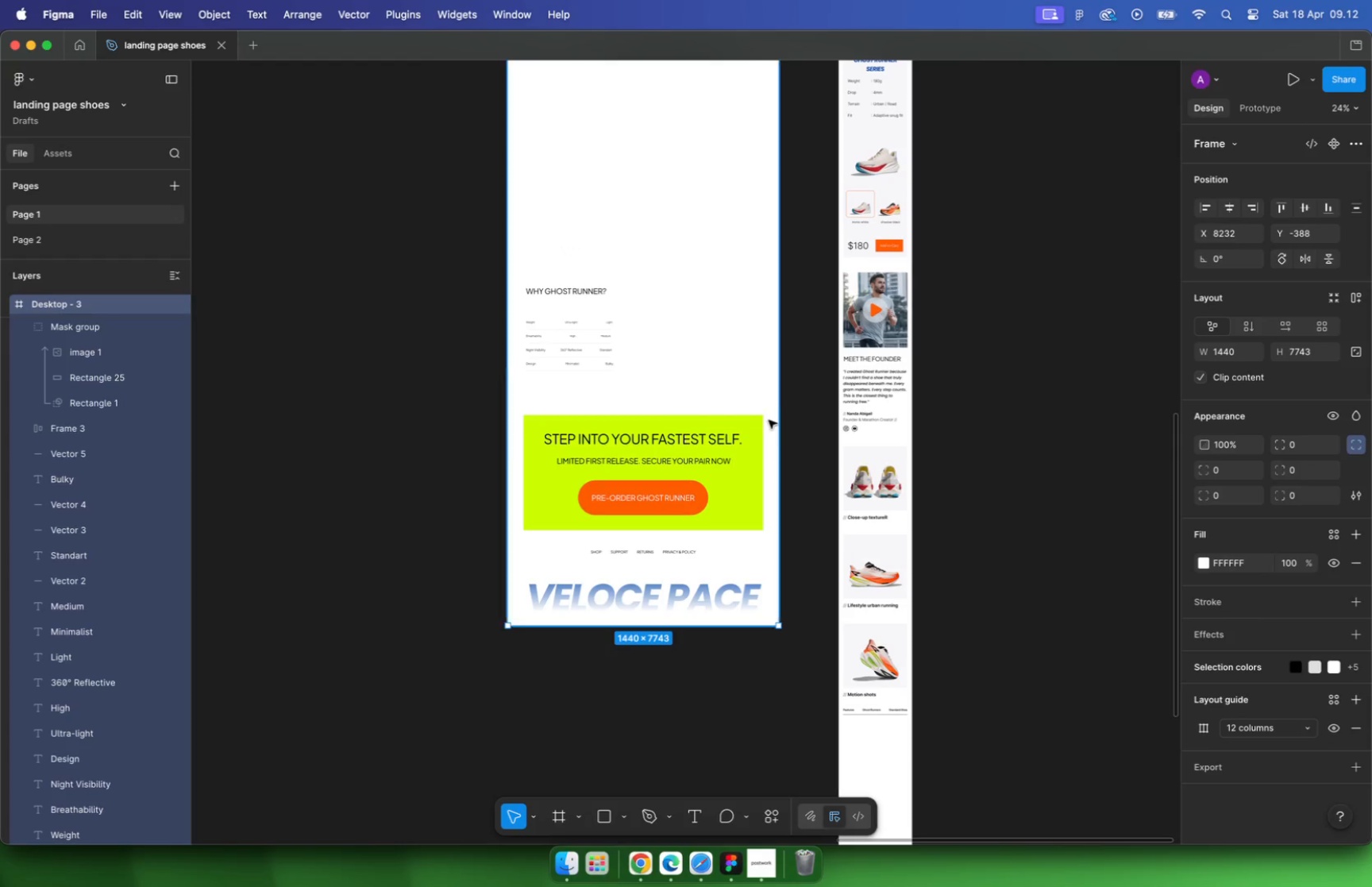 
hold_key(key=CommandLeft, duration=0.8)
scroll: coordinate [884, 642], scroll_direction: down, amount: 3.0
 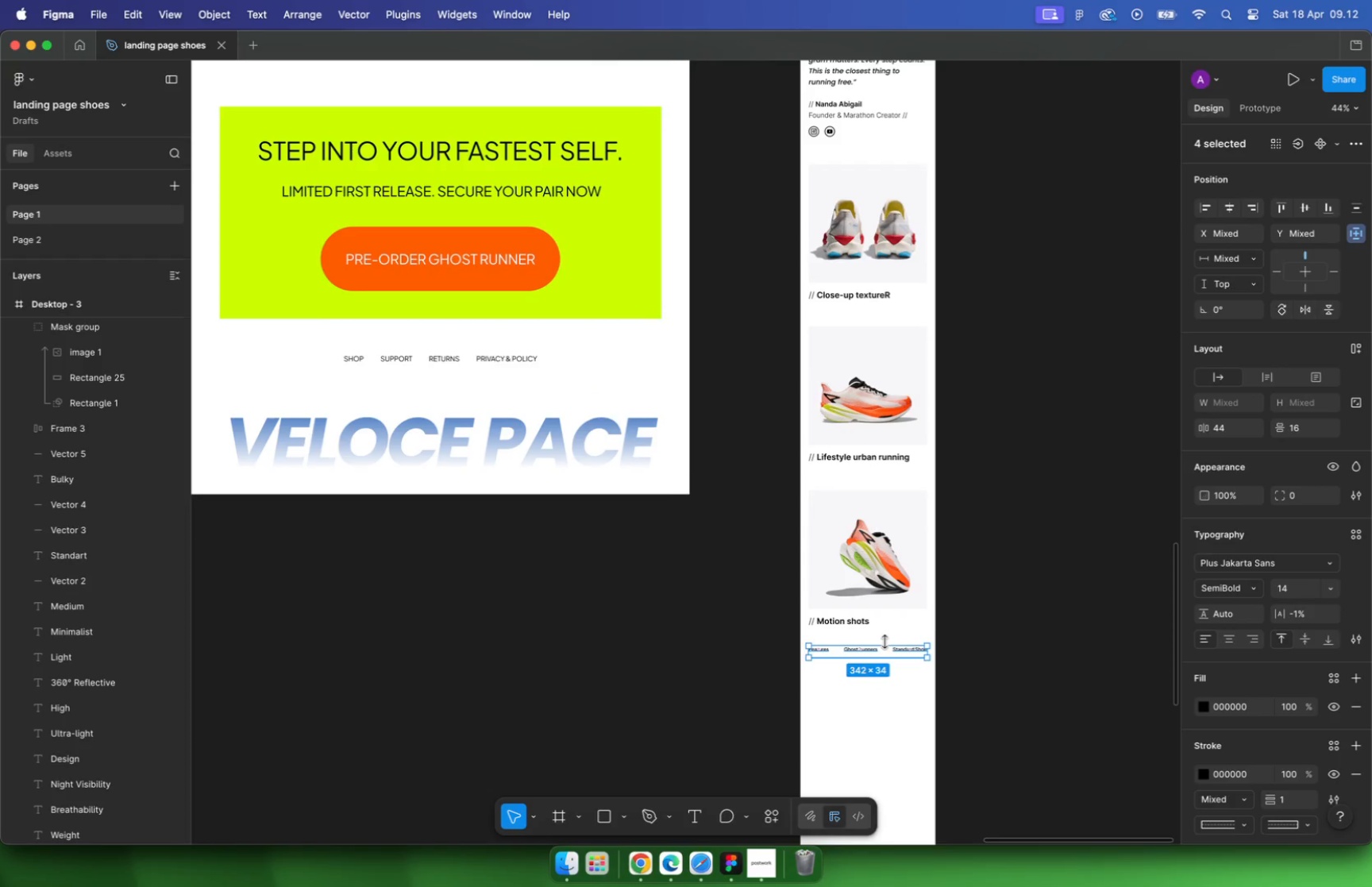 
left_click_drag(start_coordinate=[896, 646], to_coordinate=[576, 133])
 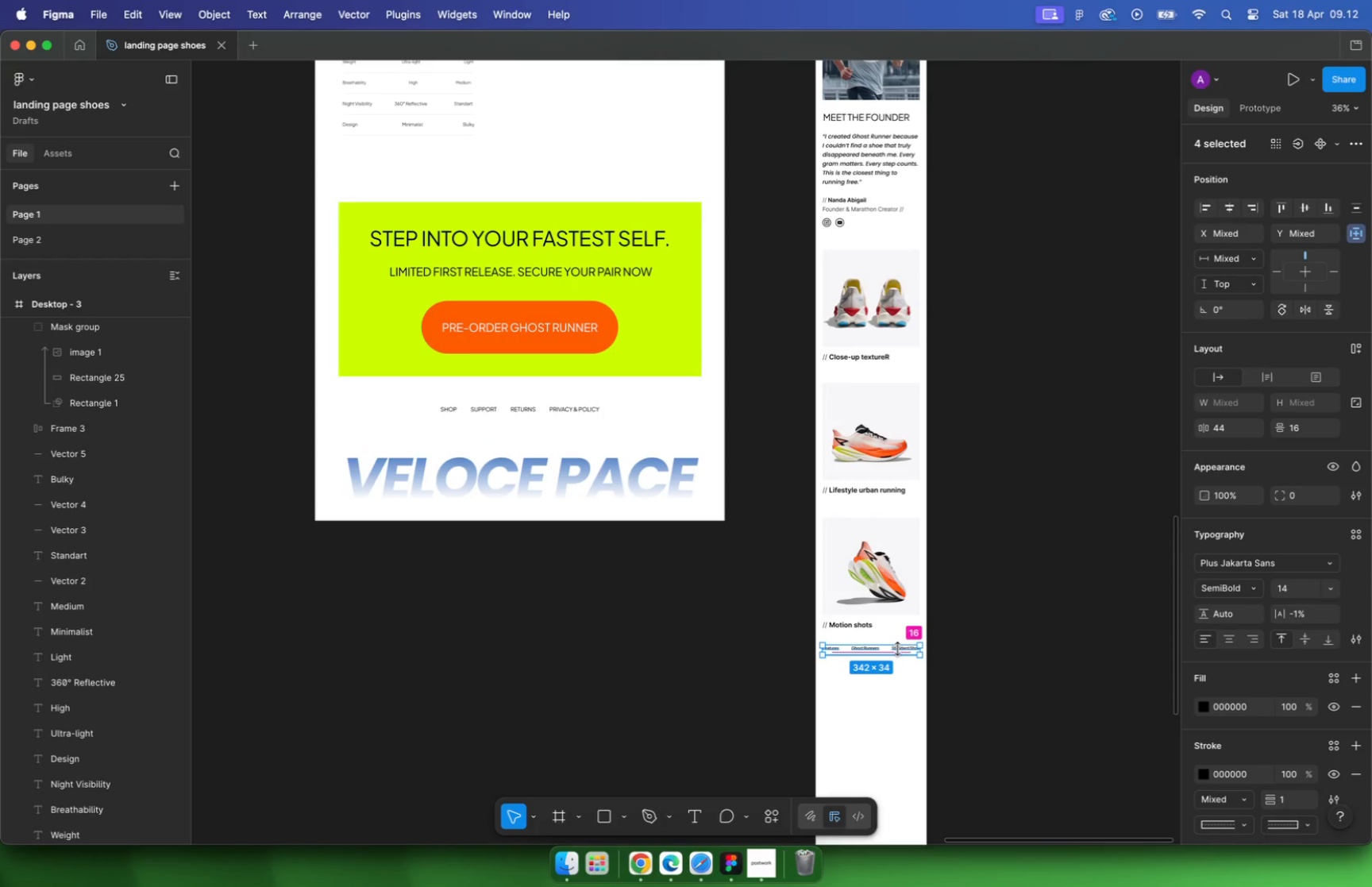 
hold_key(key=CommandLeft, duration=2.61)
scroll: coordinate [616, 250], scroll_direction: up, amount: 5.0
 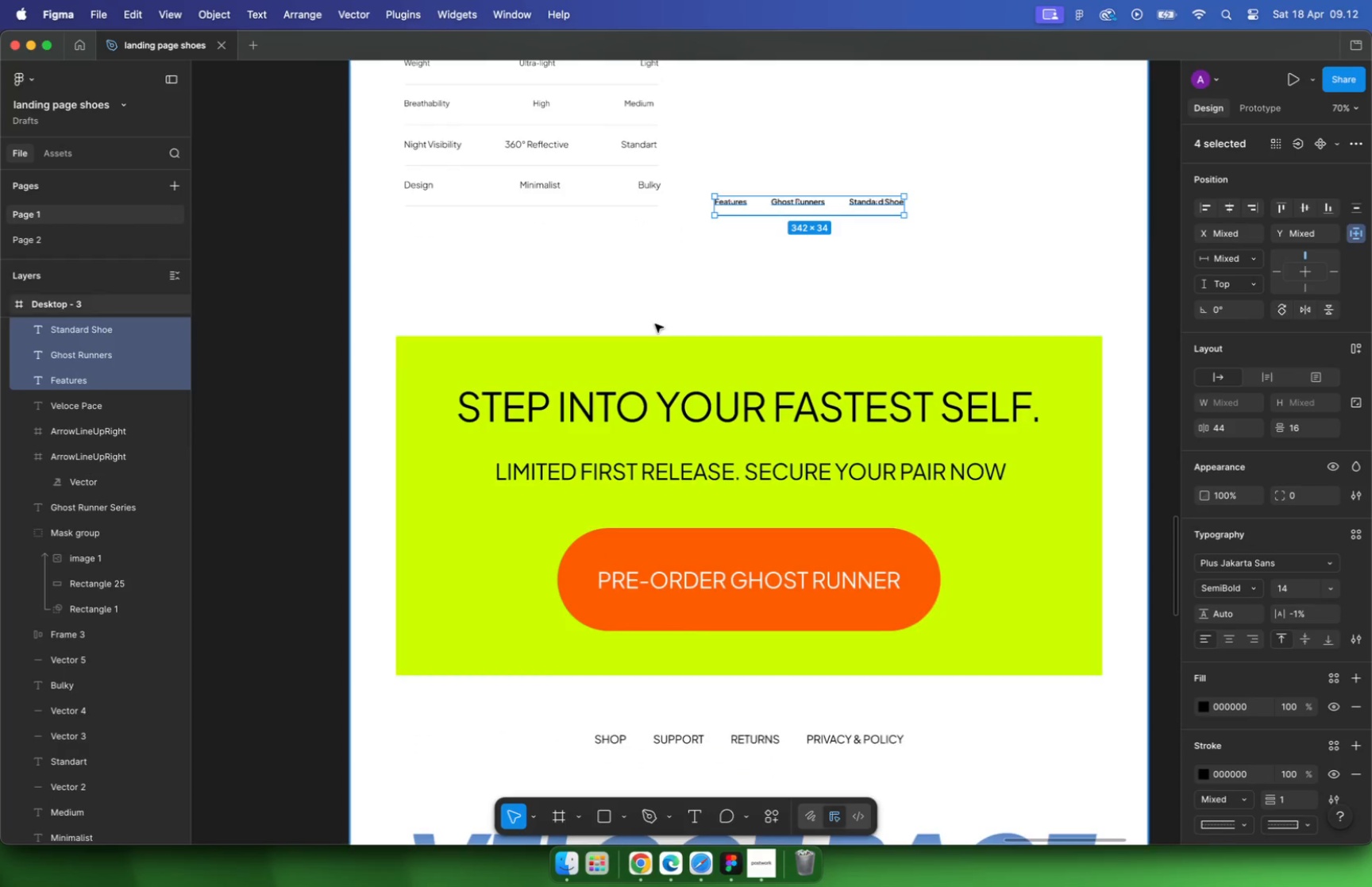 
left_click_drag(start_coordinate=[870, 402], to_coordinate=[594, 247])
 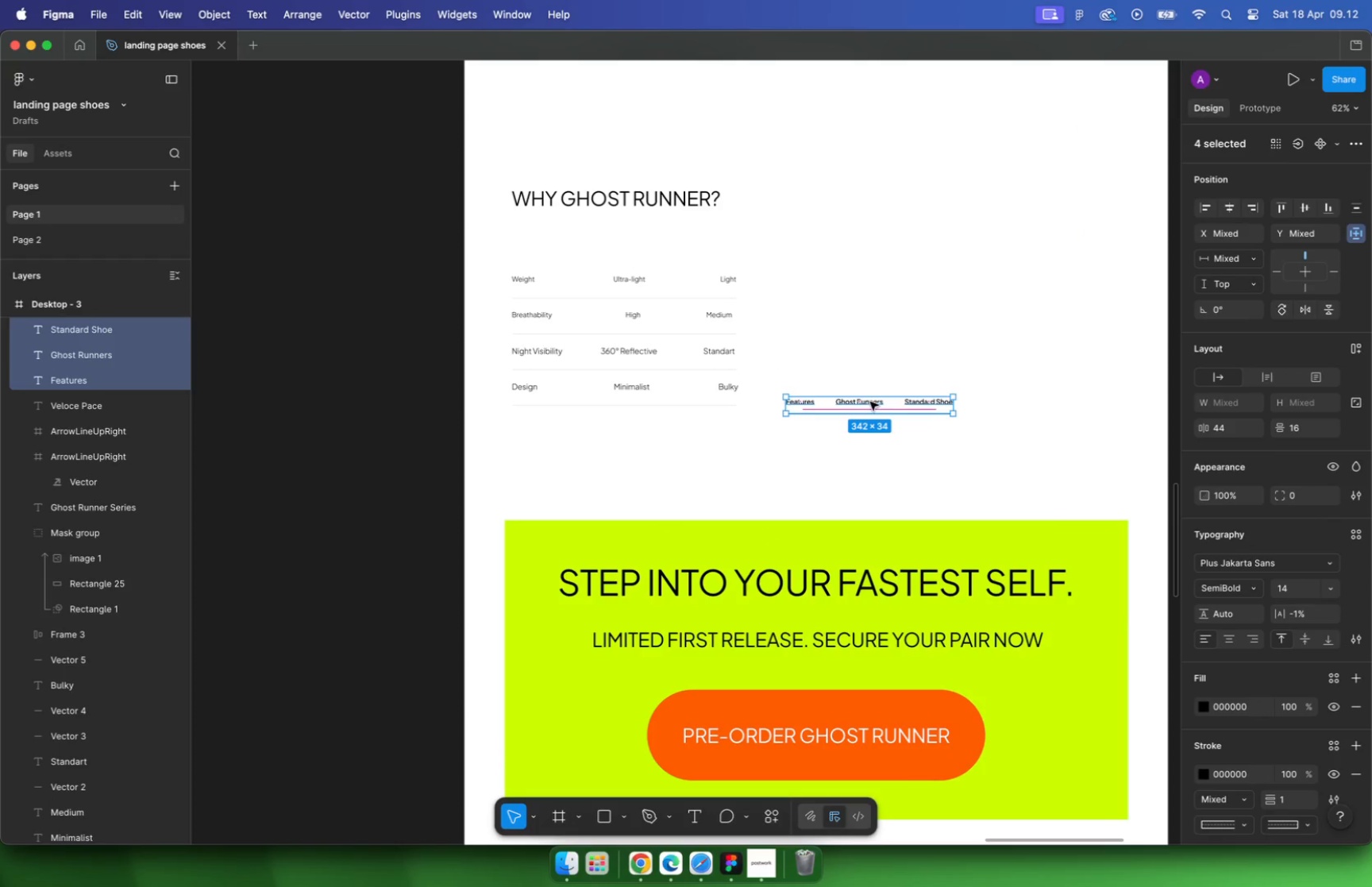 
hold_key(key=CommandLeft, duration=0.47)
 